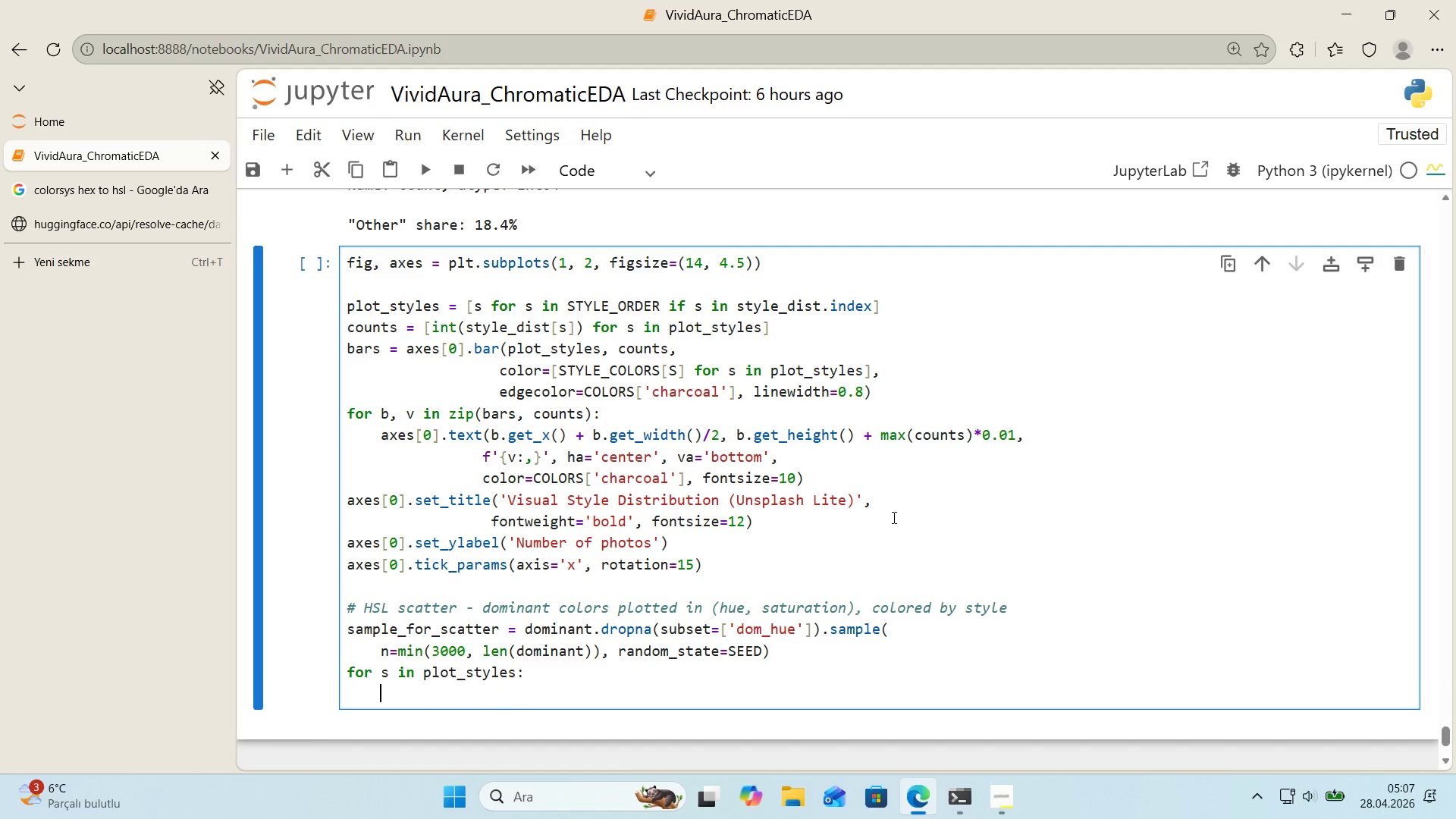 
 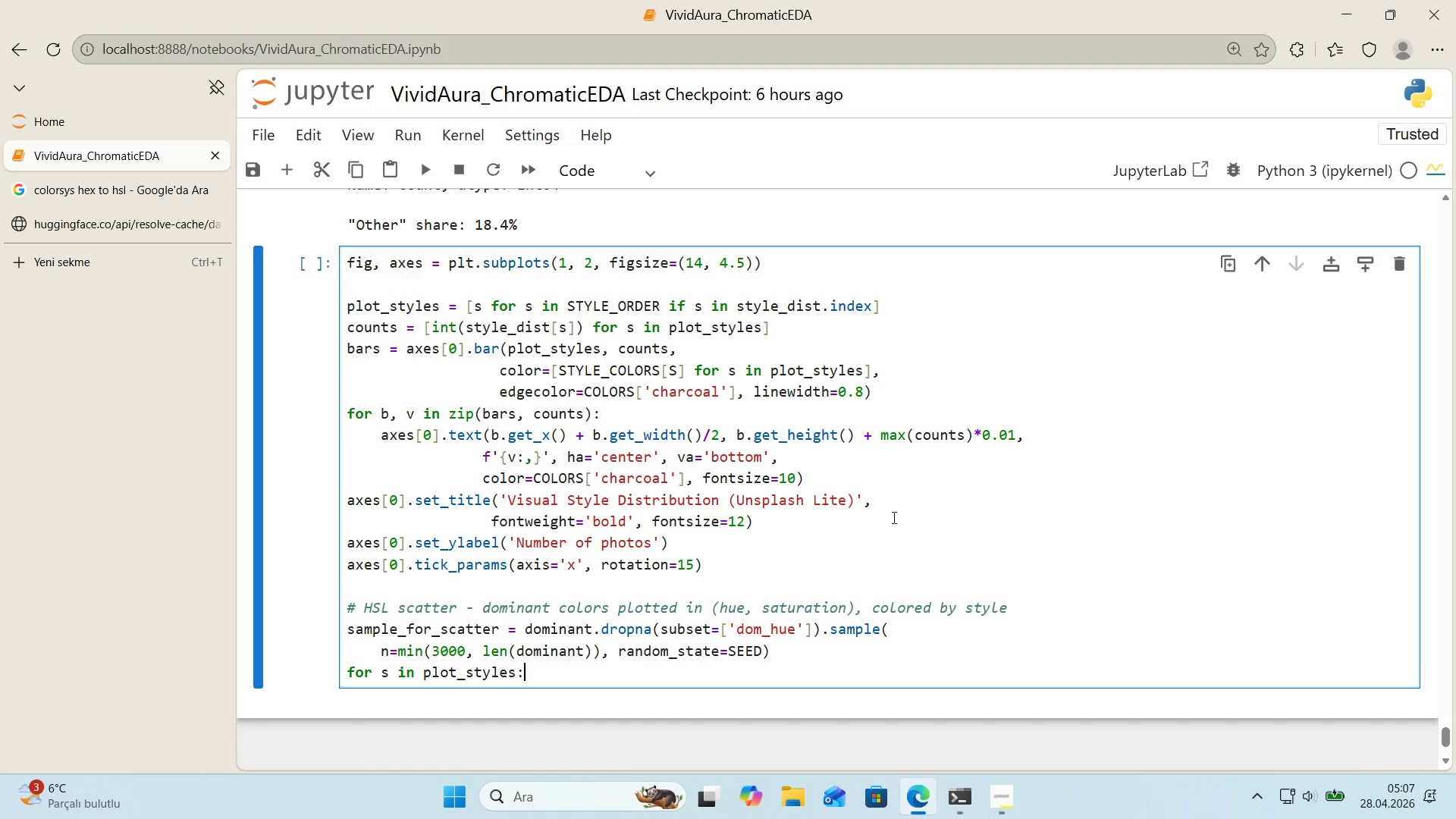 
key(Enter)
 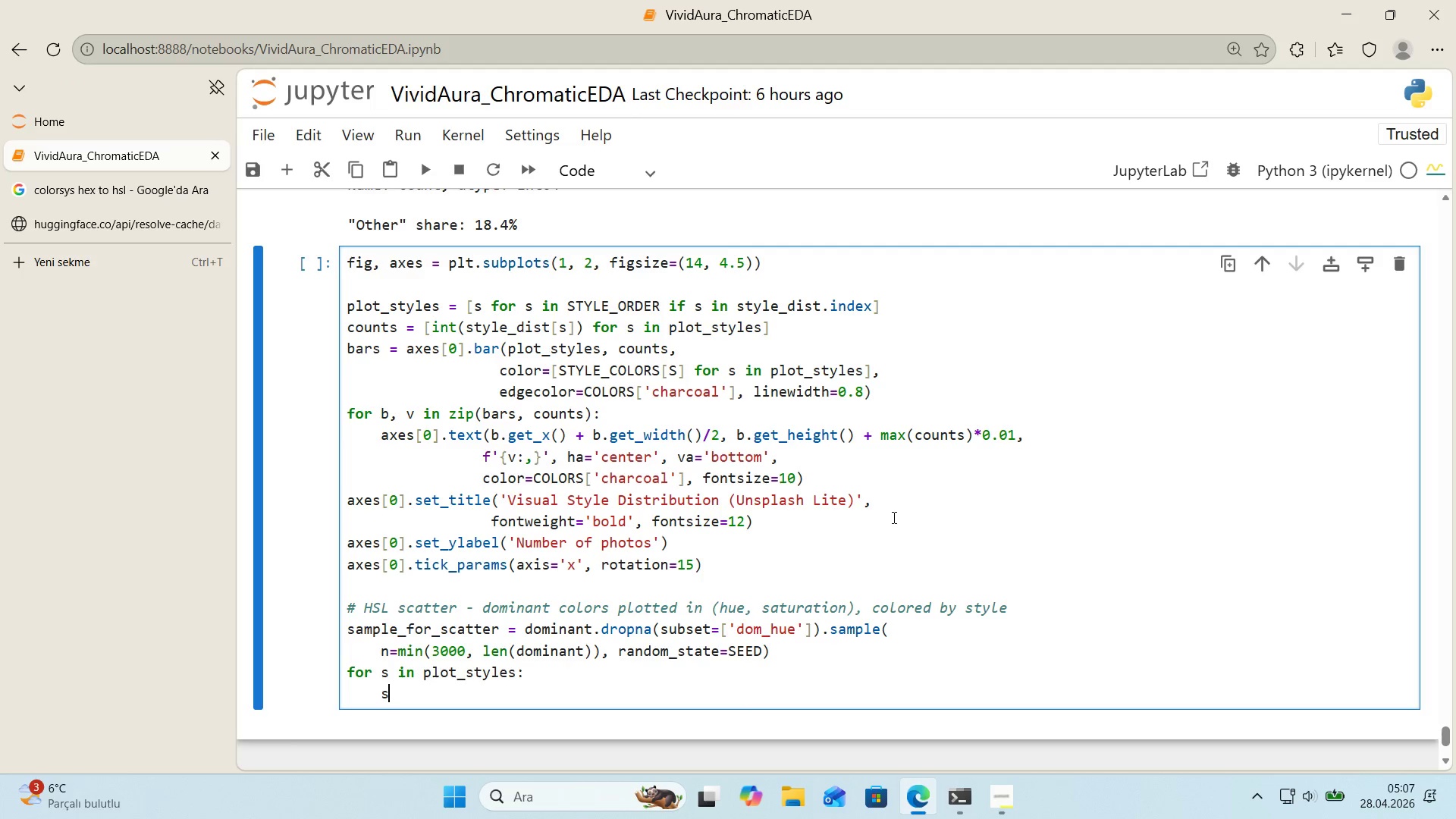 
type(sub ) sa/)
key(Backspace)
type(mple_for_scatter)
 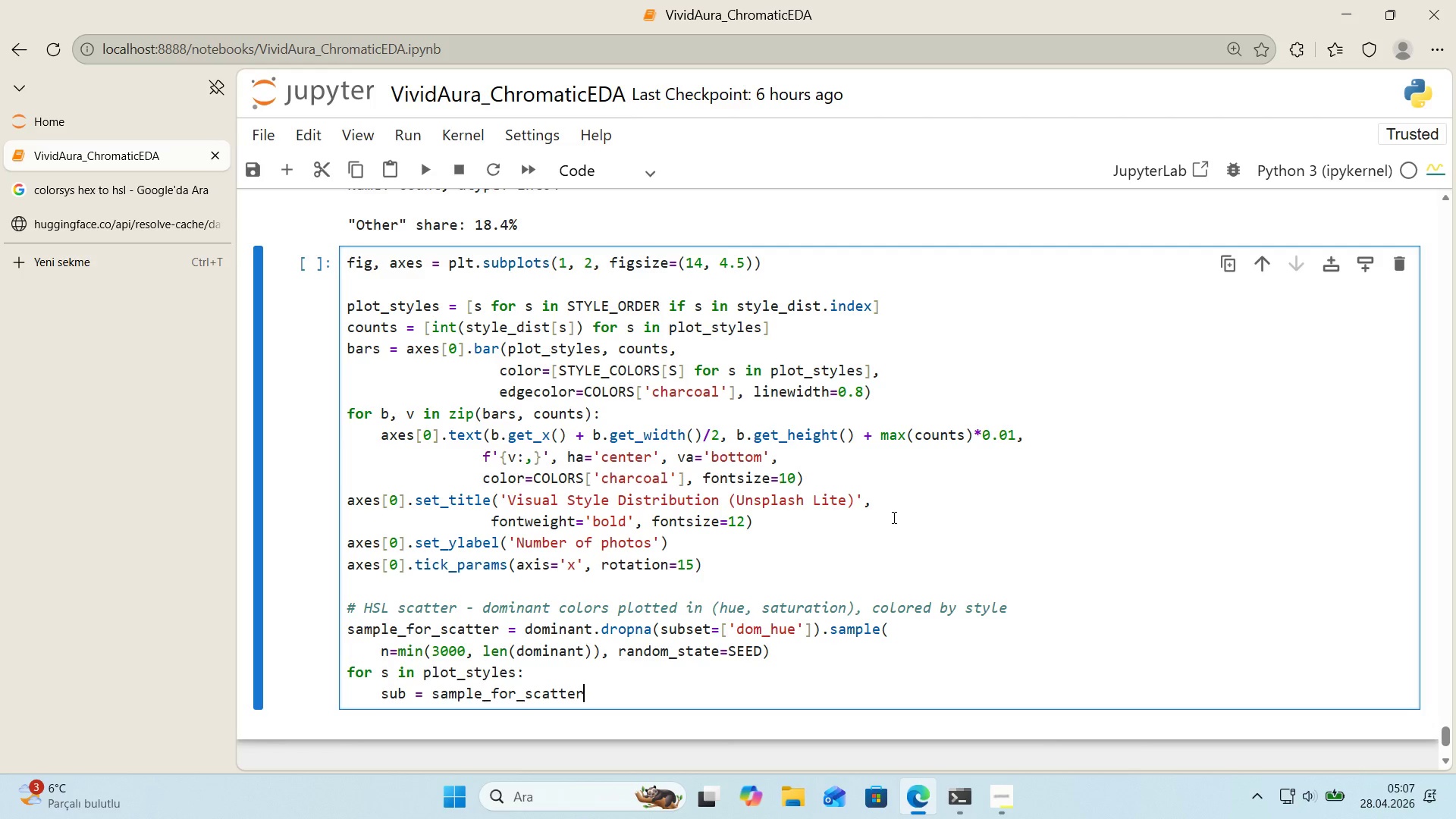 
key(Alt+Control+8)
 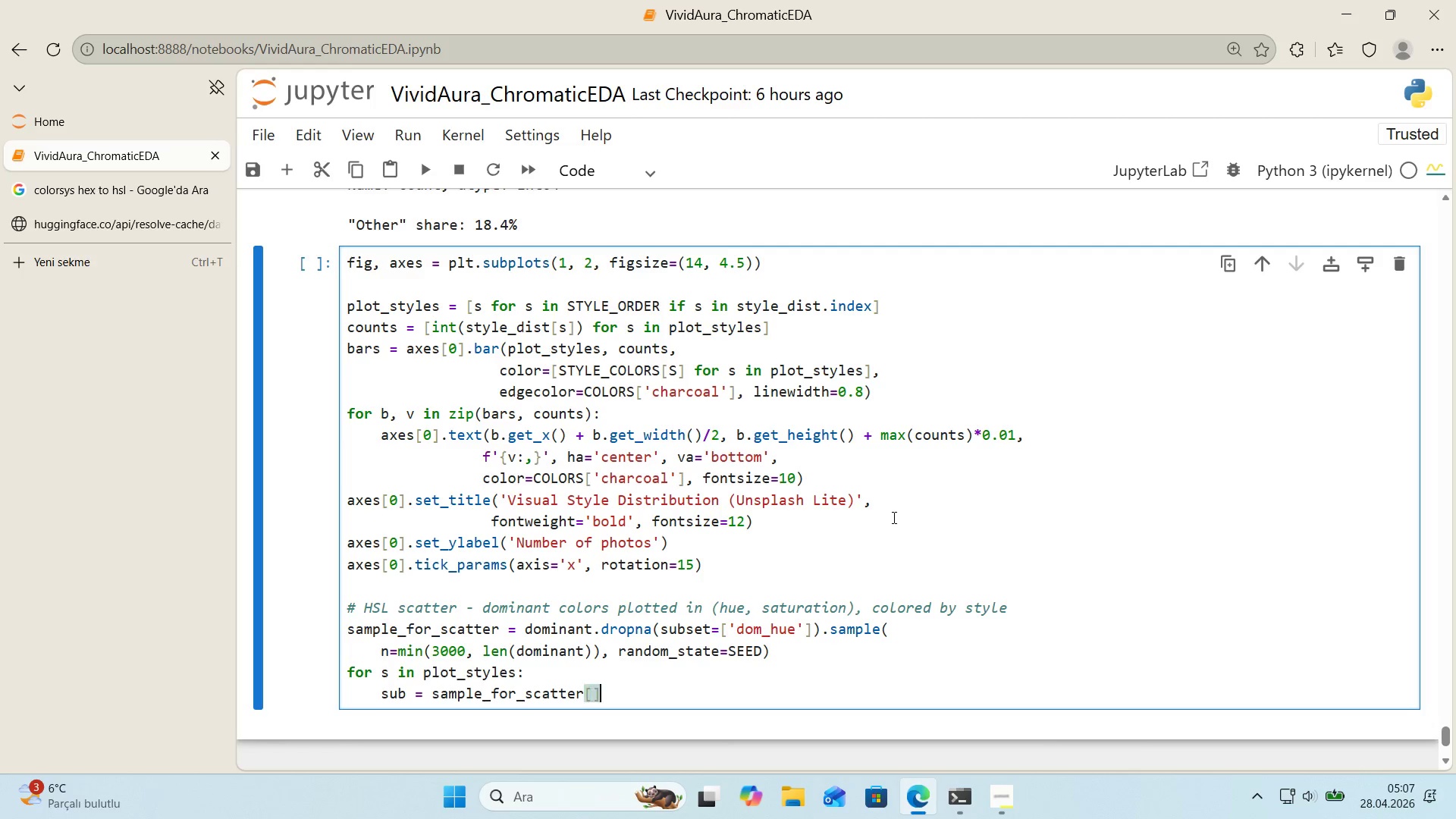 
key(Alt+Control+9)
 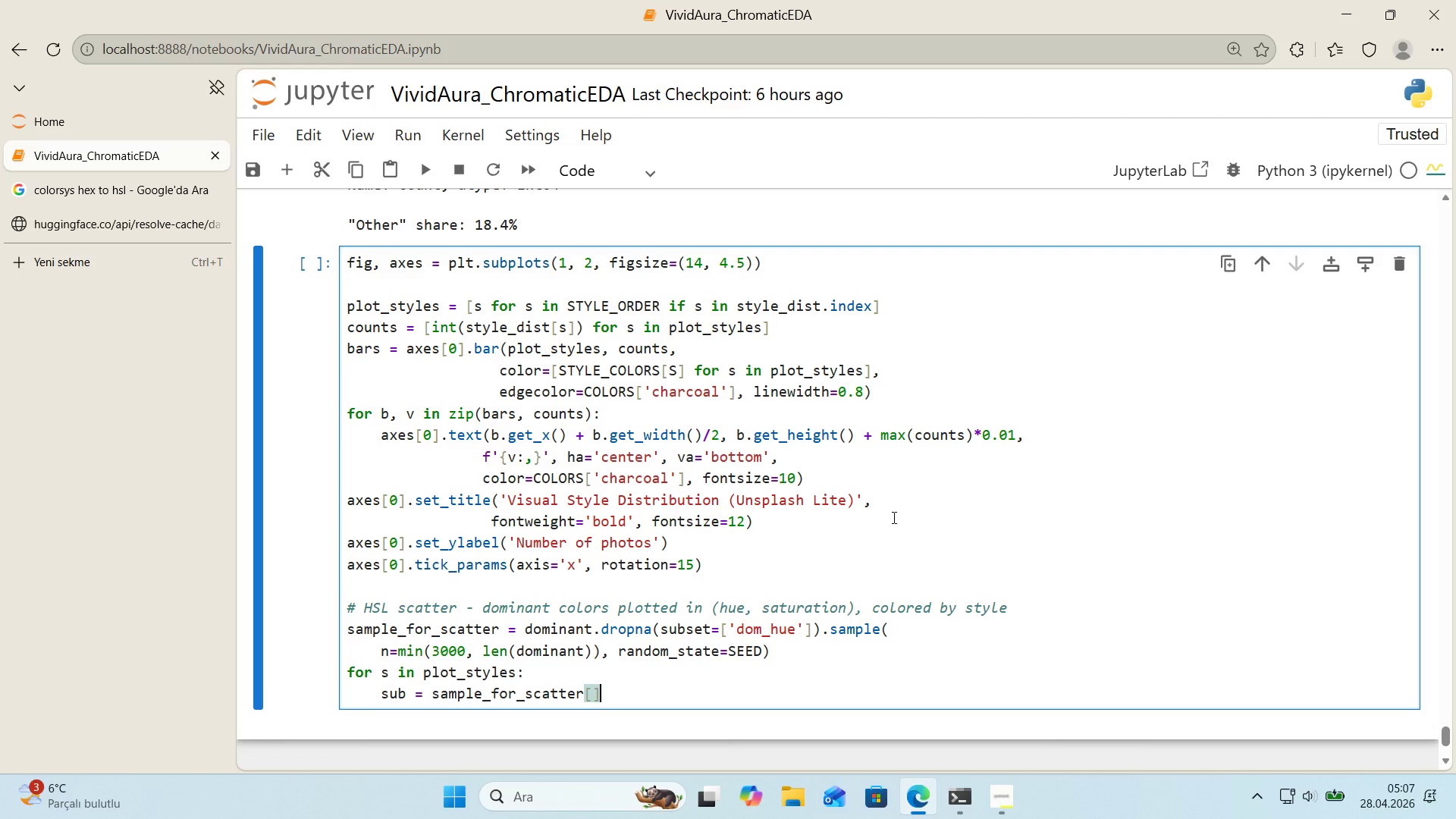 
key(ArrowLeft)
 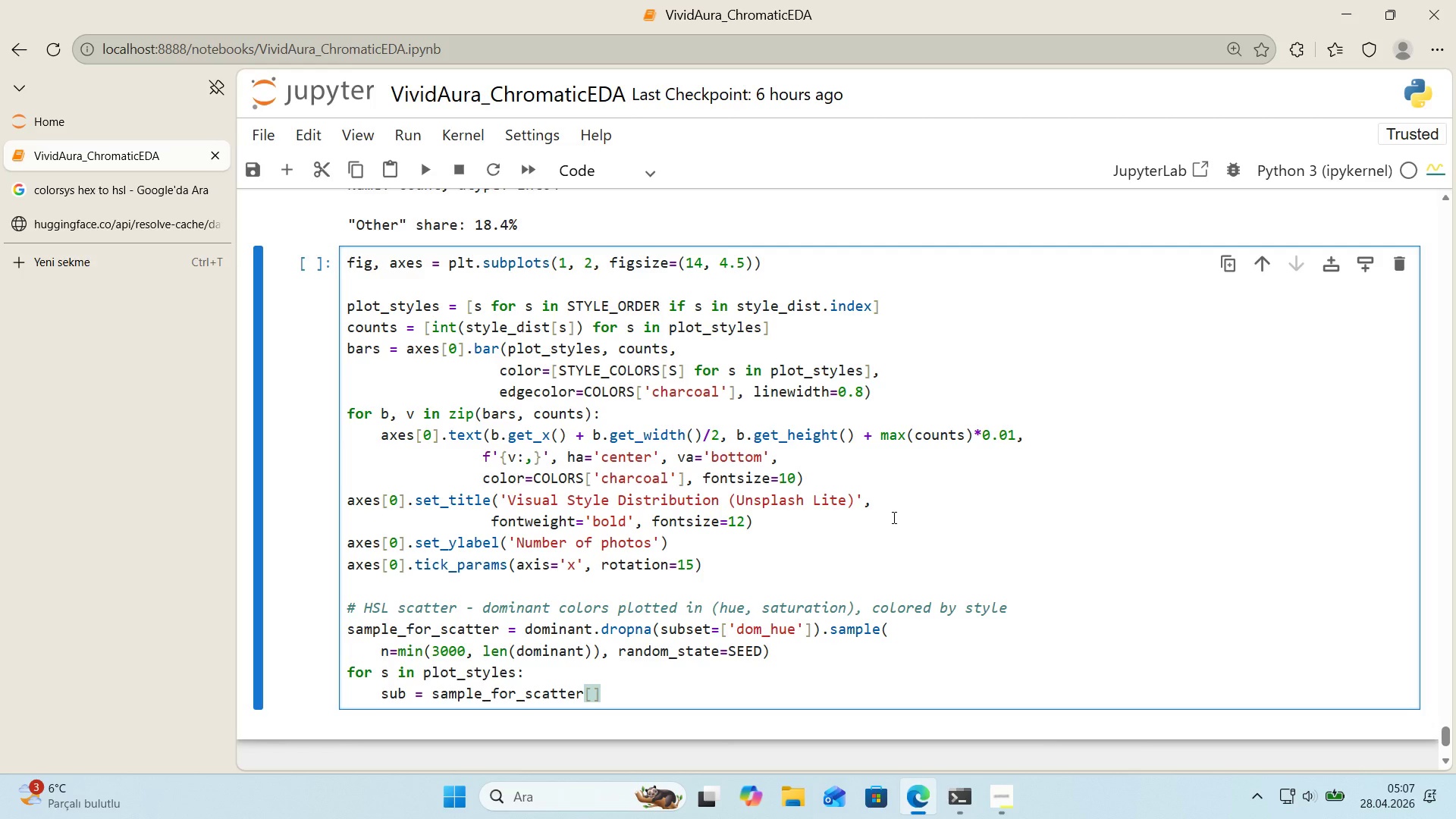 
type(sample_for_scatter)
 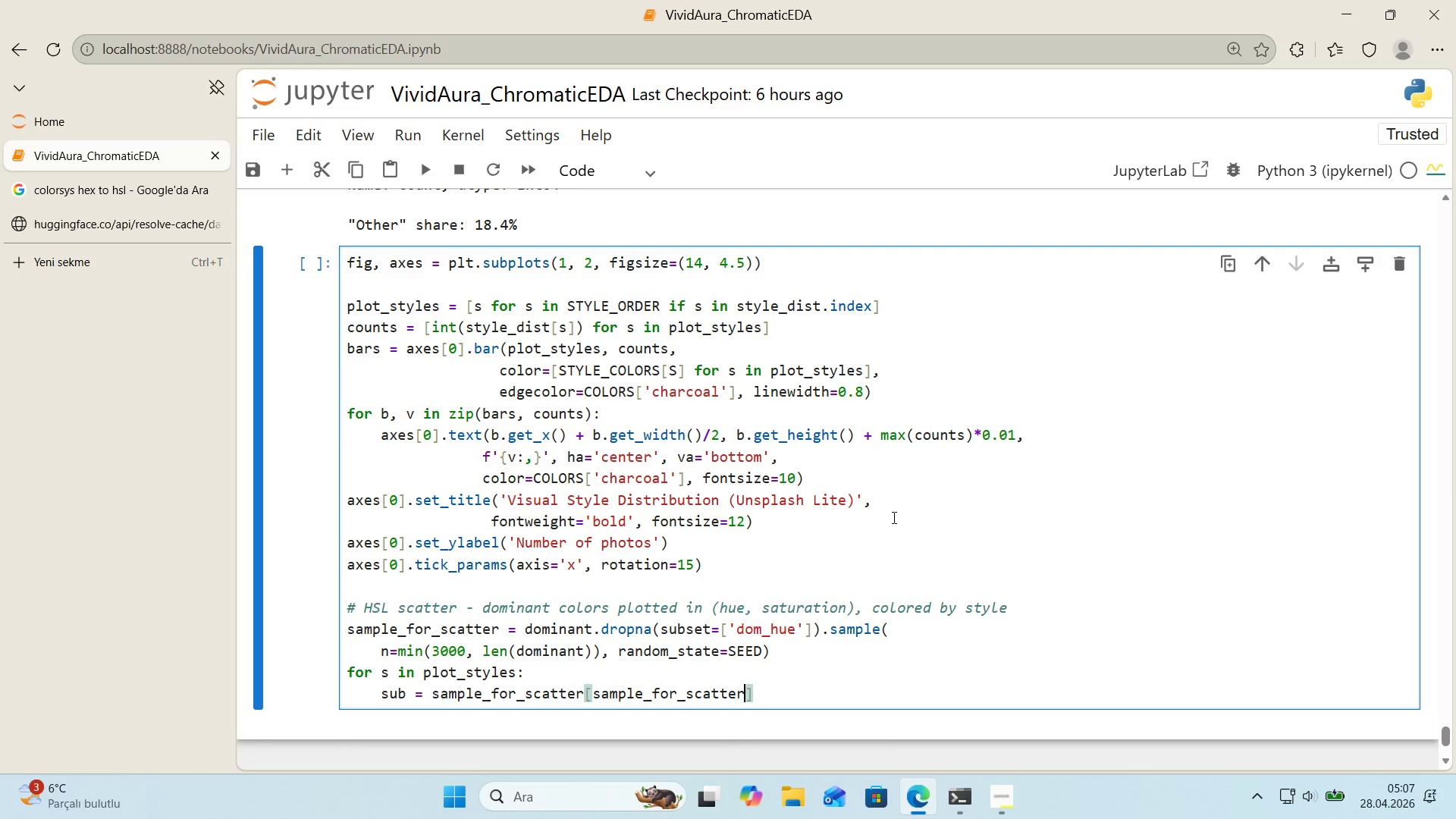 
key(ArrowRight)
 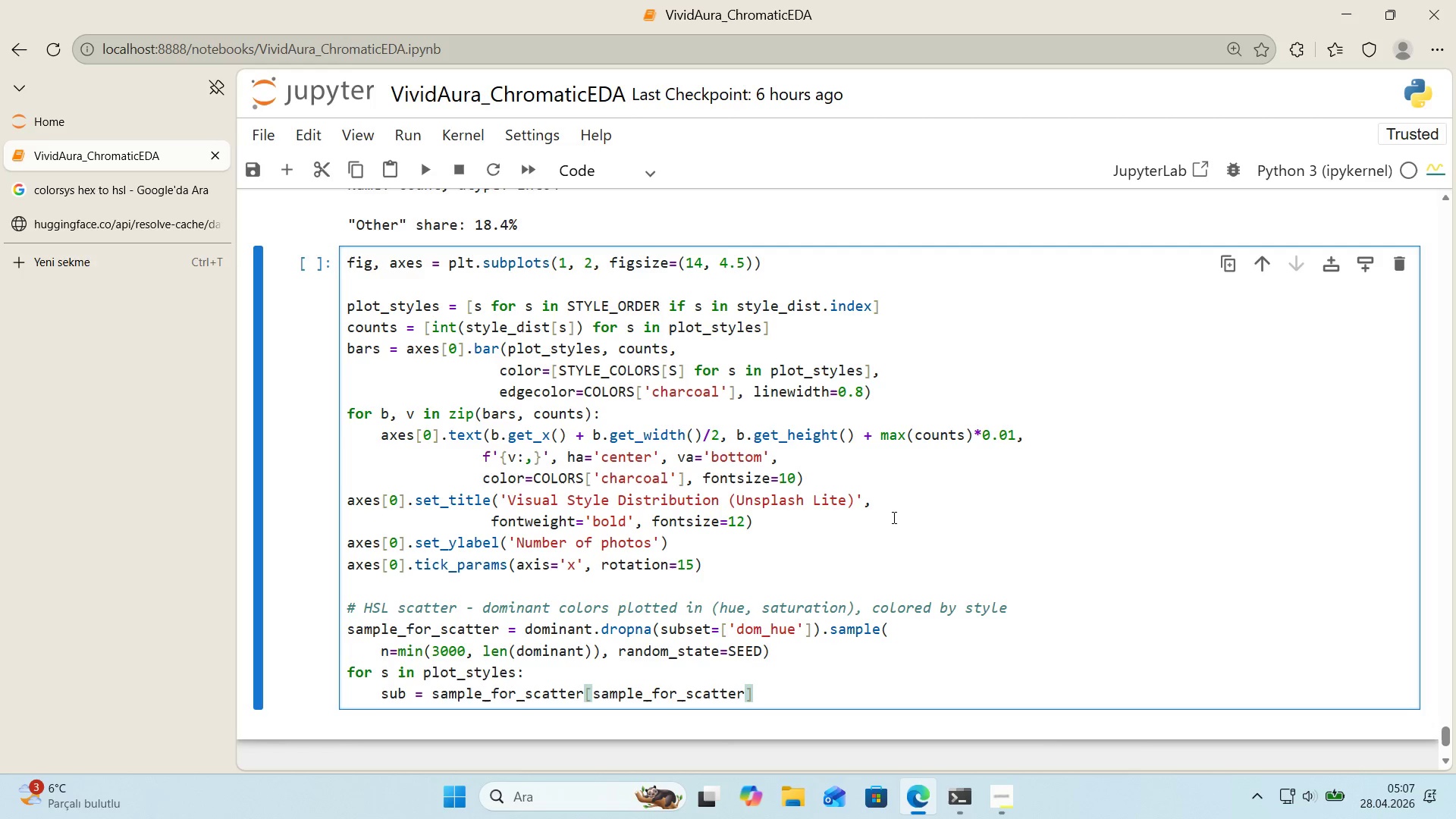 
key(ArrowLeft)
 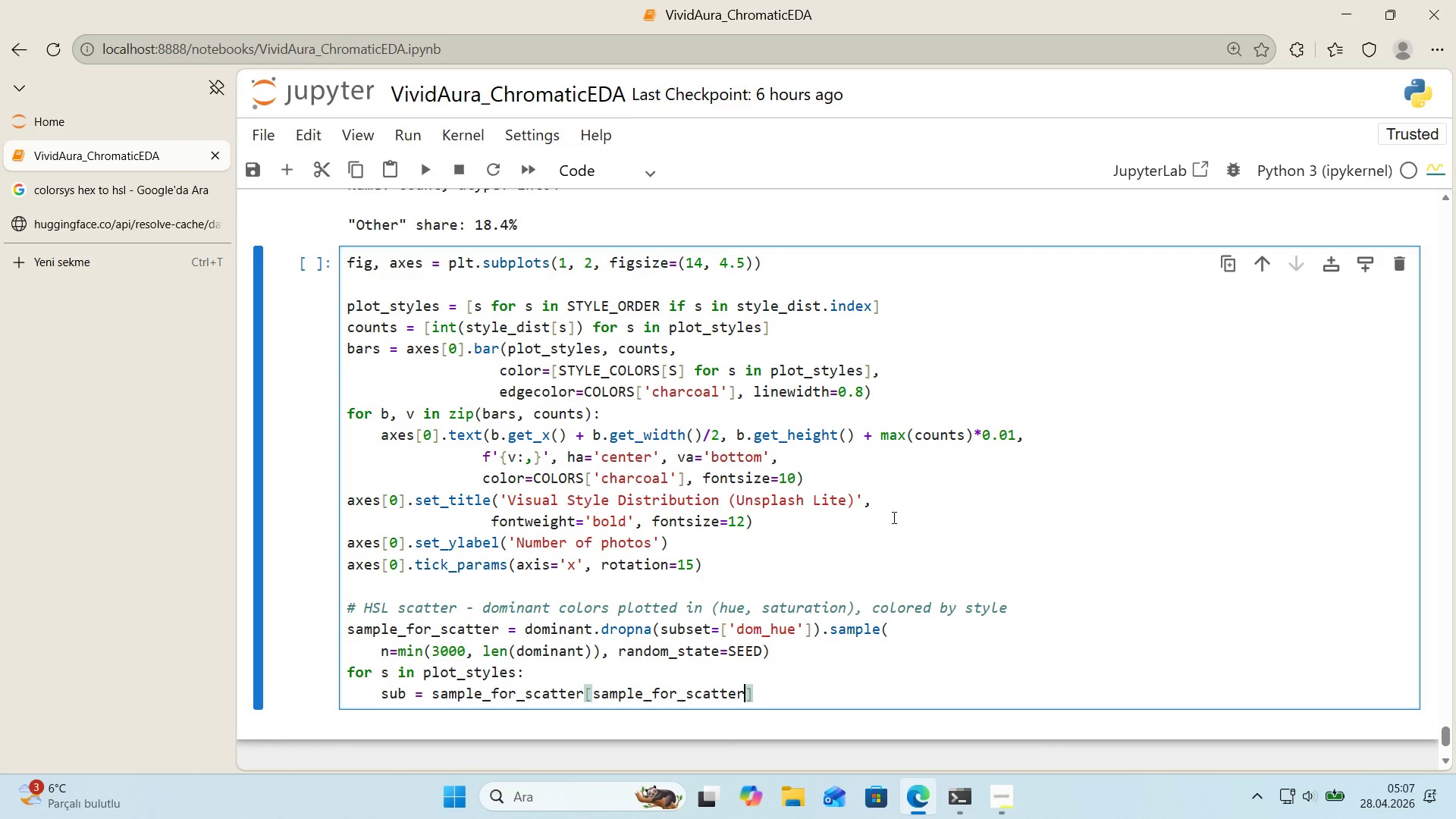 
key(Alt+Control+8)
 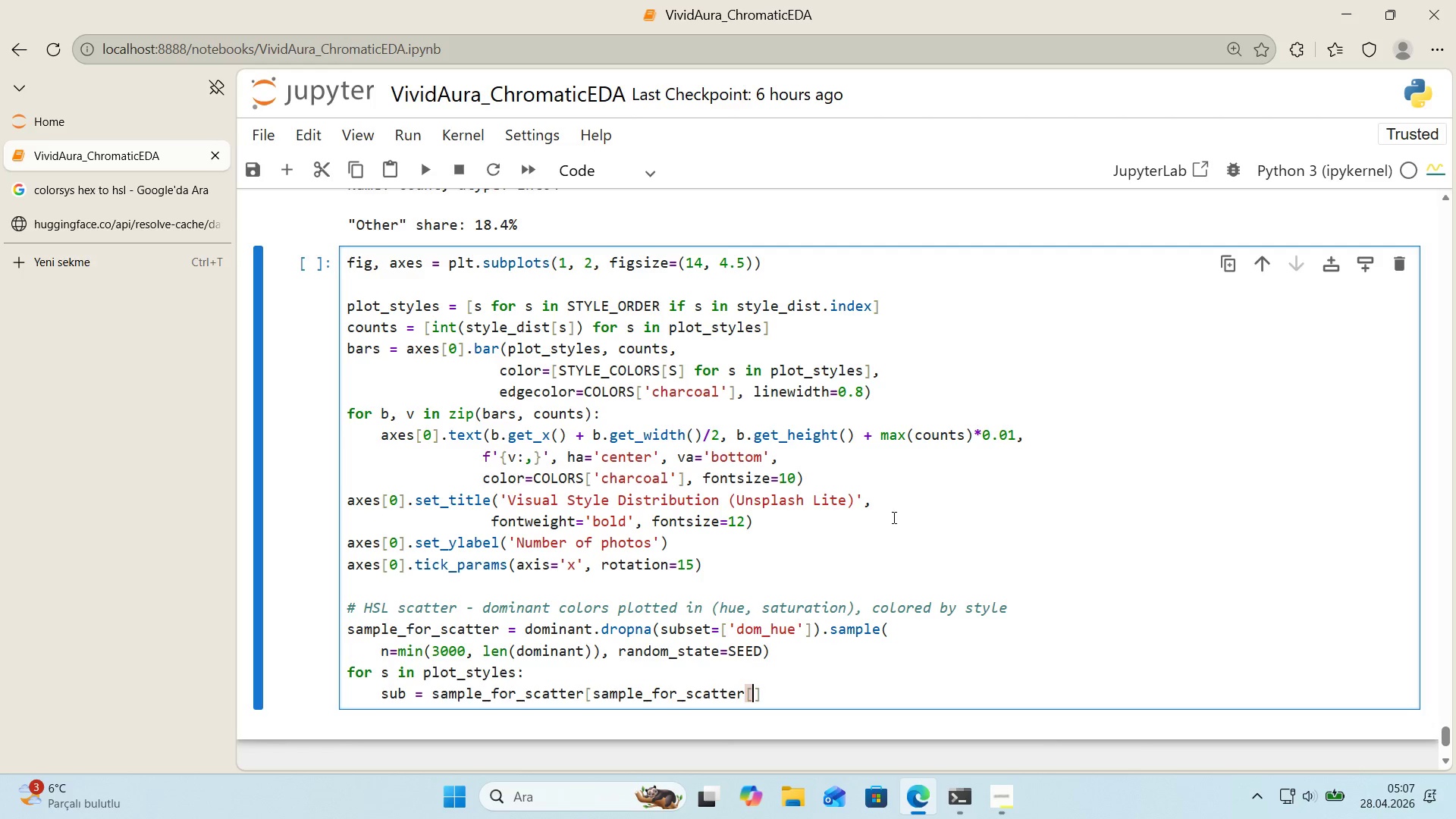 
key(Alt+Control+9)
 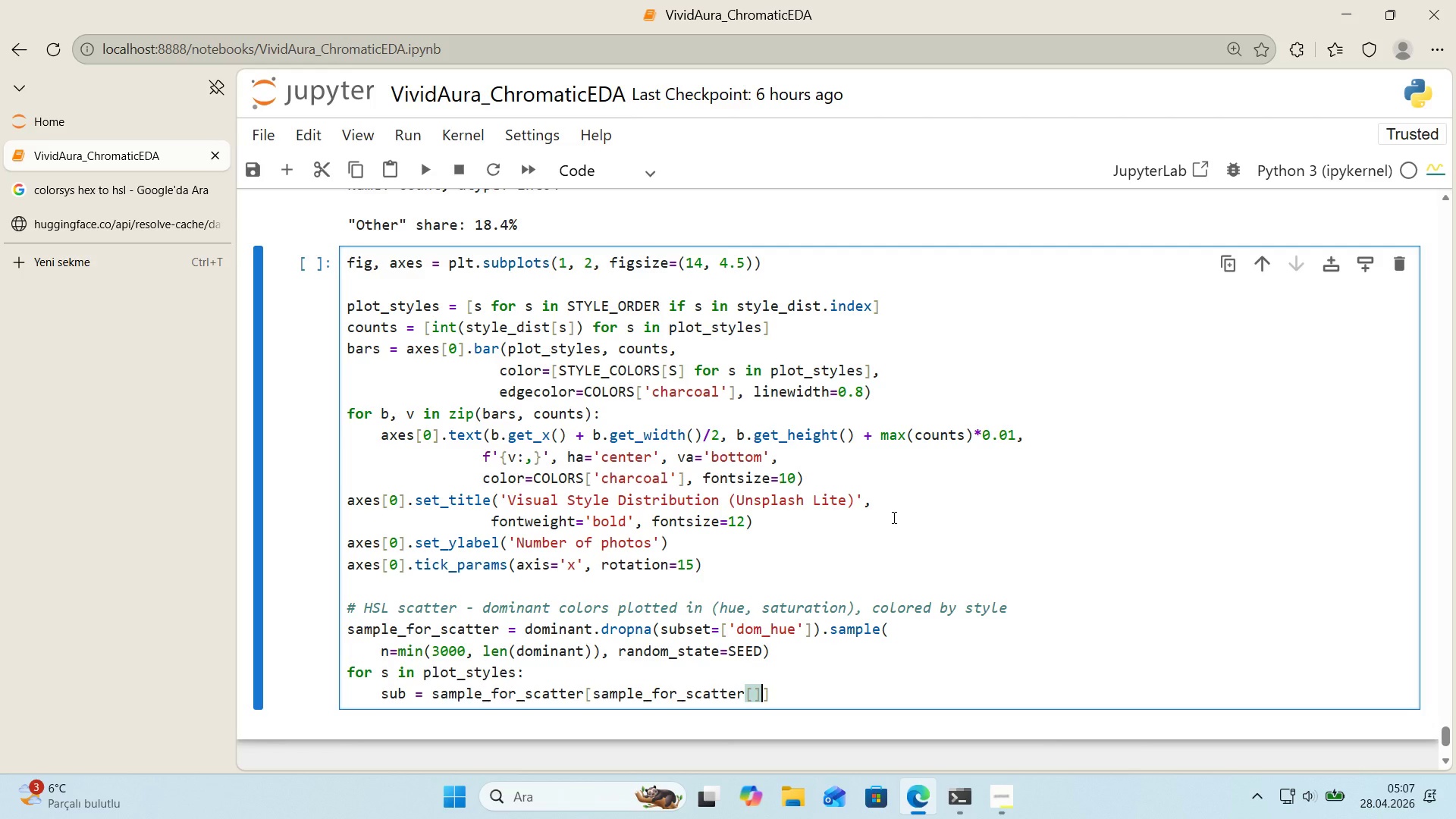 
key(ArrowLeft)
 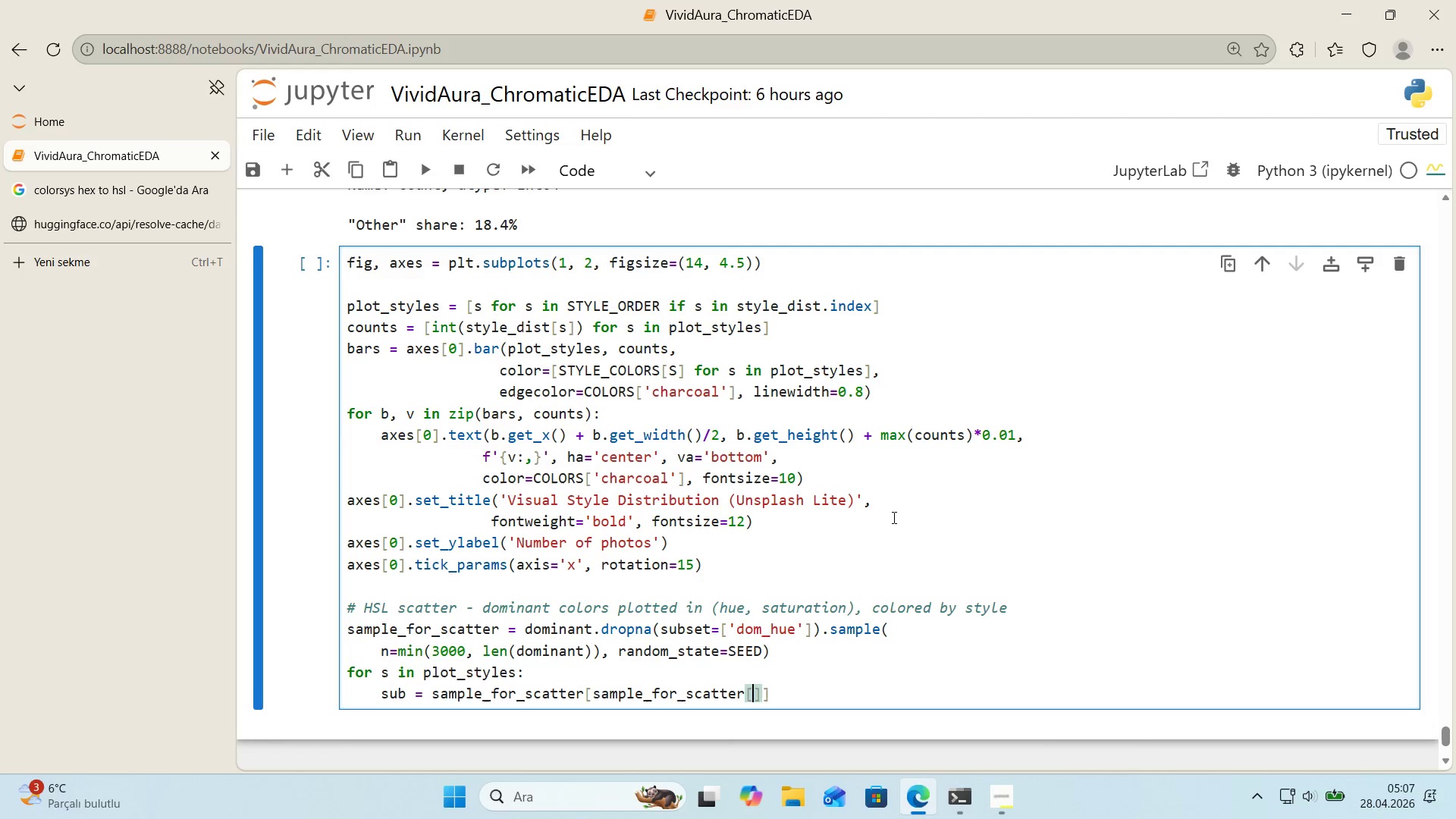 
type(@@)
 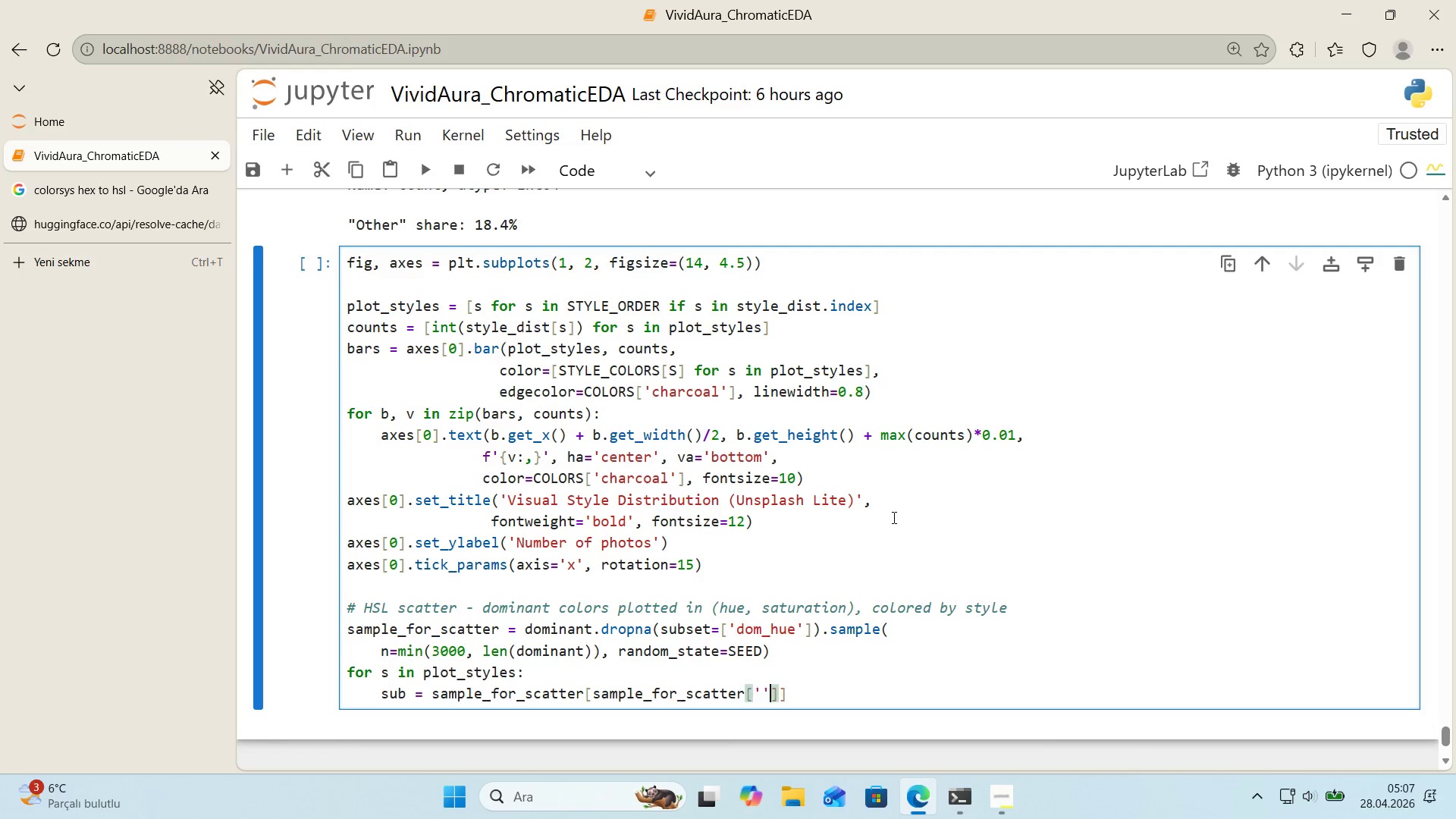 
key(Shift+ArrowLeft)
 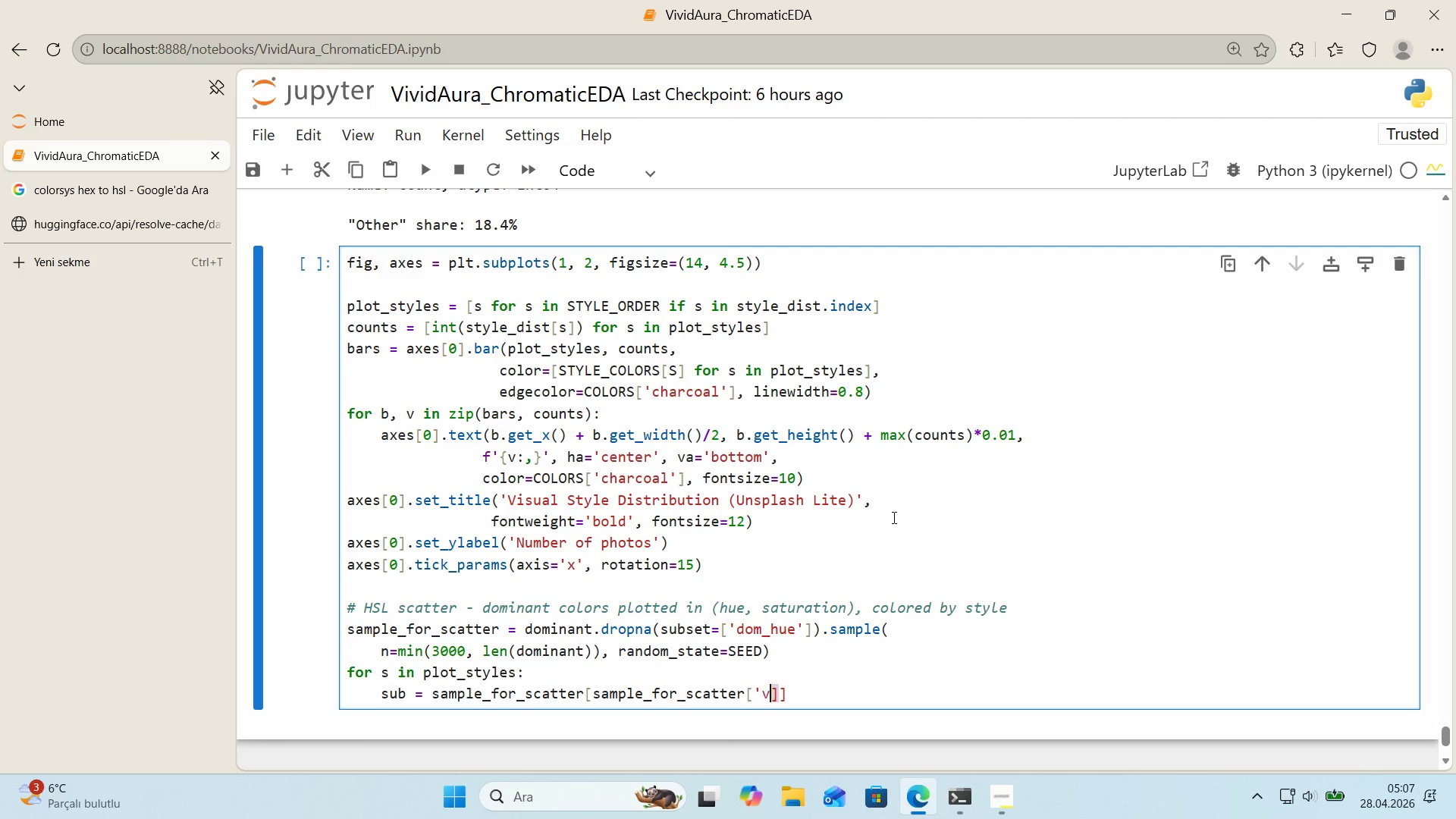 
type(v'sual_style)
 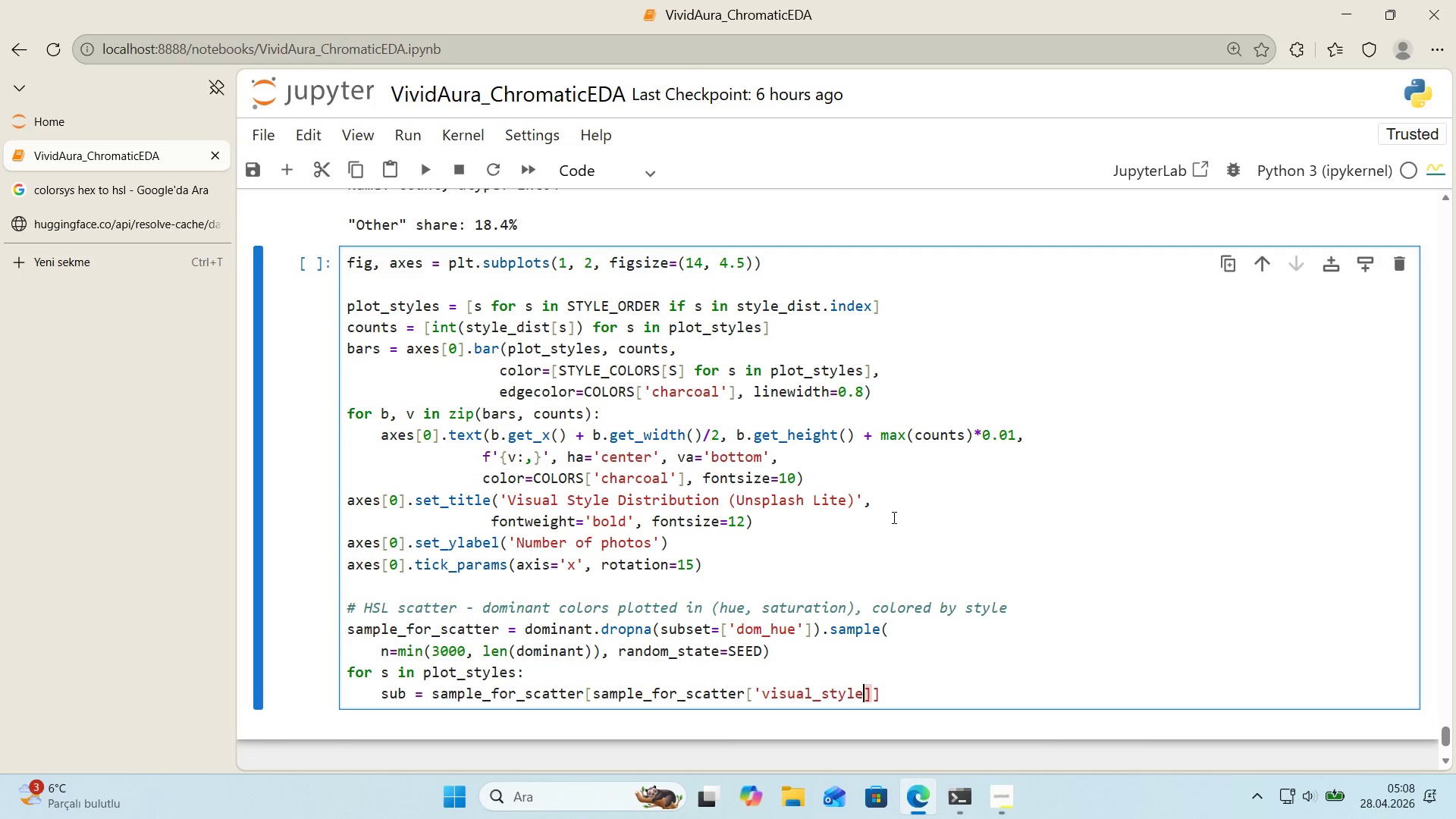 
scroll: coordinate [711, 497], scroll_direction: down, amount: 1.0
 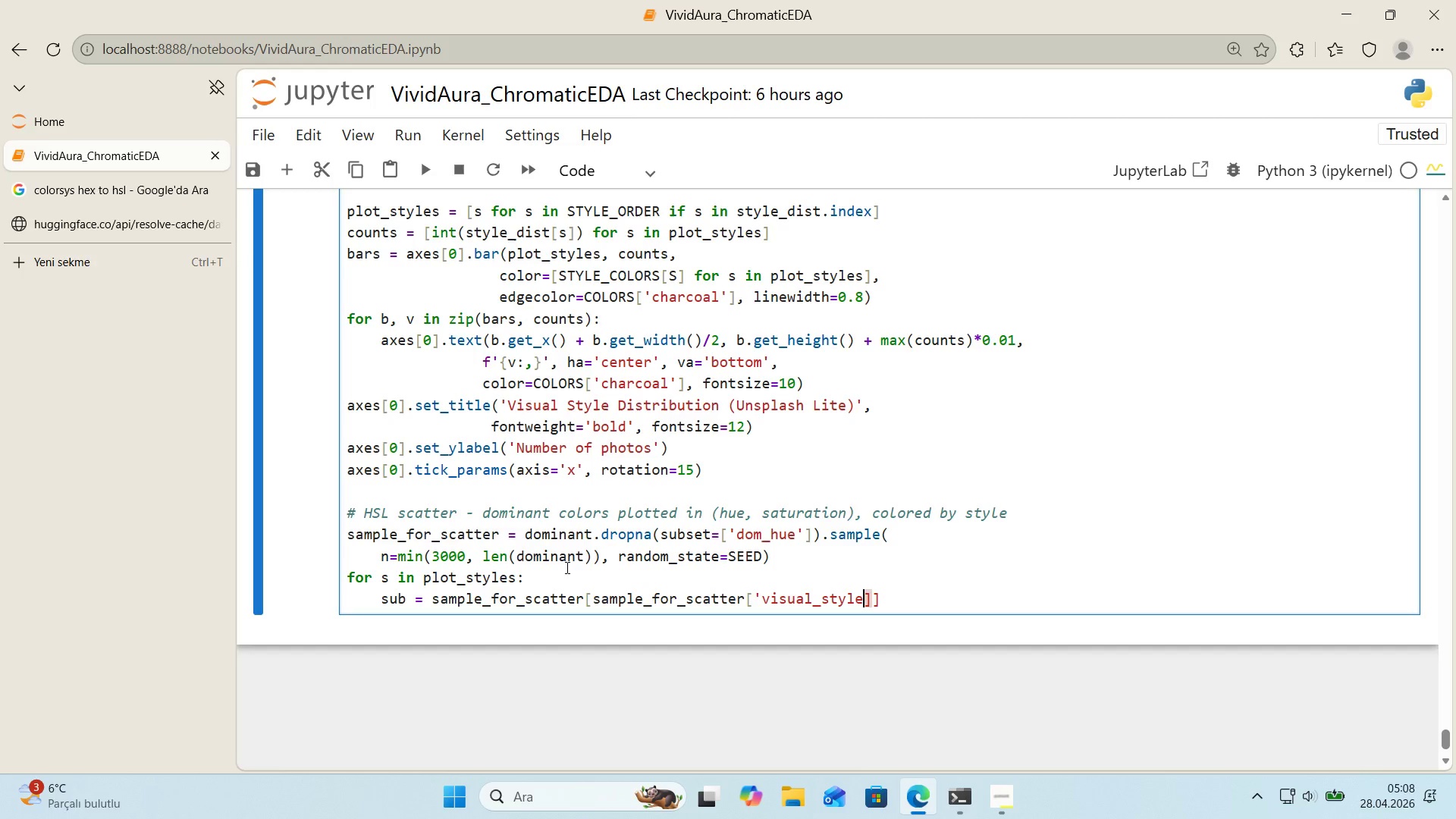 
wait(14.37)
 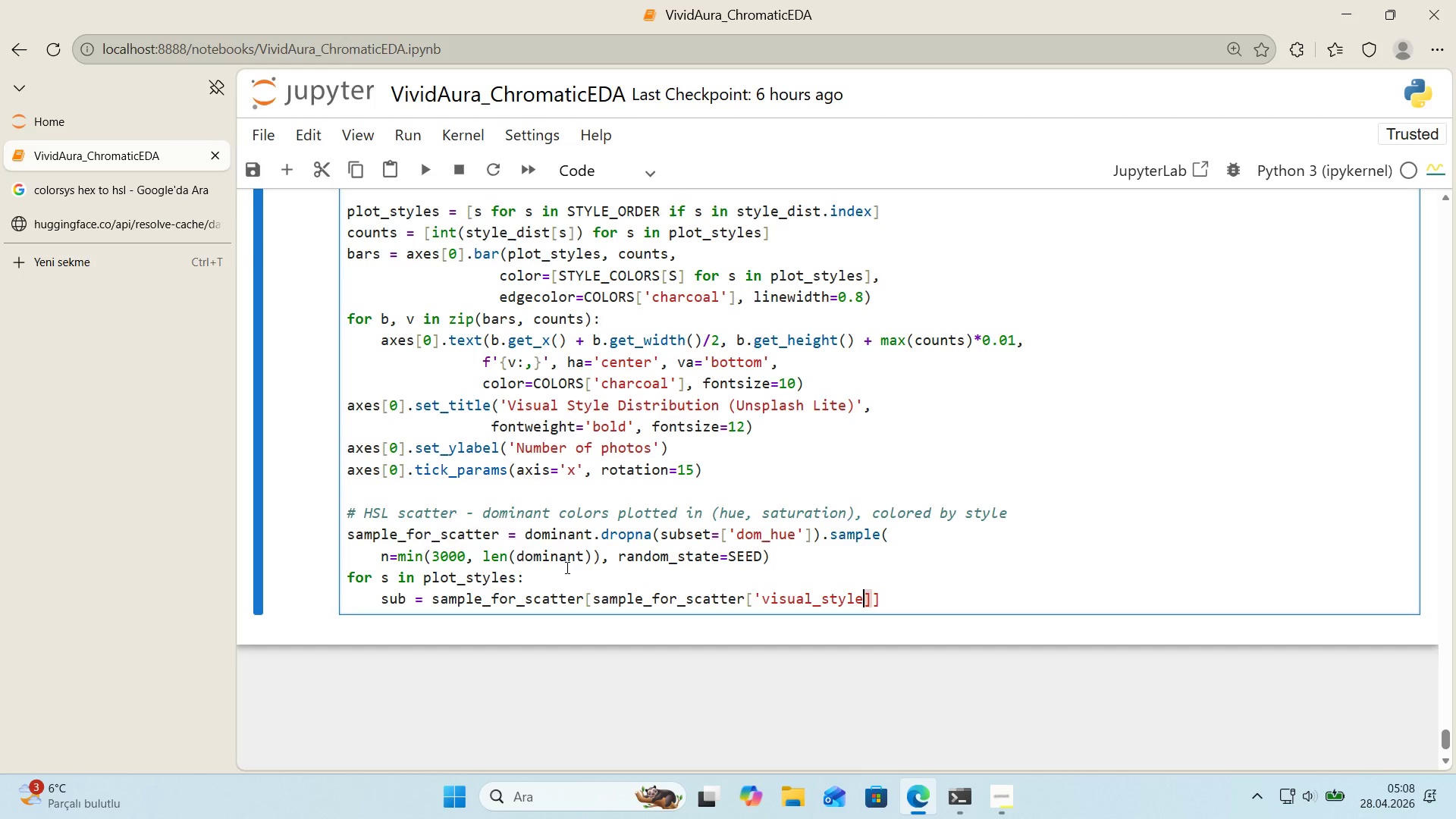 
left_click([868, 598])
 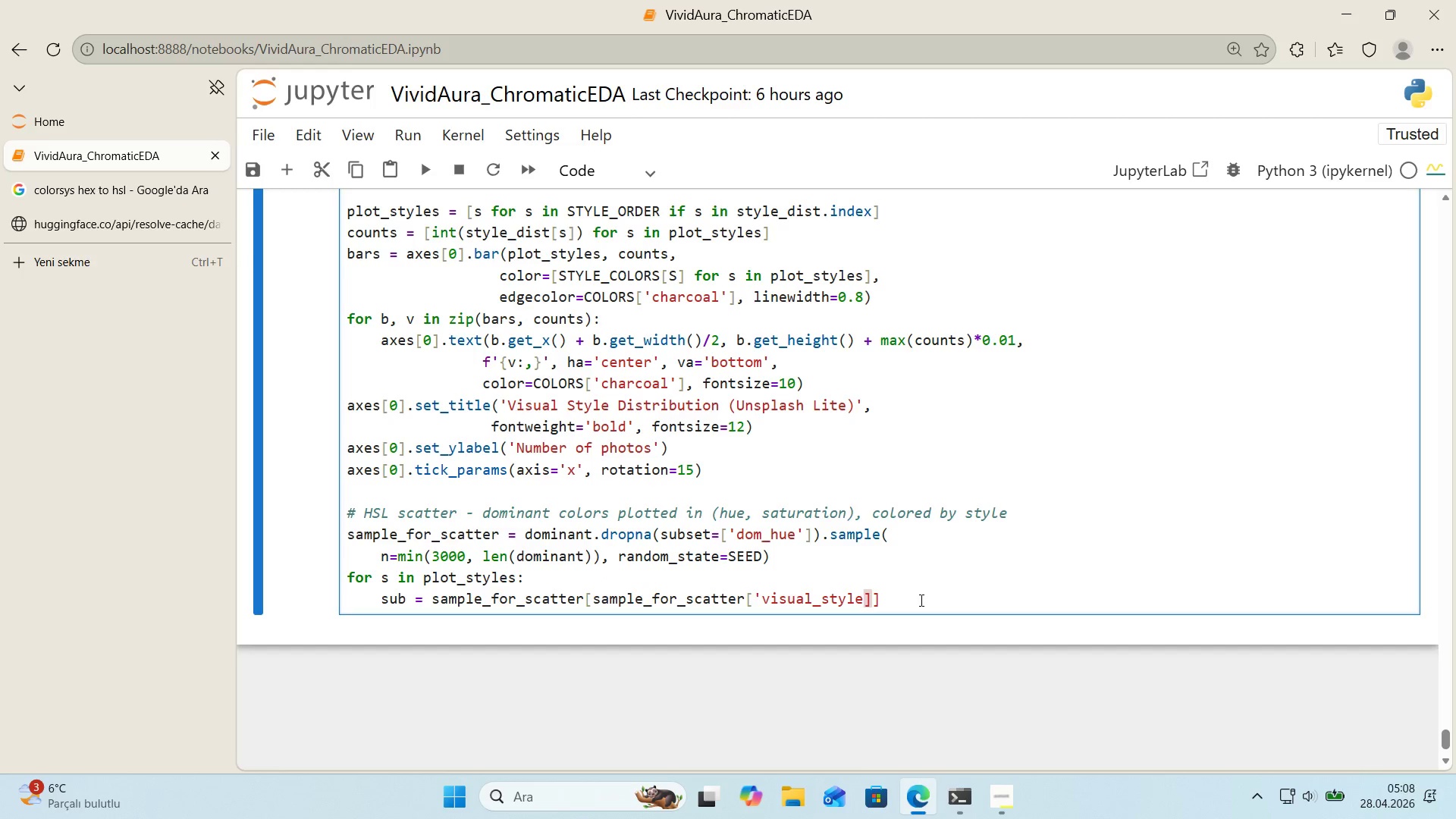 
key(ArrowRight)
 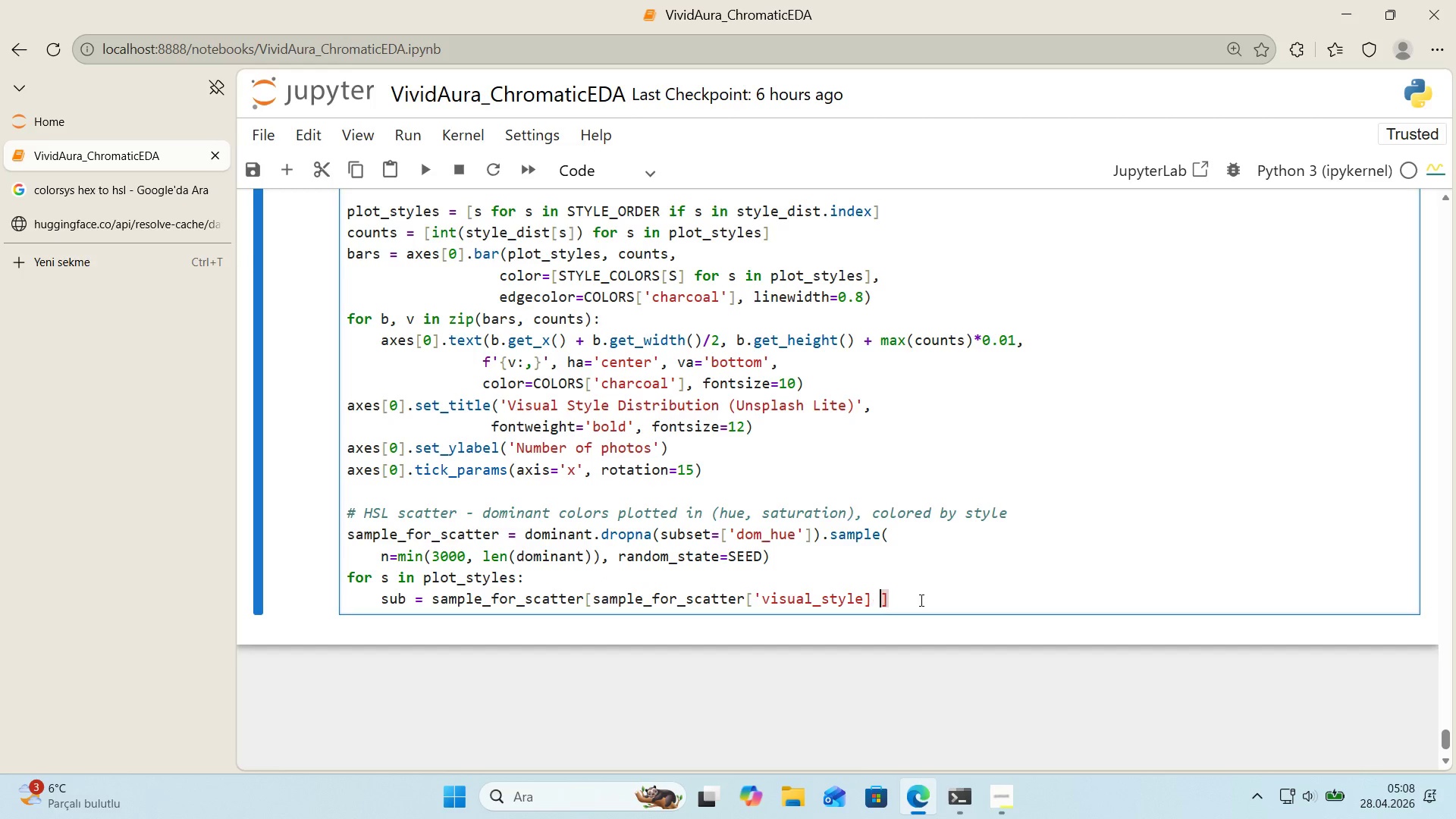 
type( ))s)
 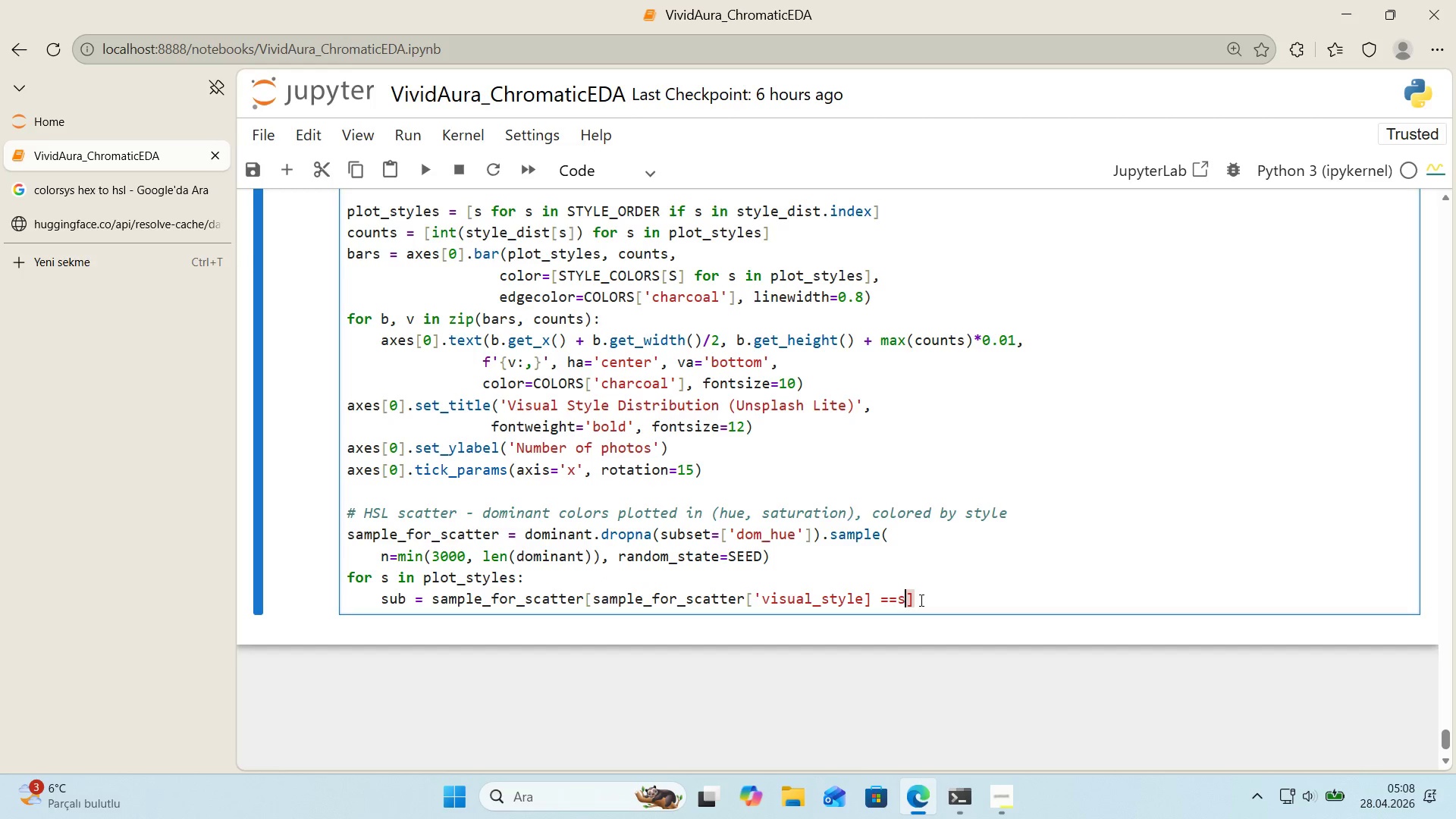 
key(Shift+ShiftRight)
 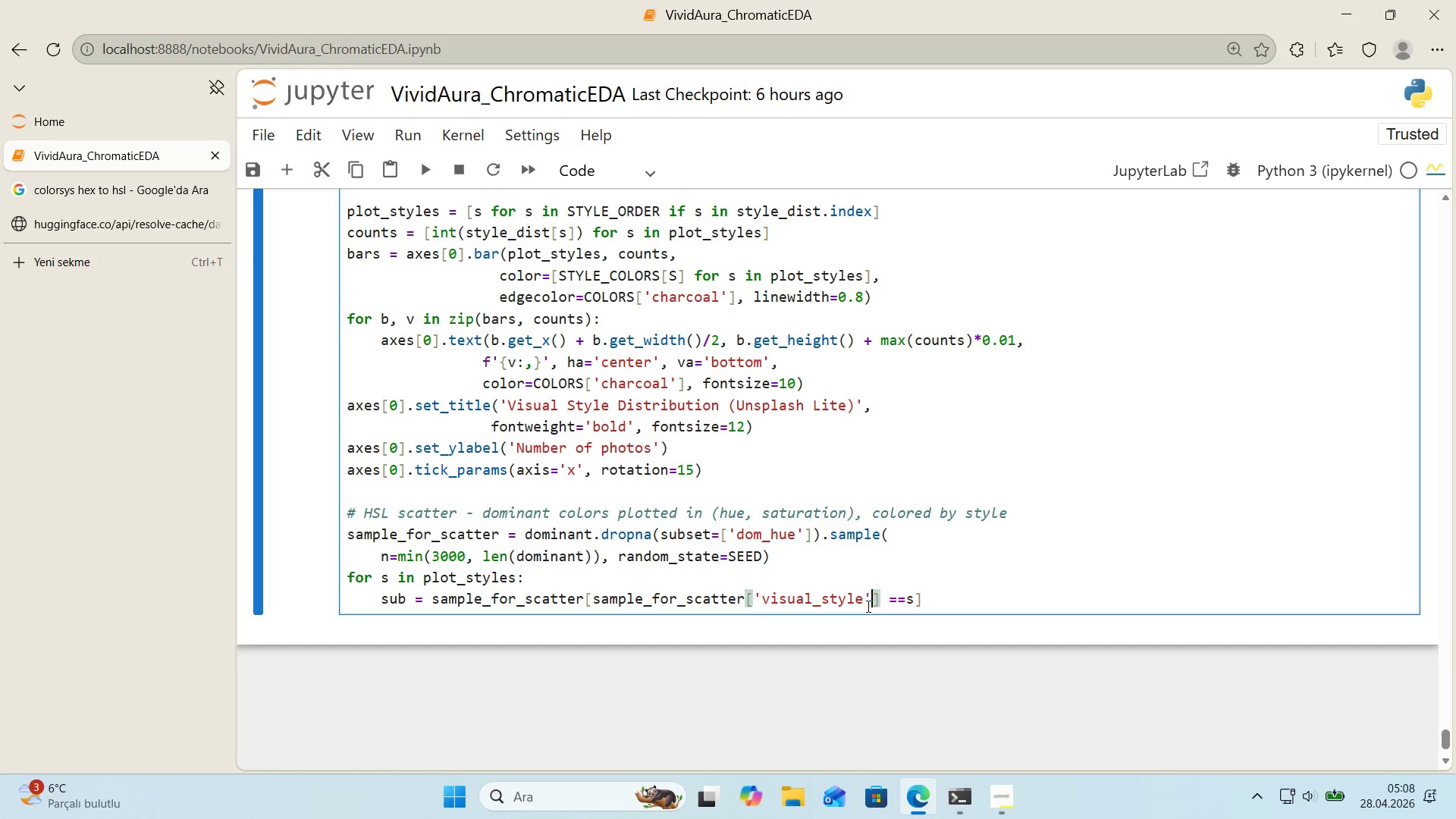 
key(Shift+2)
 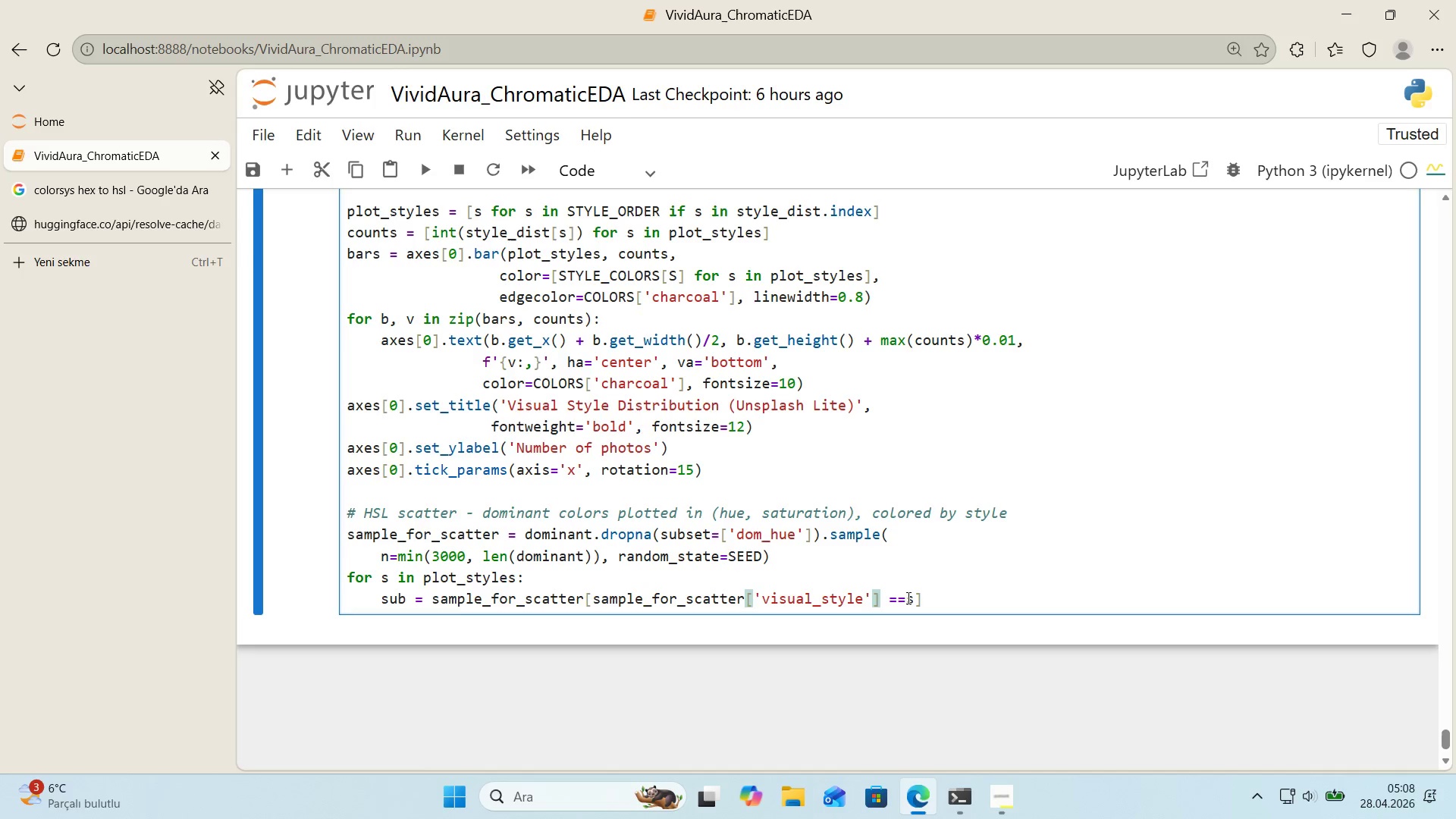 
left_click([959, 592])
 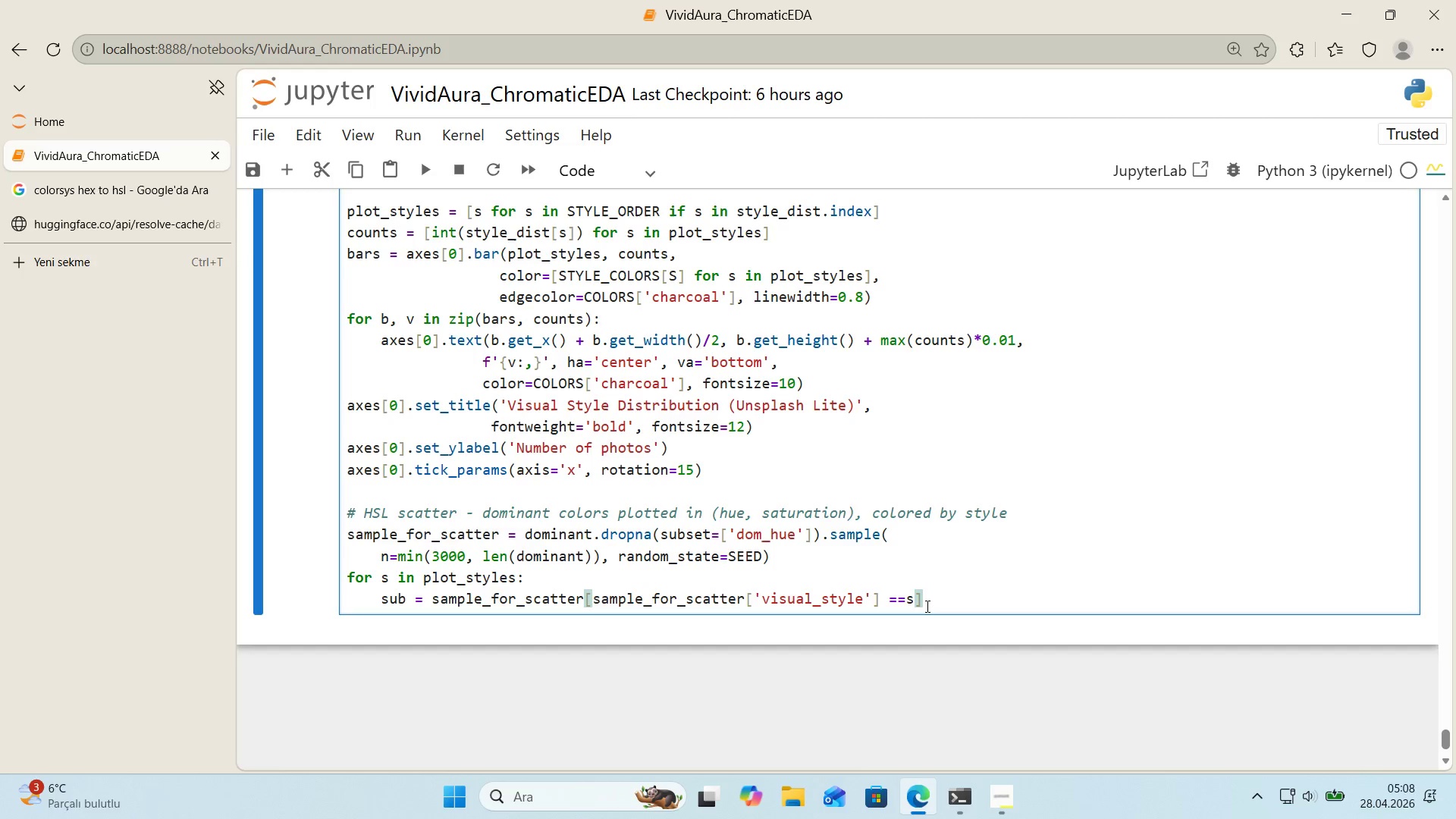 
left_click([912, 602])
 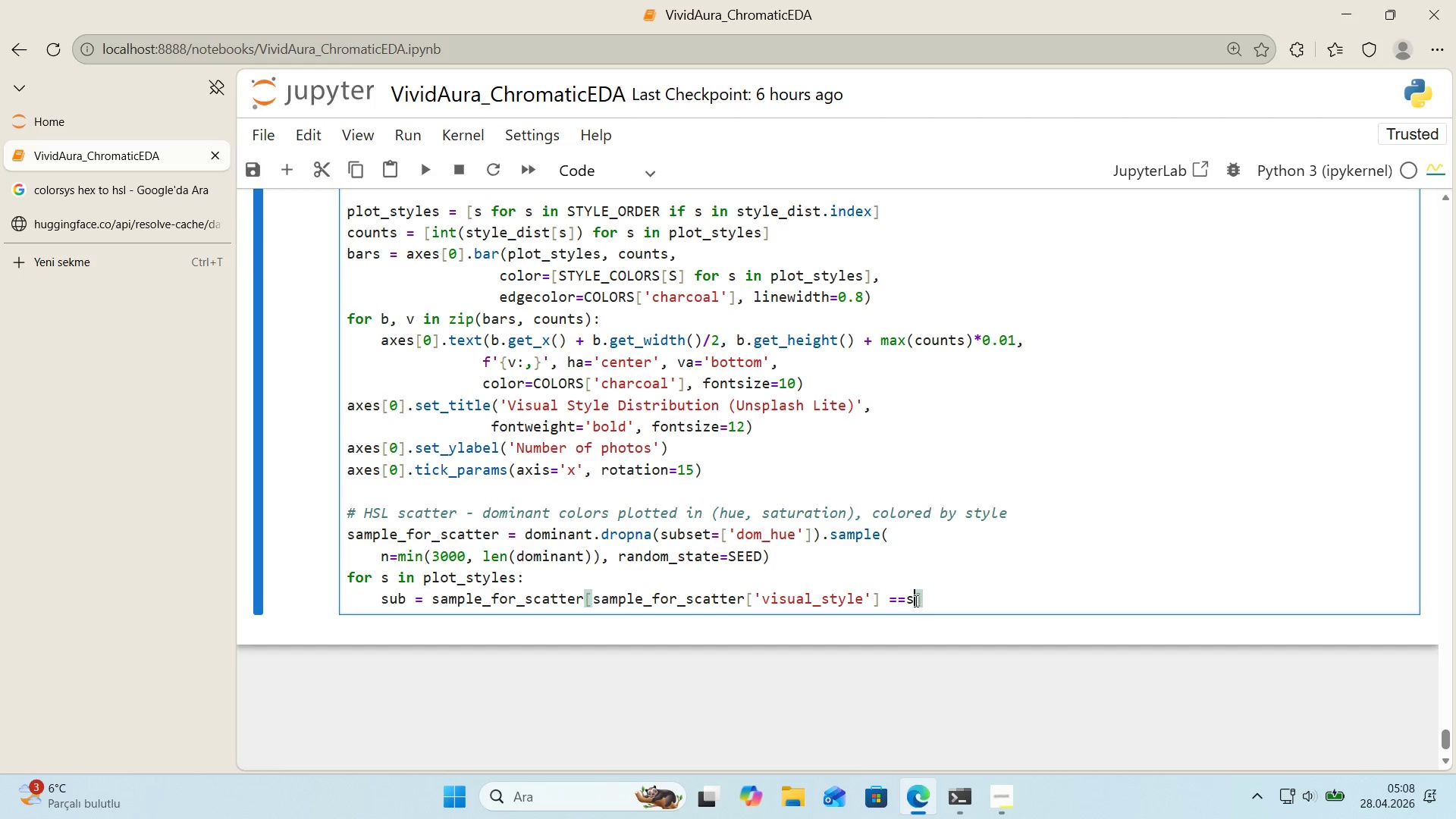 
left_click([904, 601])
 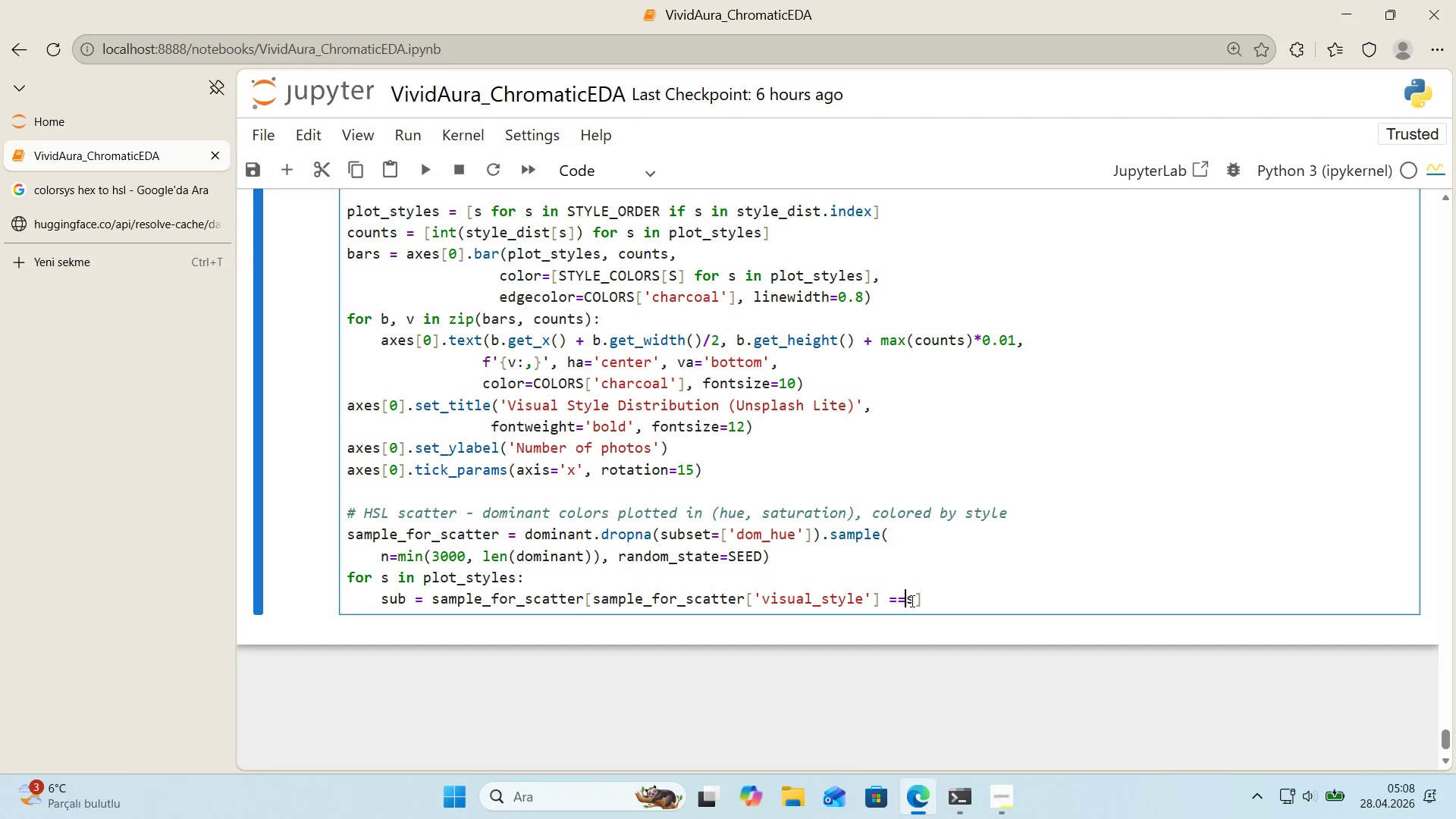 
key(Space)
 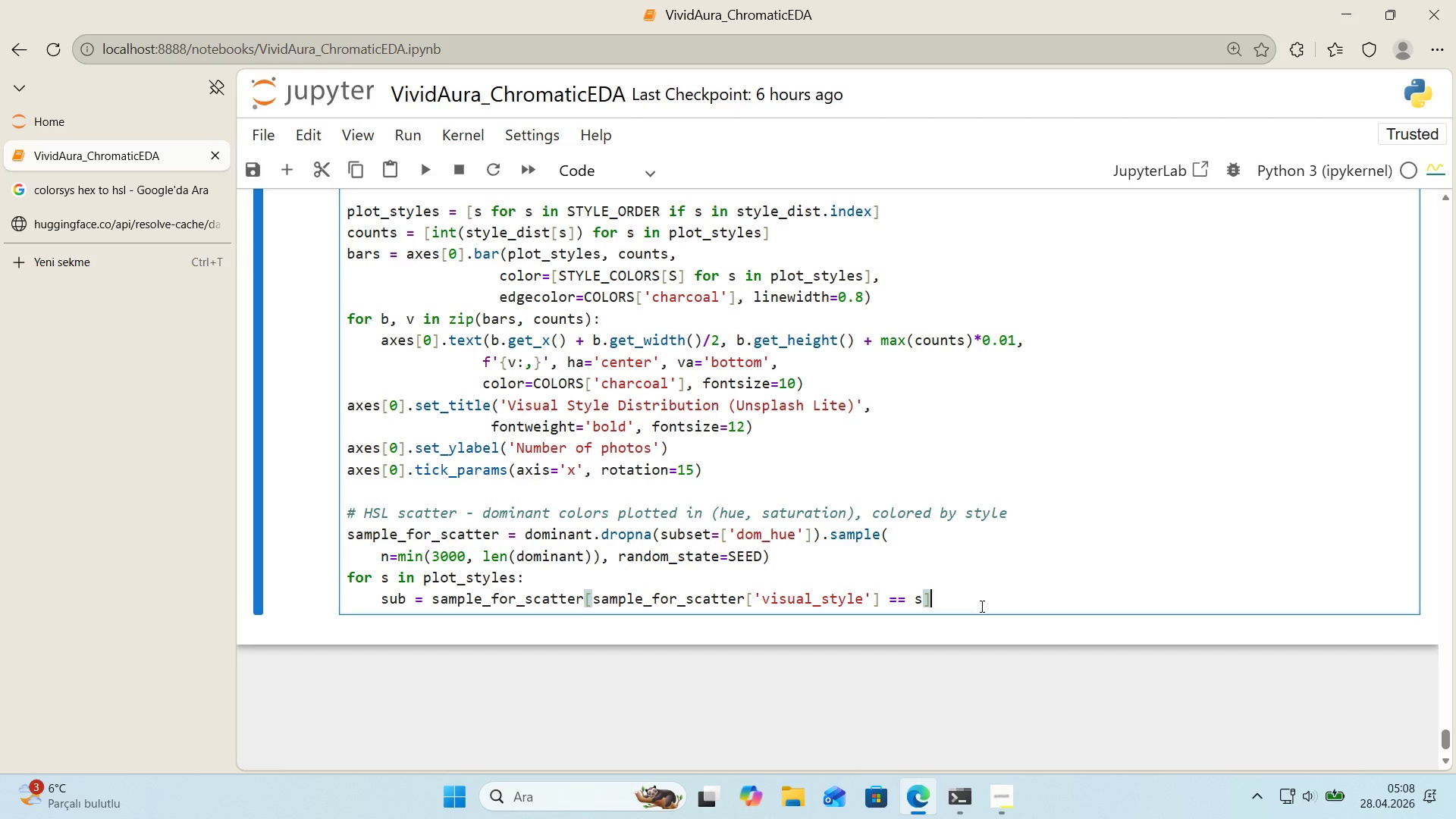 
key(Enter)
 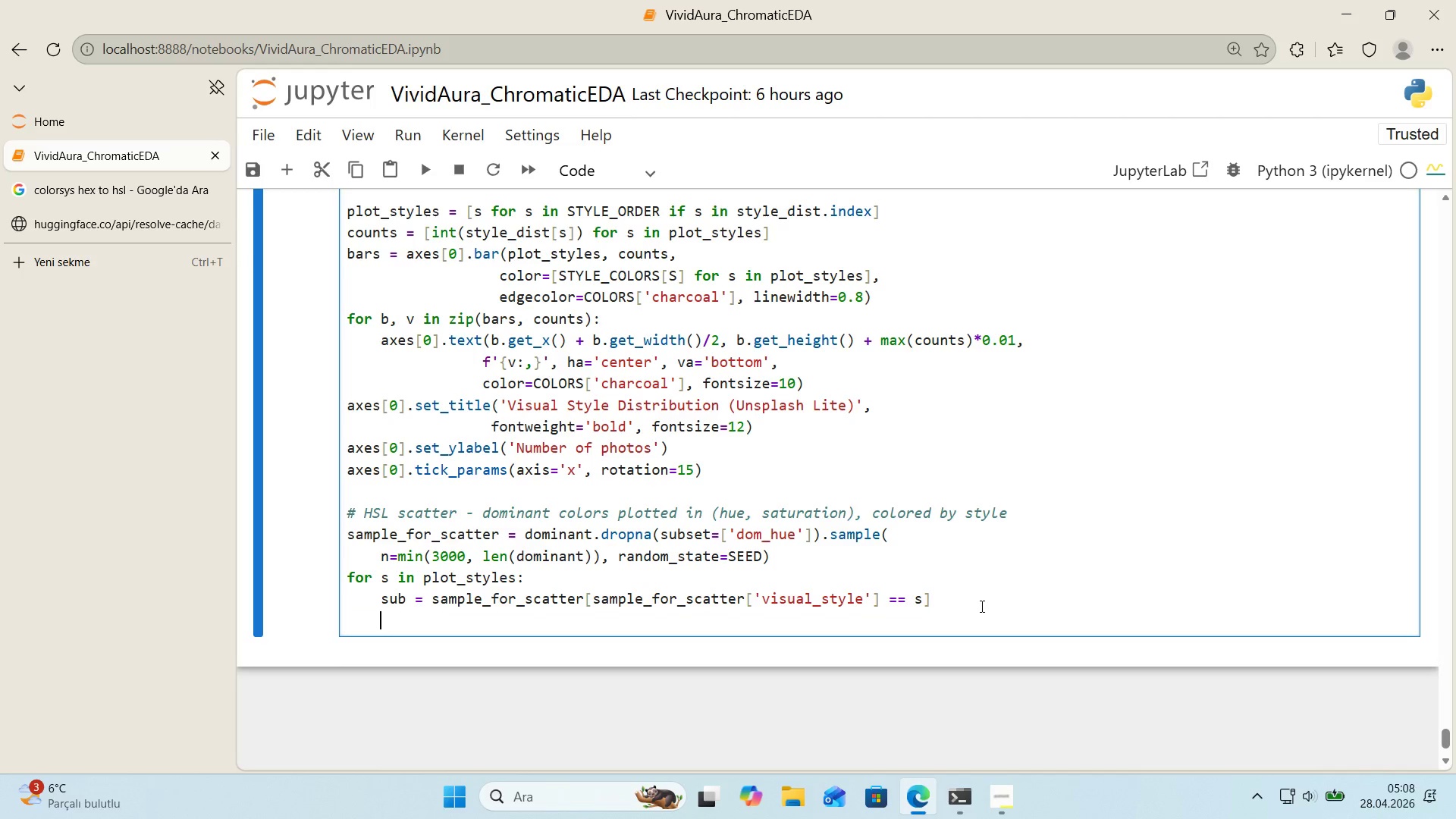 
type(axes)
 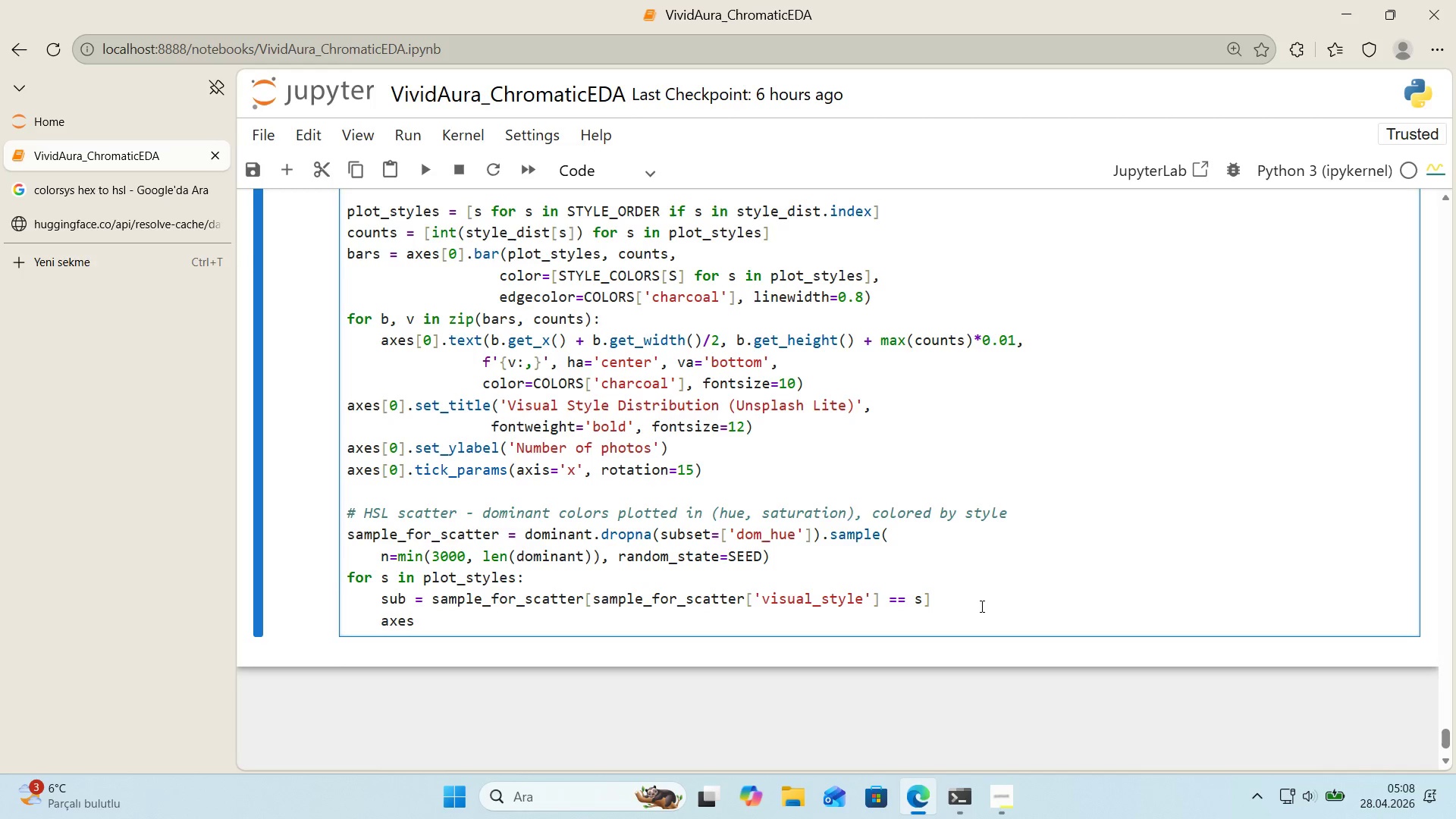 
key(Alt+Control+8)
 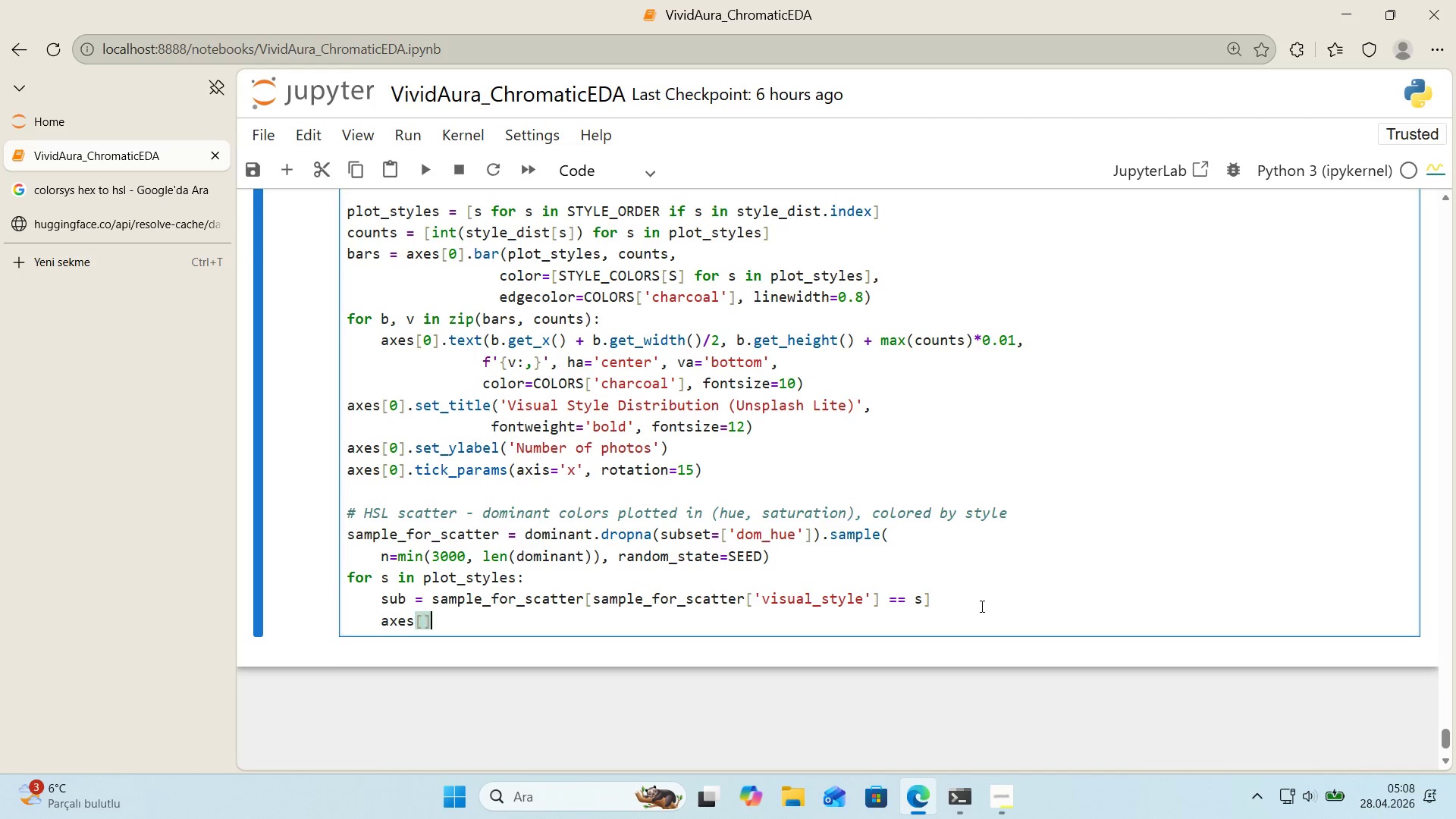 
key(Alt+Control+9)
 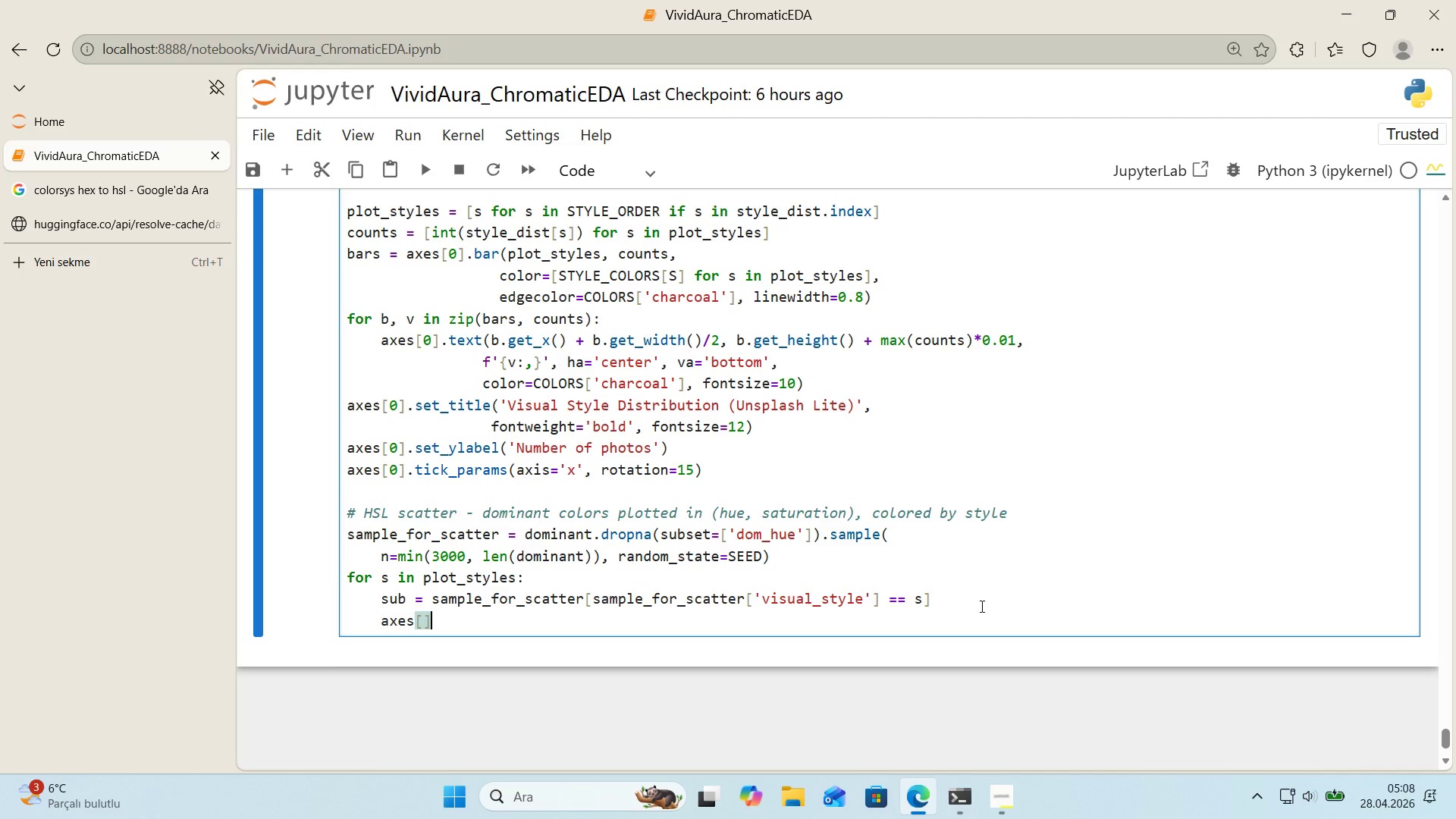 
key(ArrowLeft)
 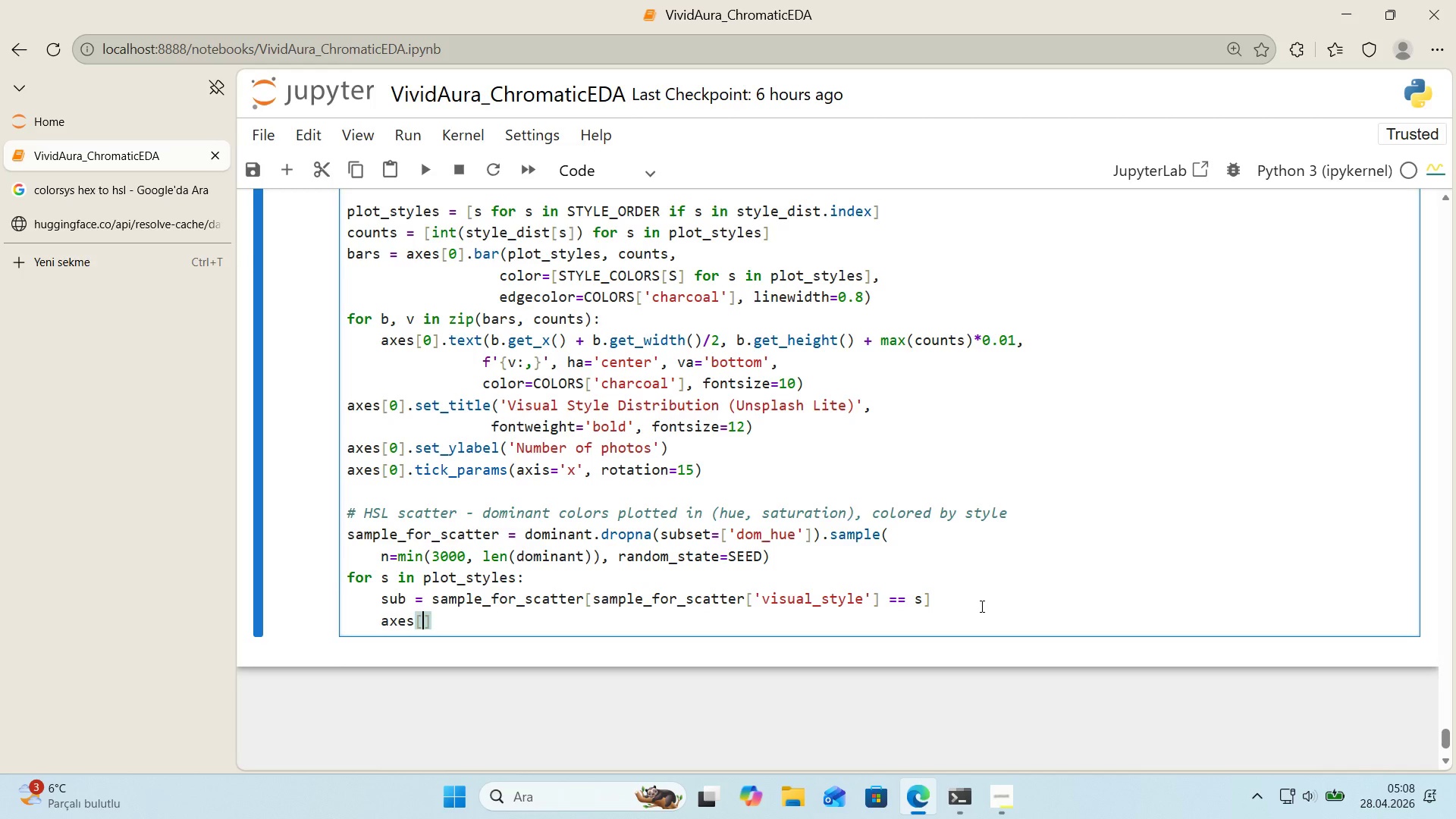 
key(1)
 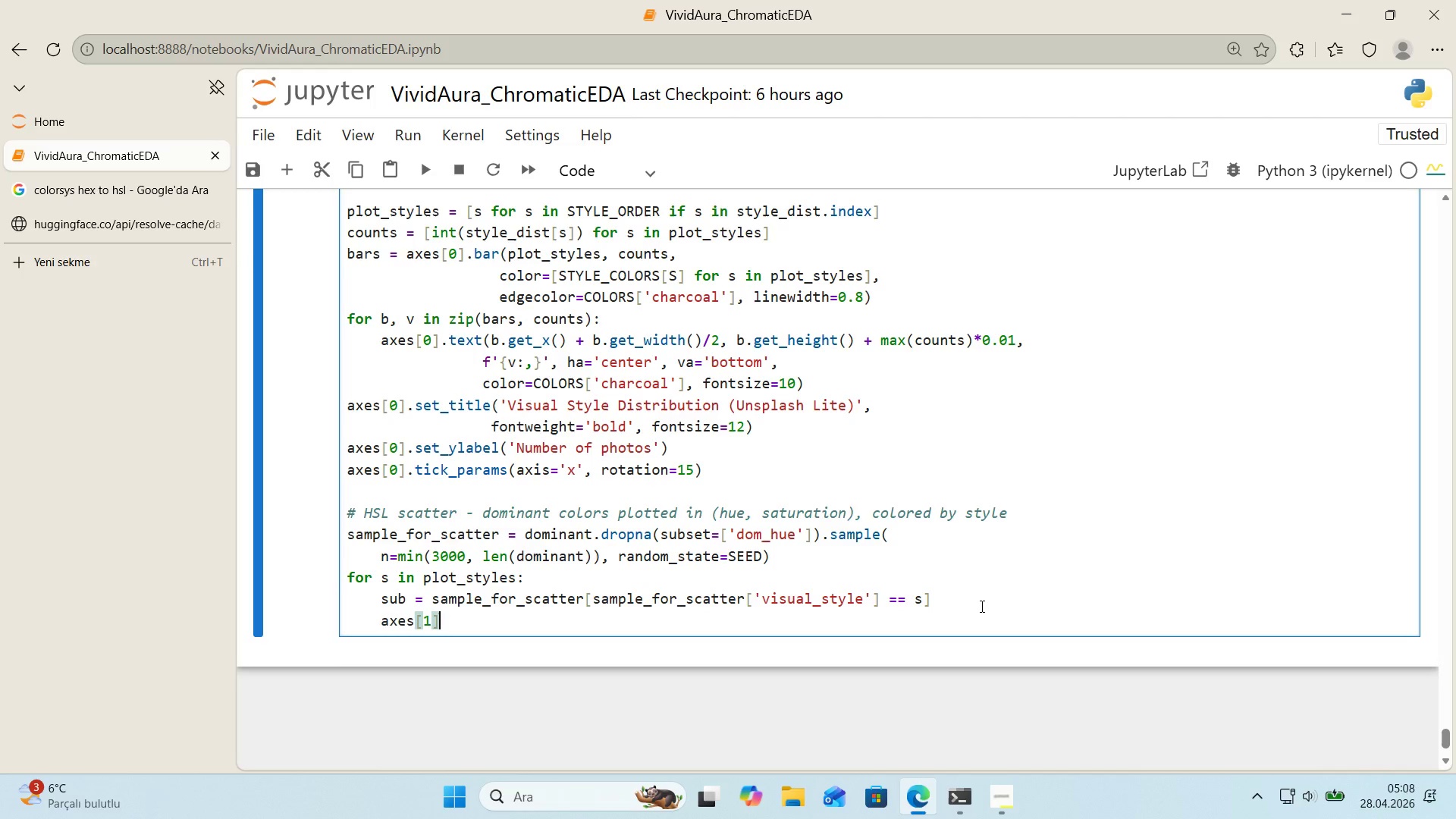 
key(ArrowRight)
 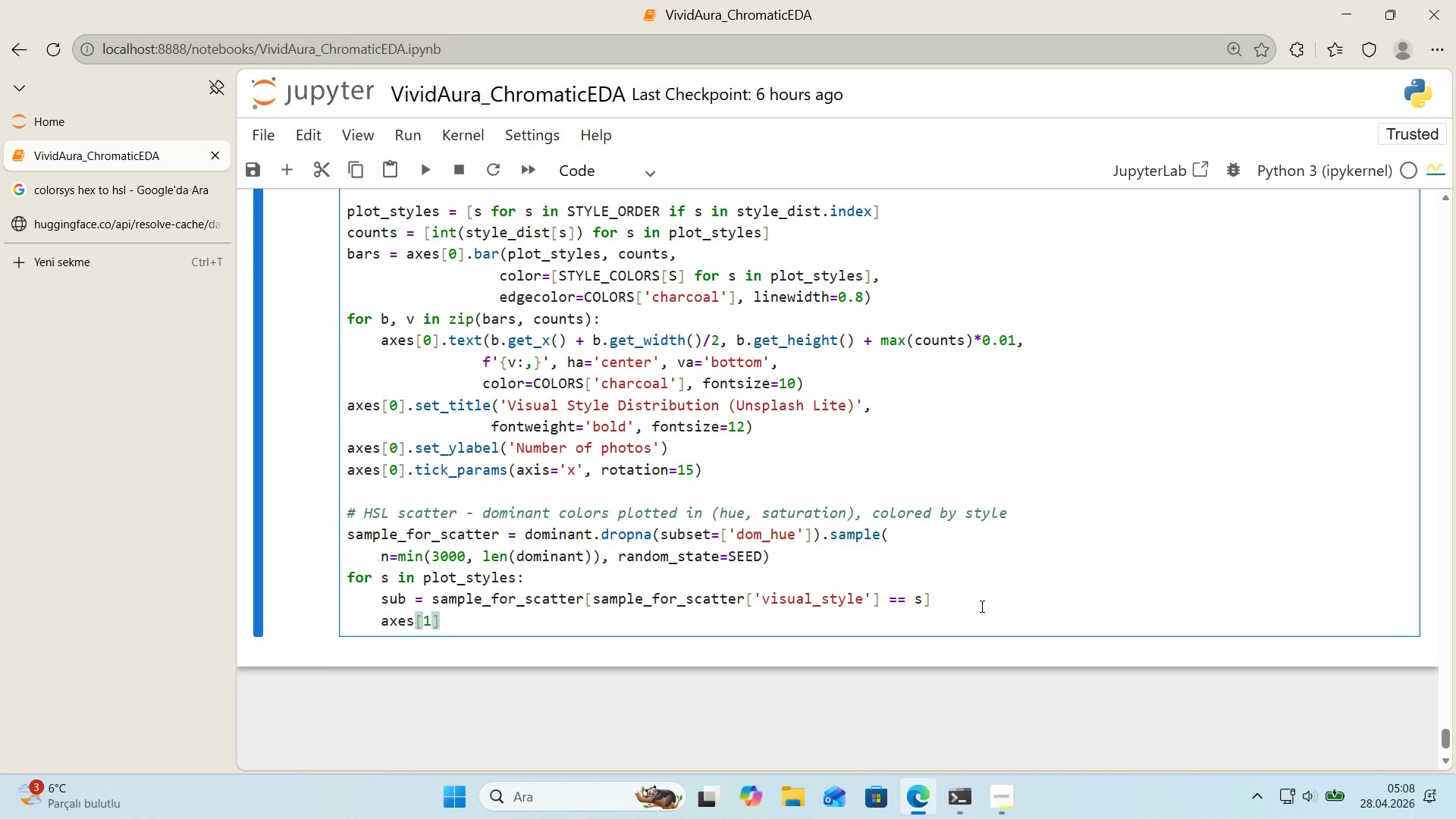 
type(.scatter*()
 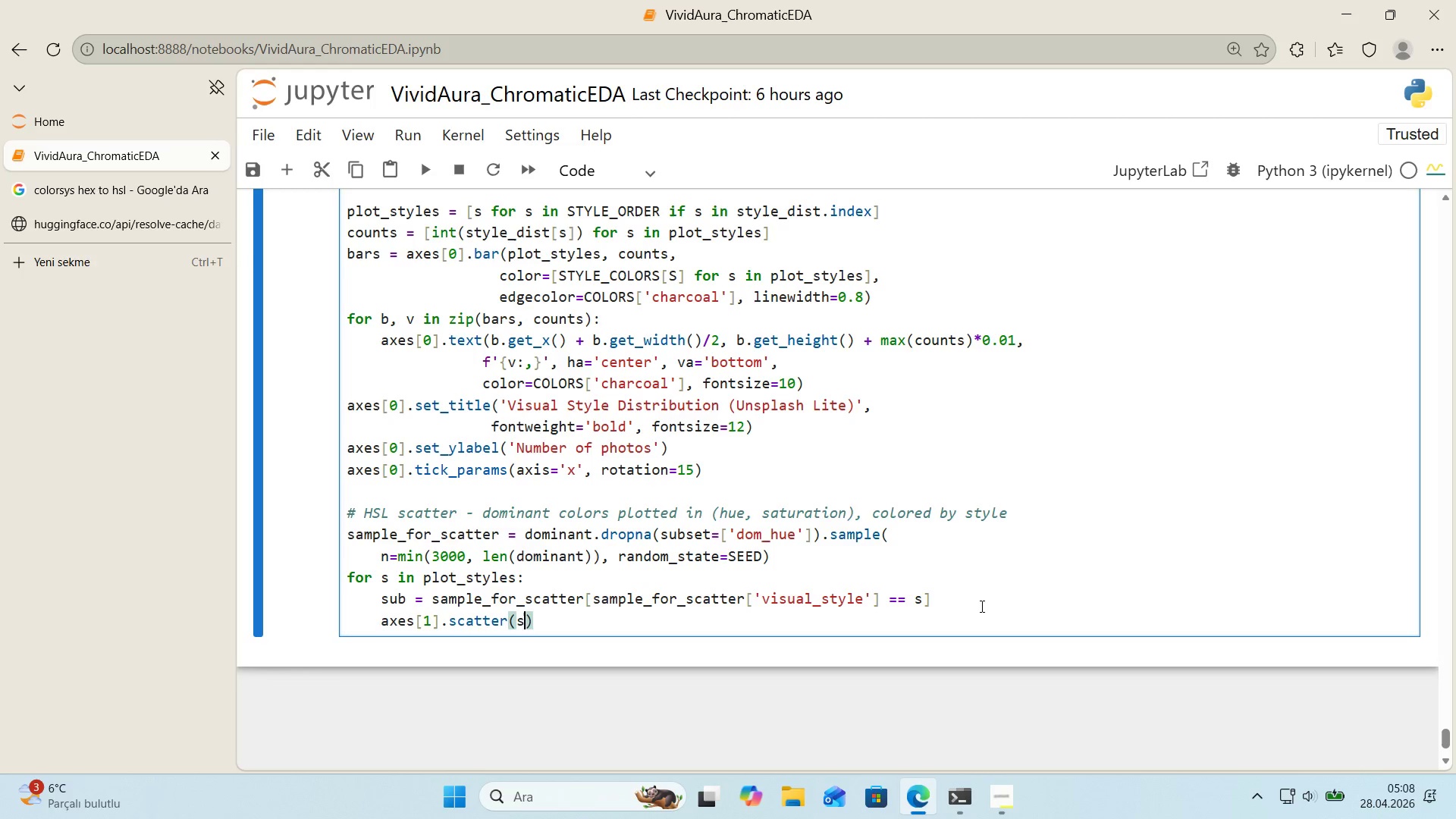 
 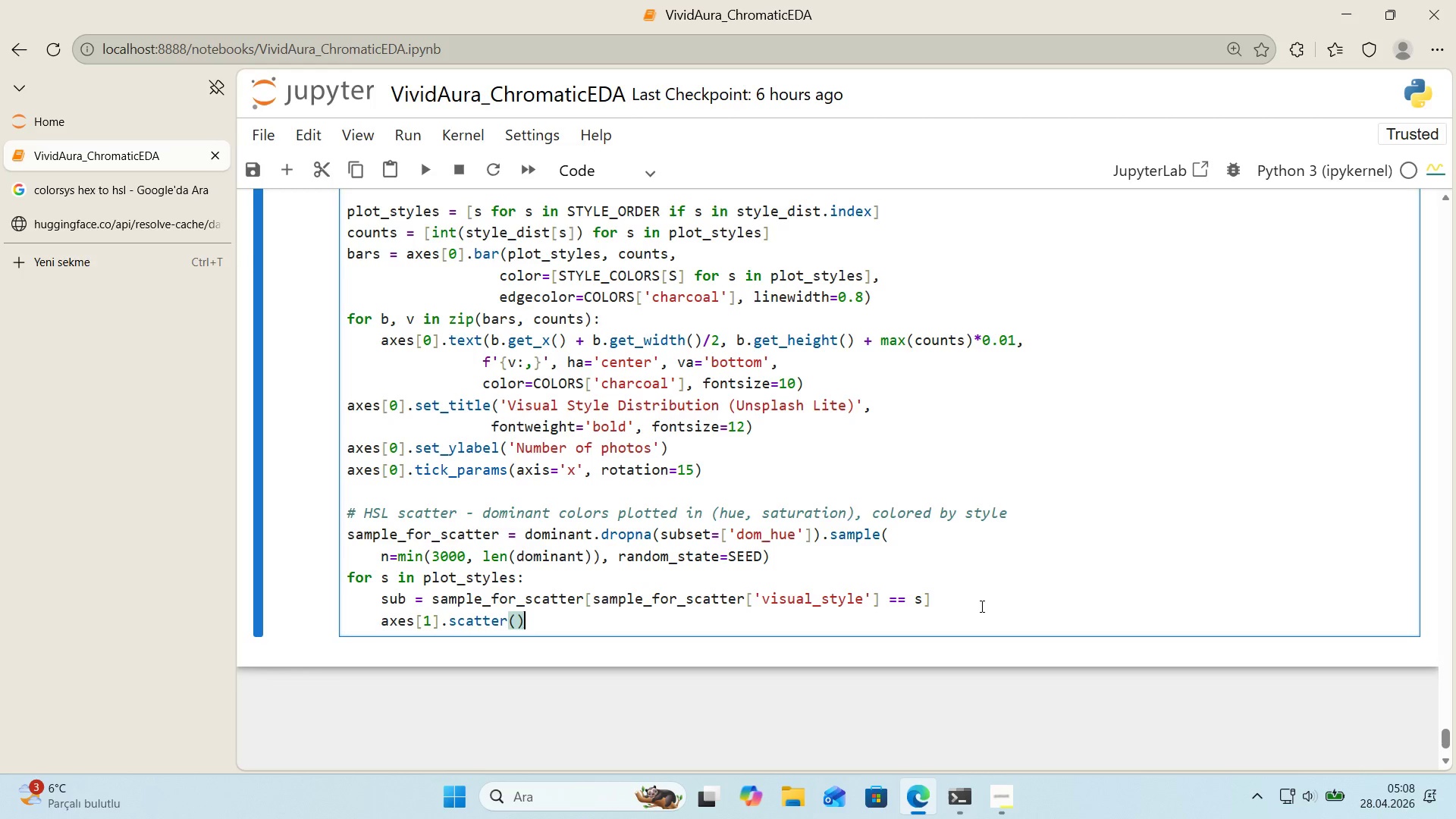 
key(ArrowLeft)
 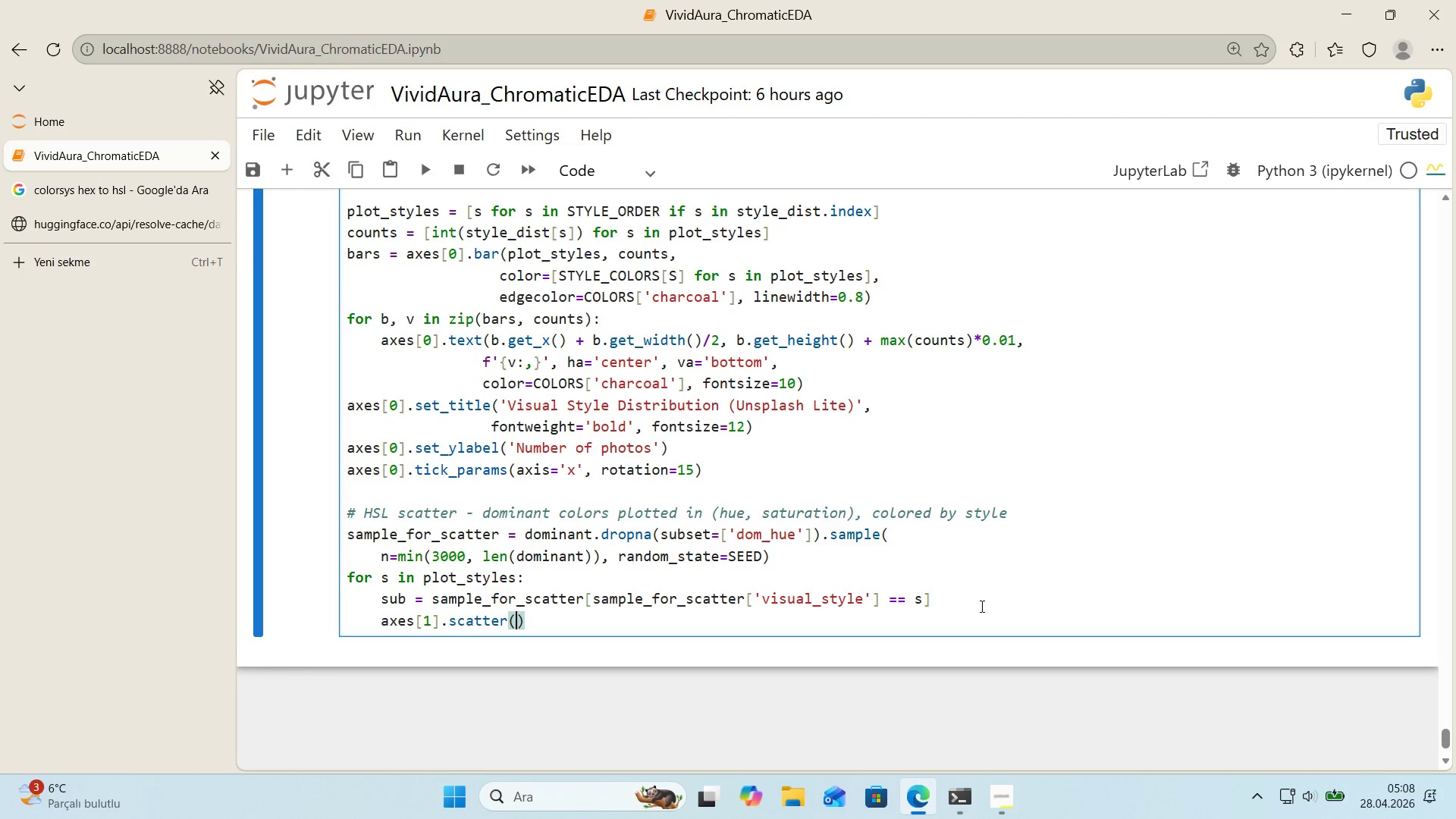 
type(sub)
 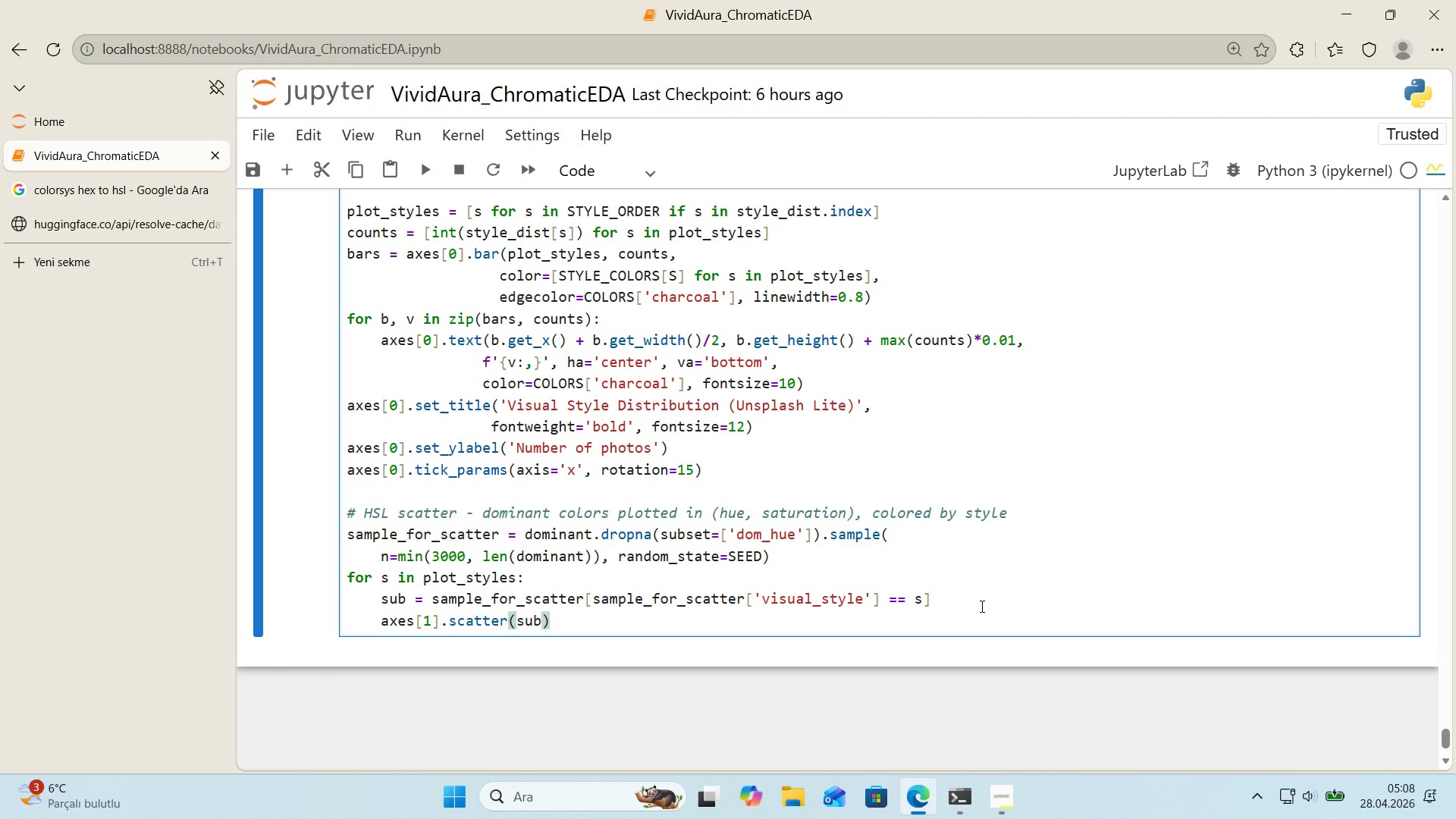 
key(Alt+Control+8)
 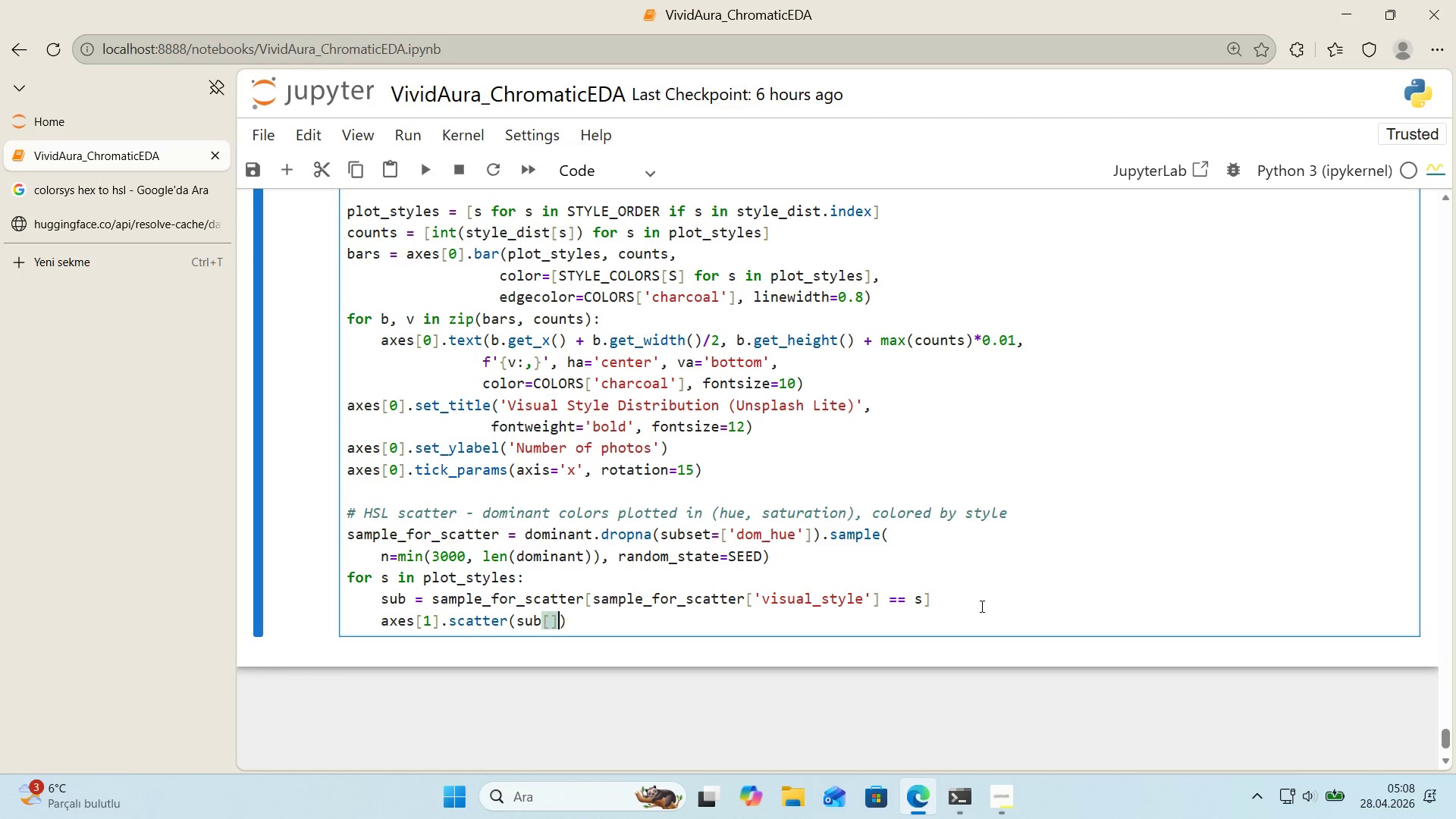 
key(Alt+Control+9)
 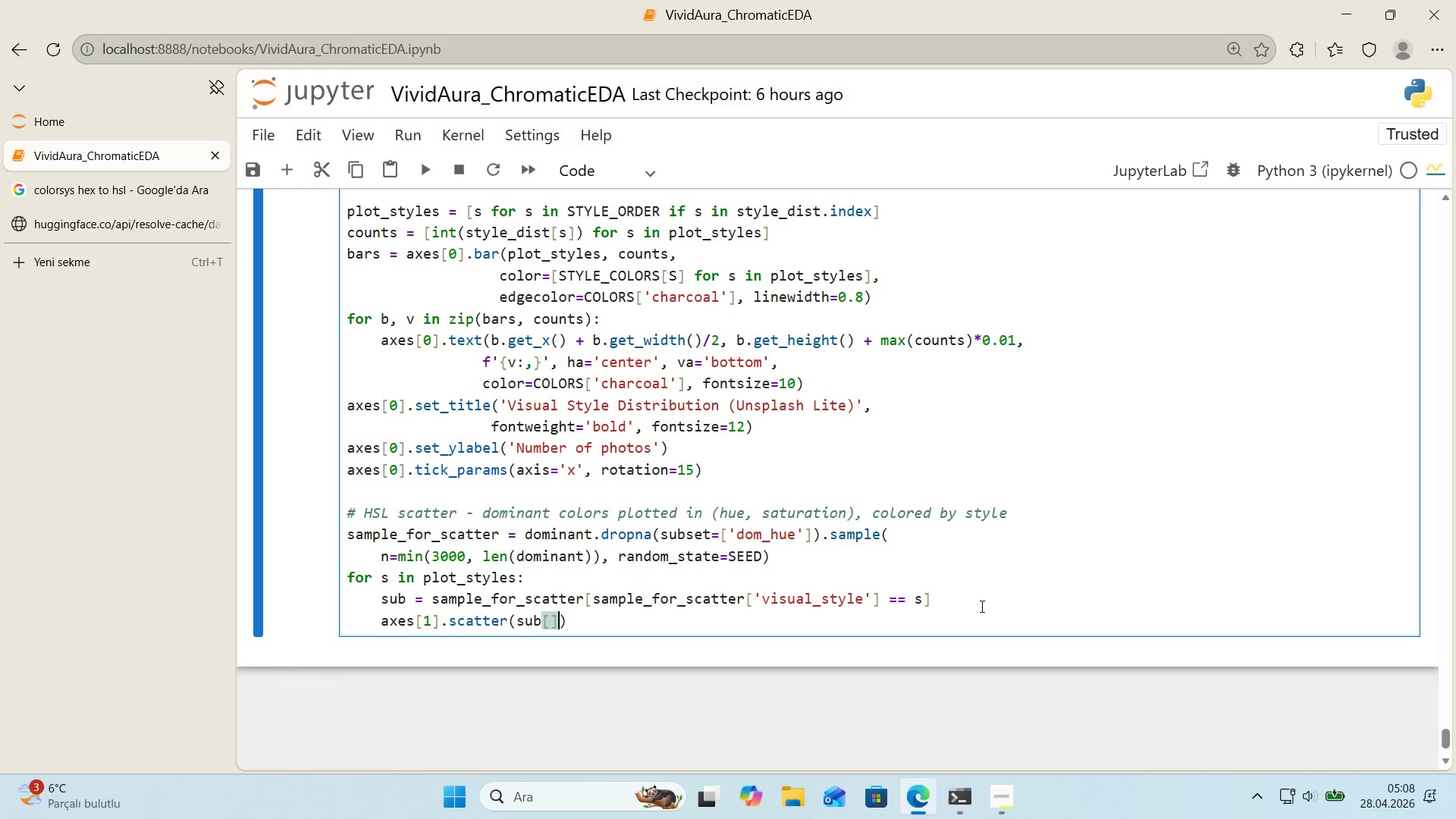 
key(ArrowLeft)
 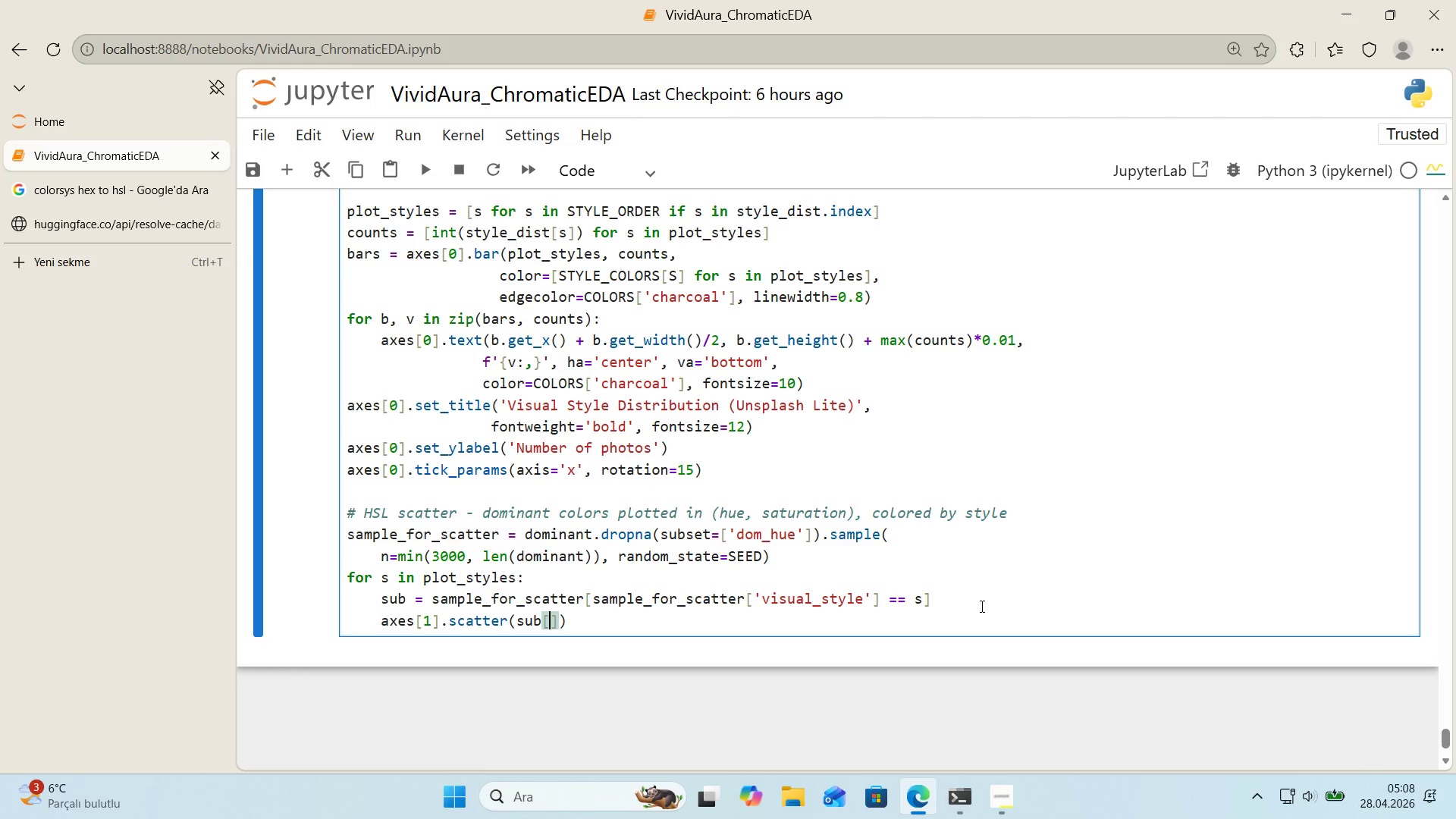 
type(@@)
 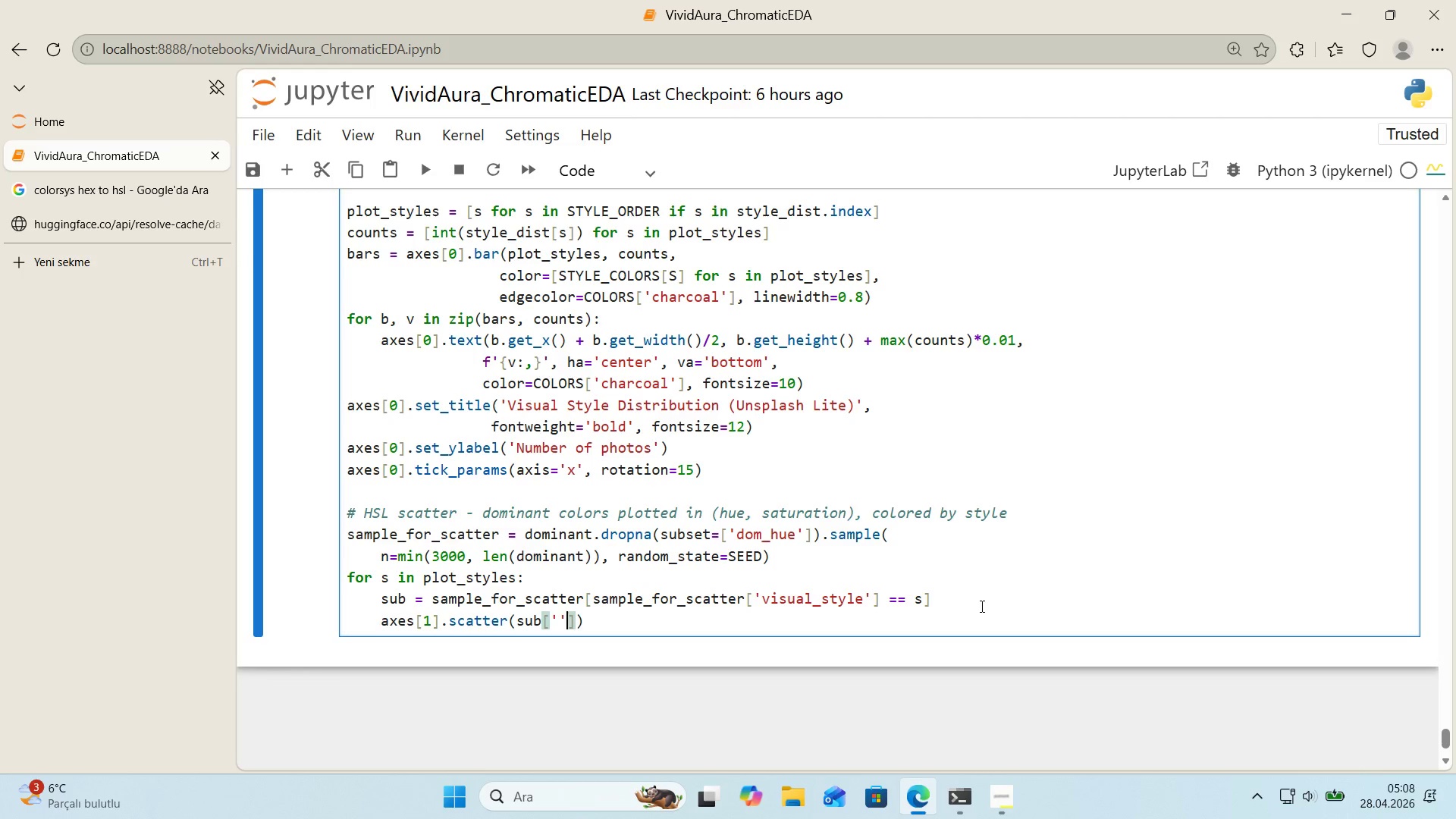 
key(ArrowLeft)
 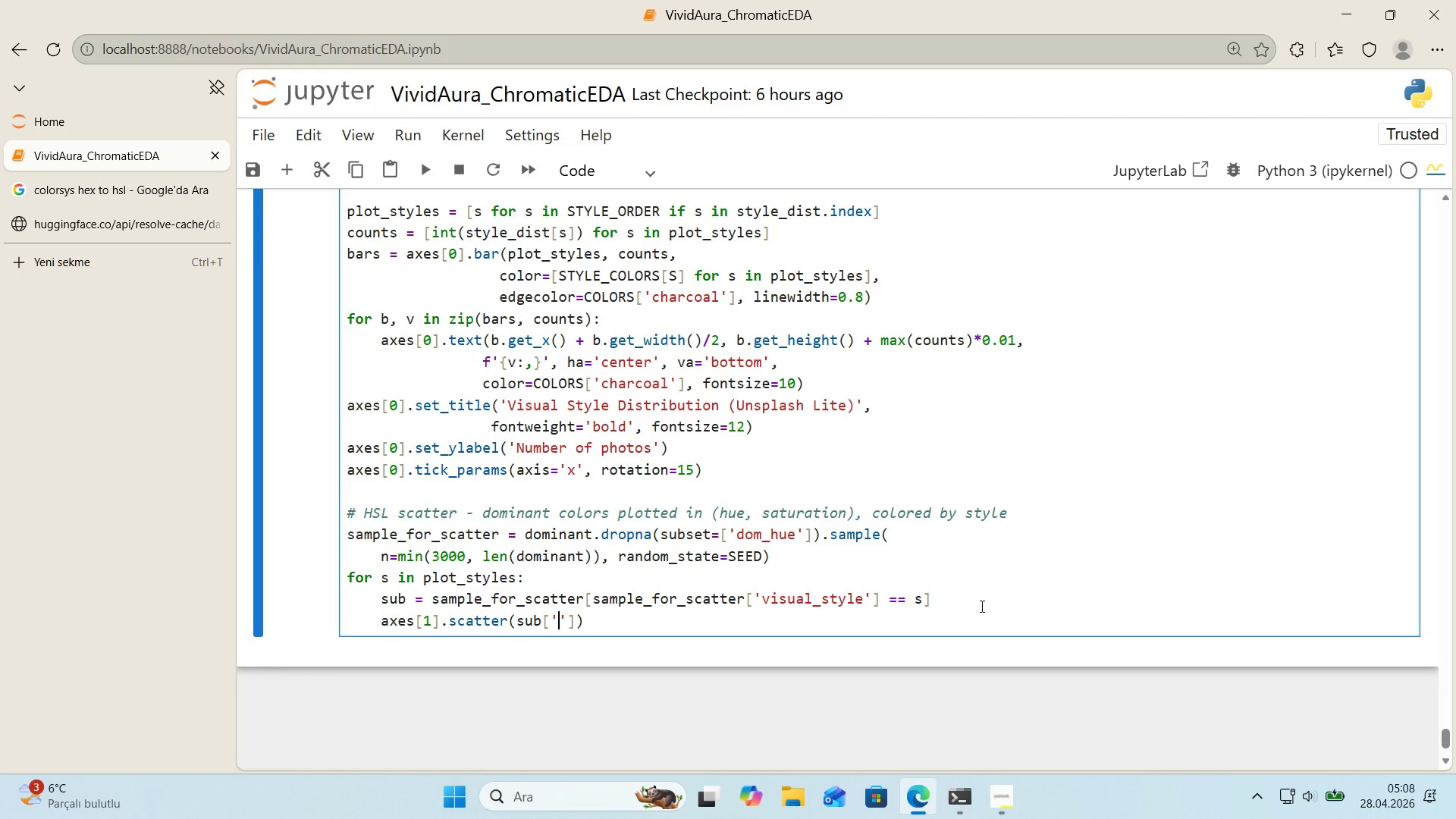 
type(dom_hue)
 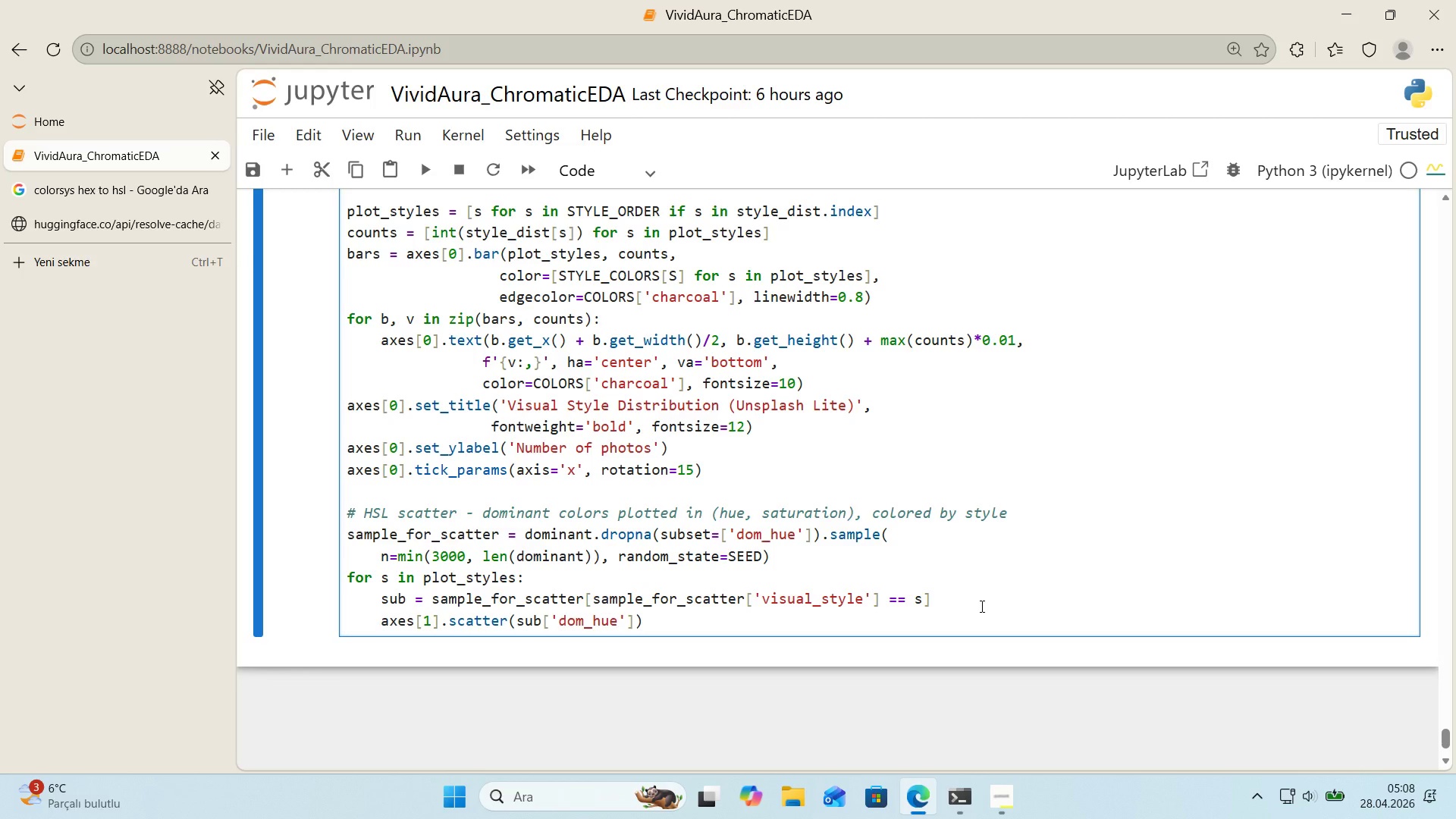 
key(ArrowRight)
 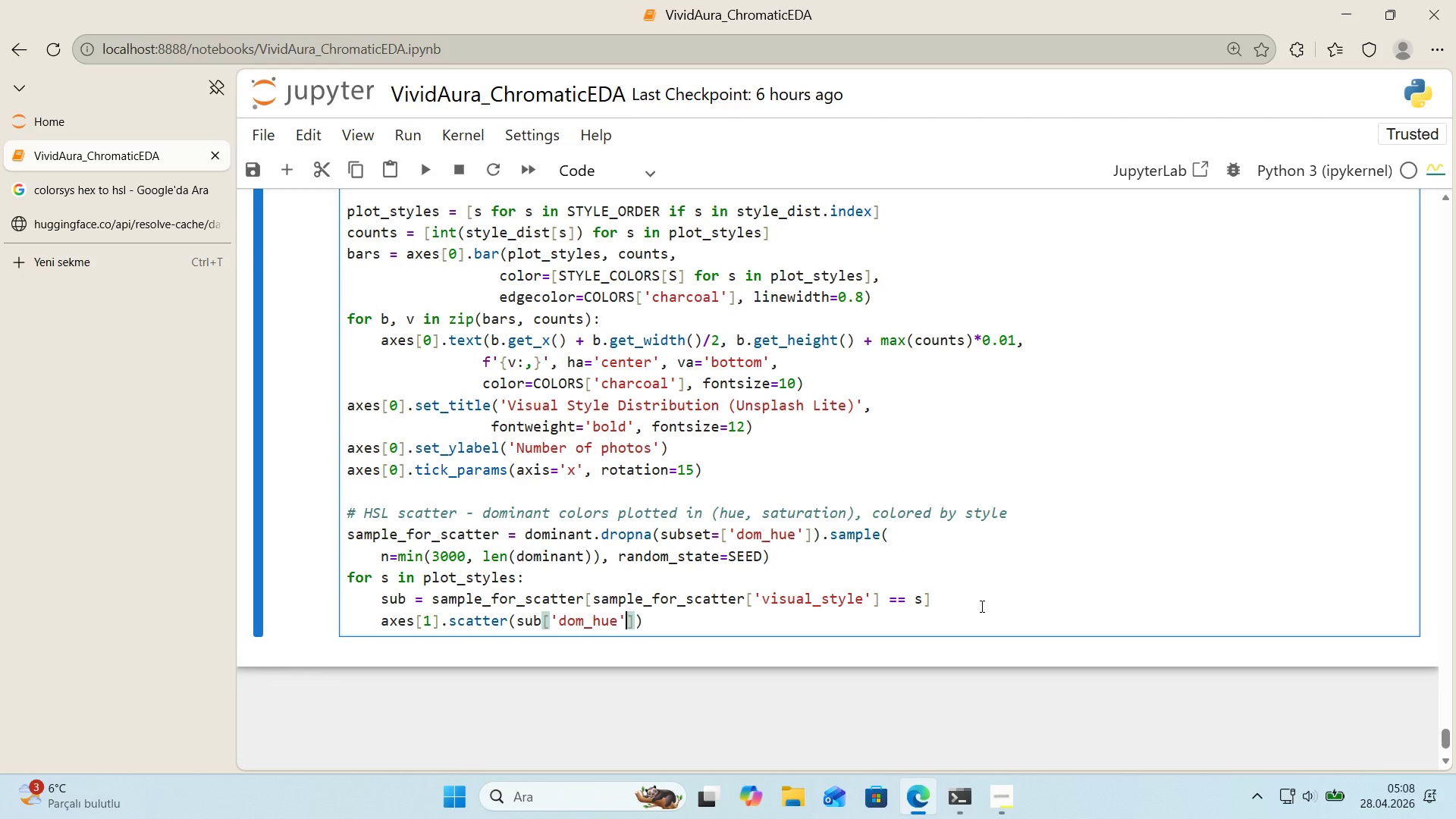 
key(ArrowRight)
 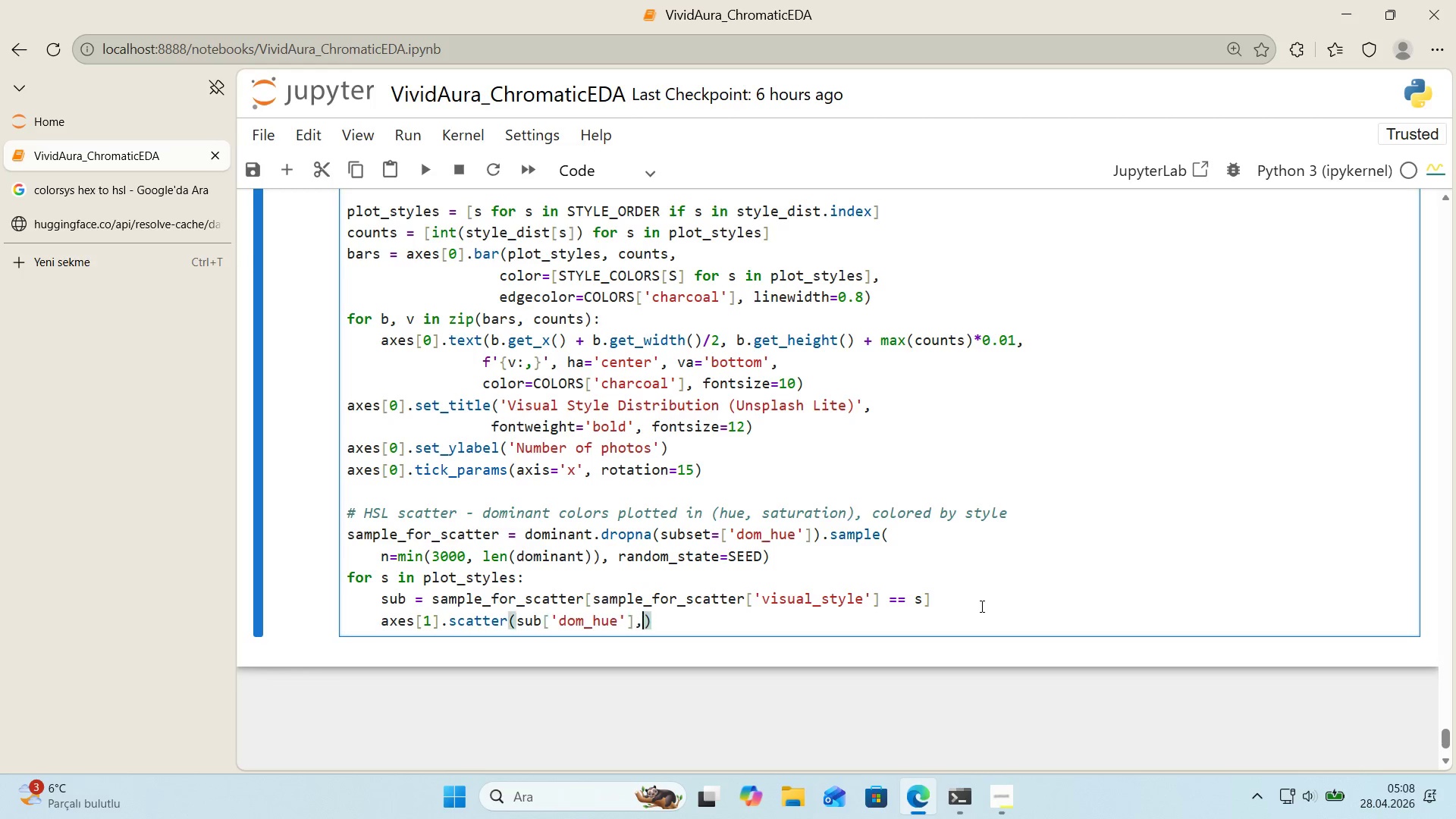 
type(, sub)
 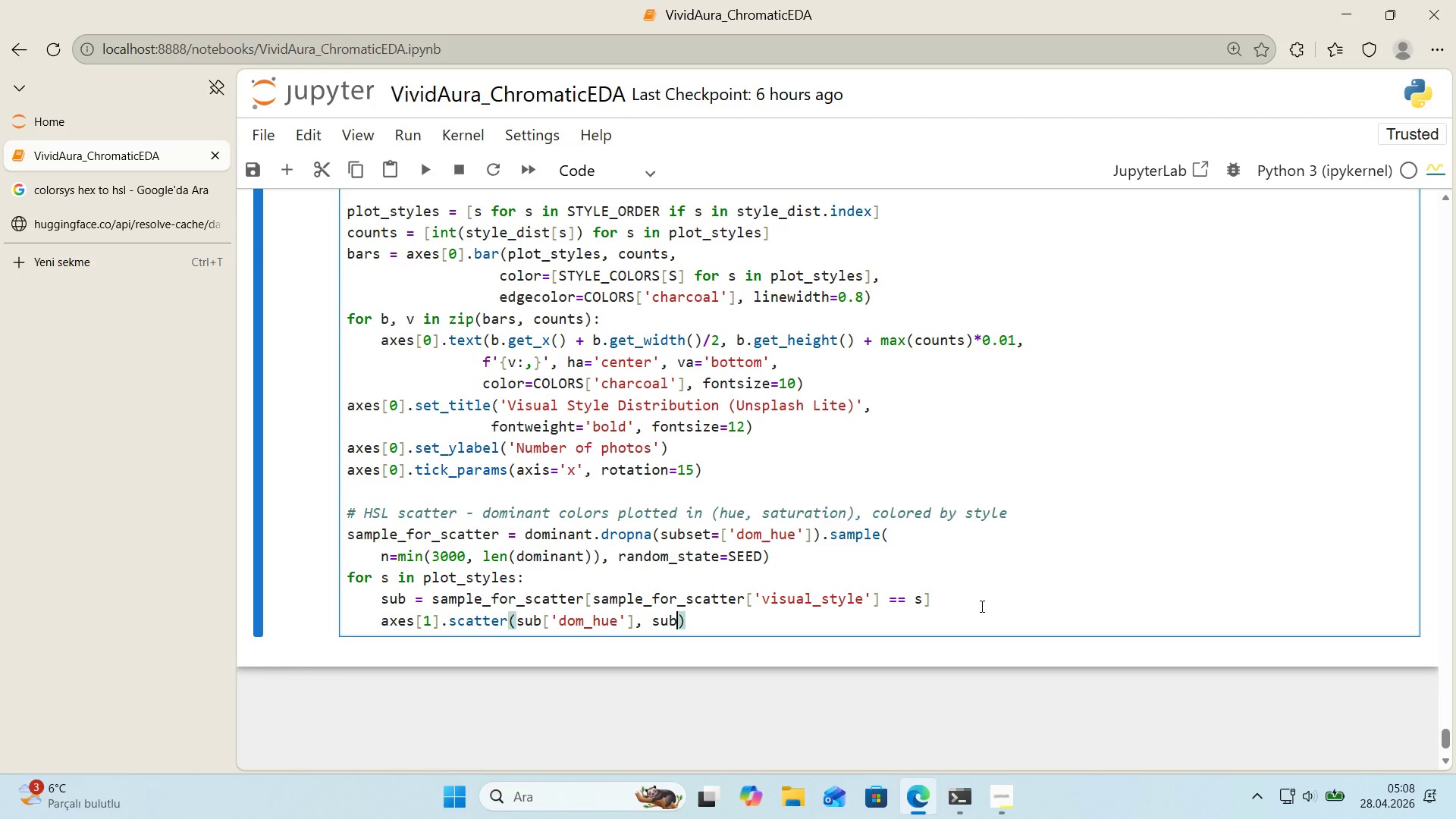 
key(Alt+Control+8)
 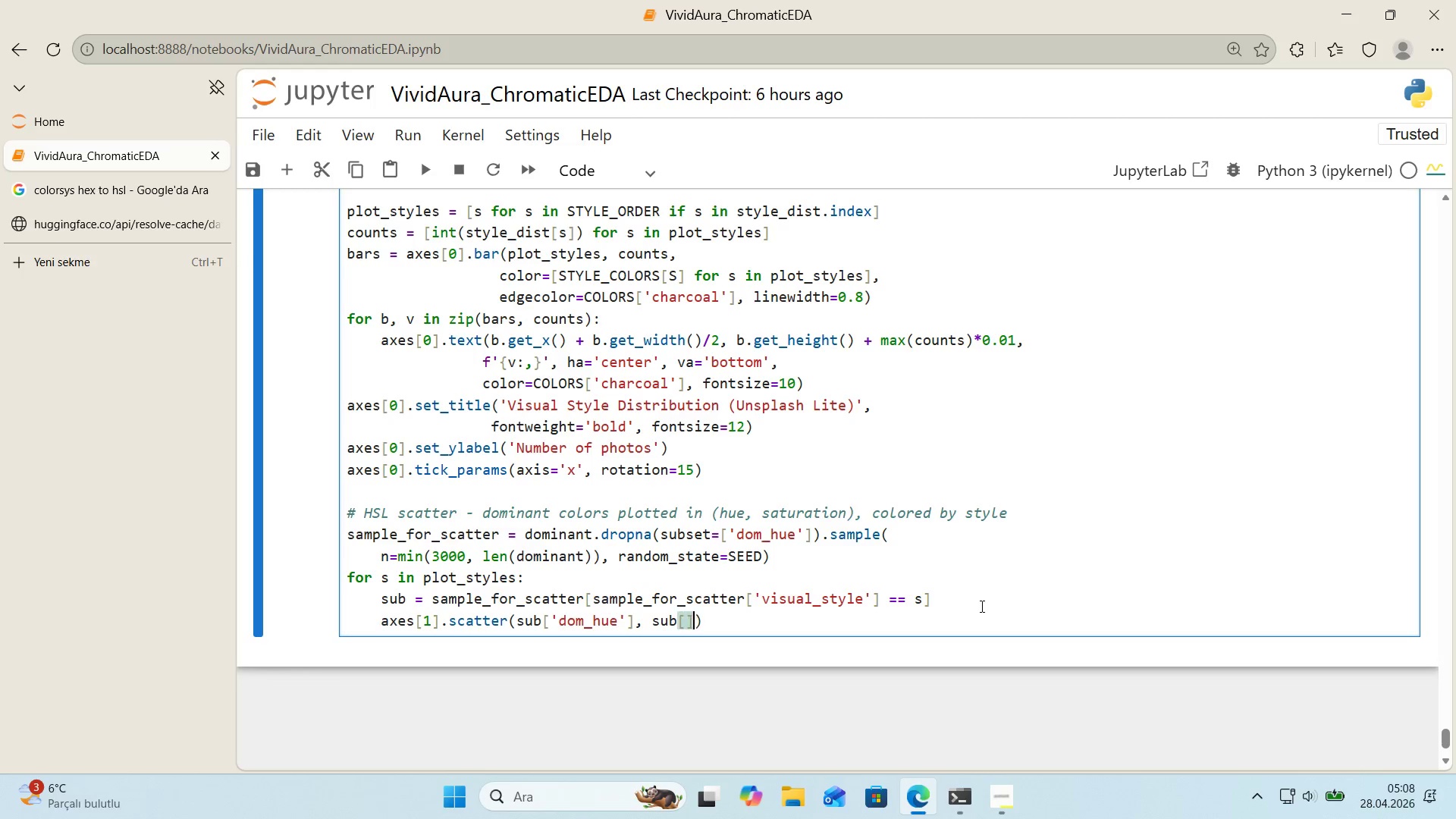 
key(Alt+Control+9)
 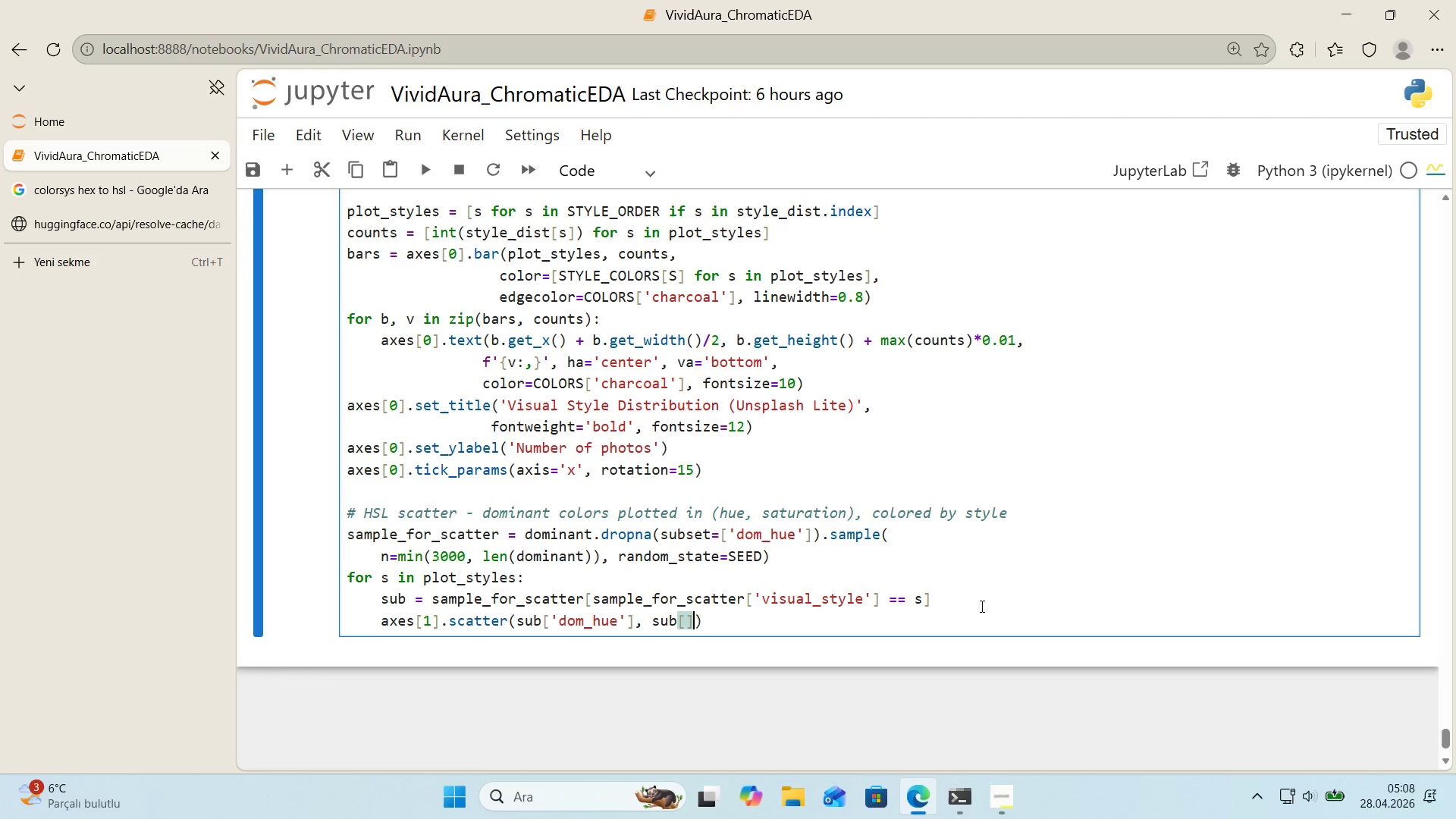 
key(ArrowLeft)
 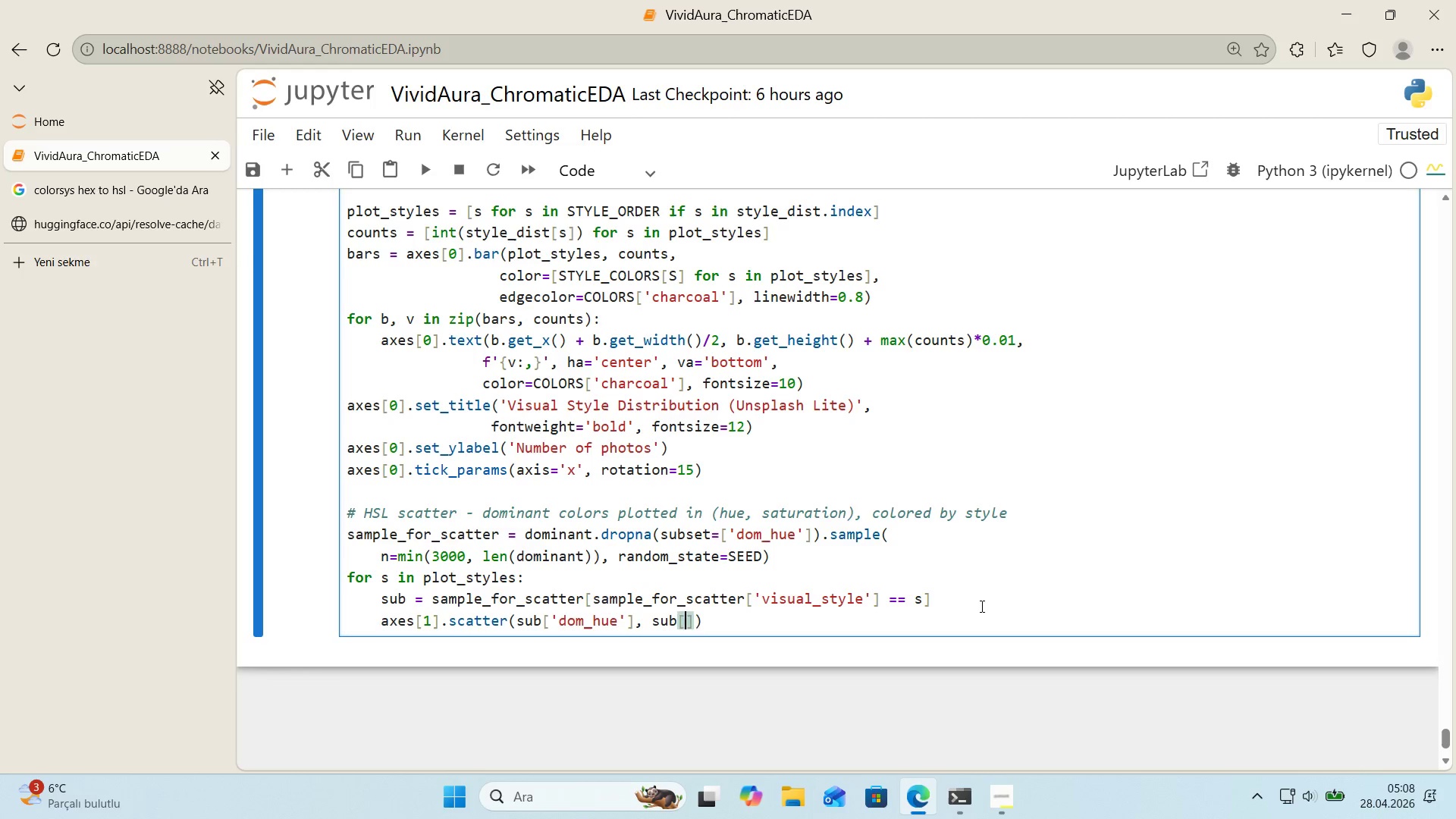 
type(@@)
 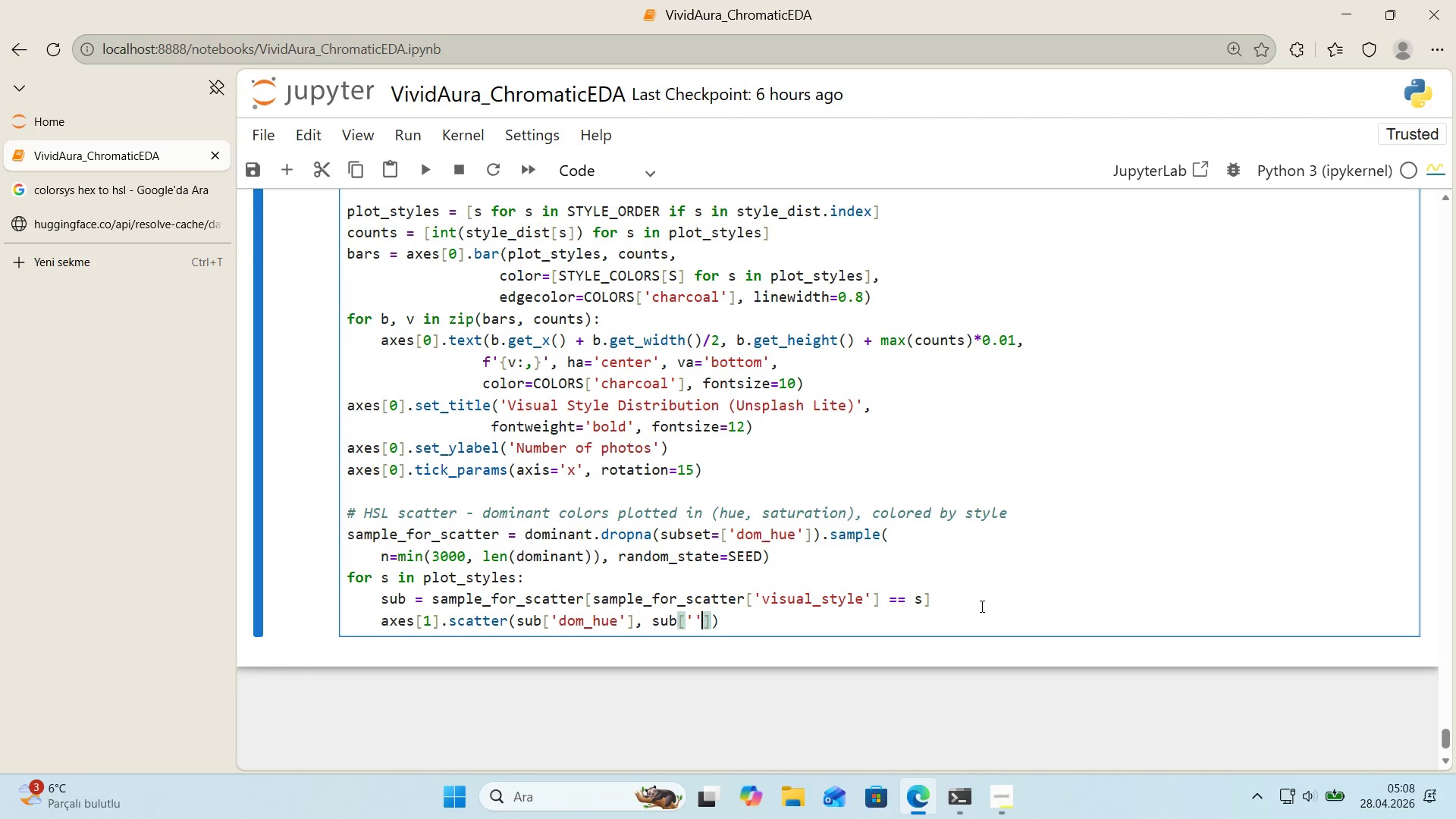 
key(ArrowLeft)
 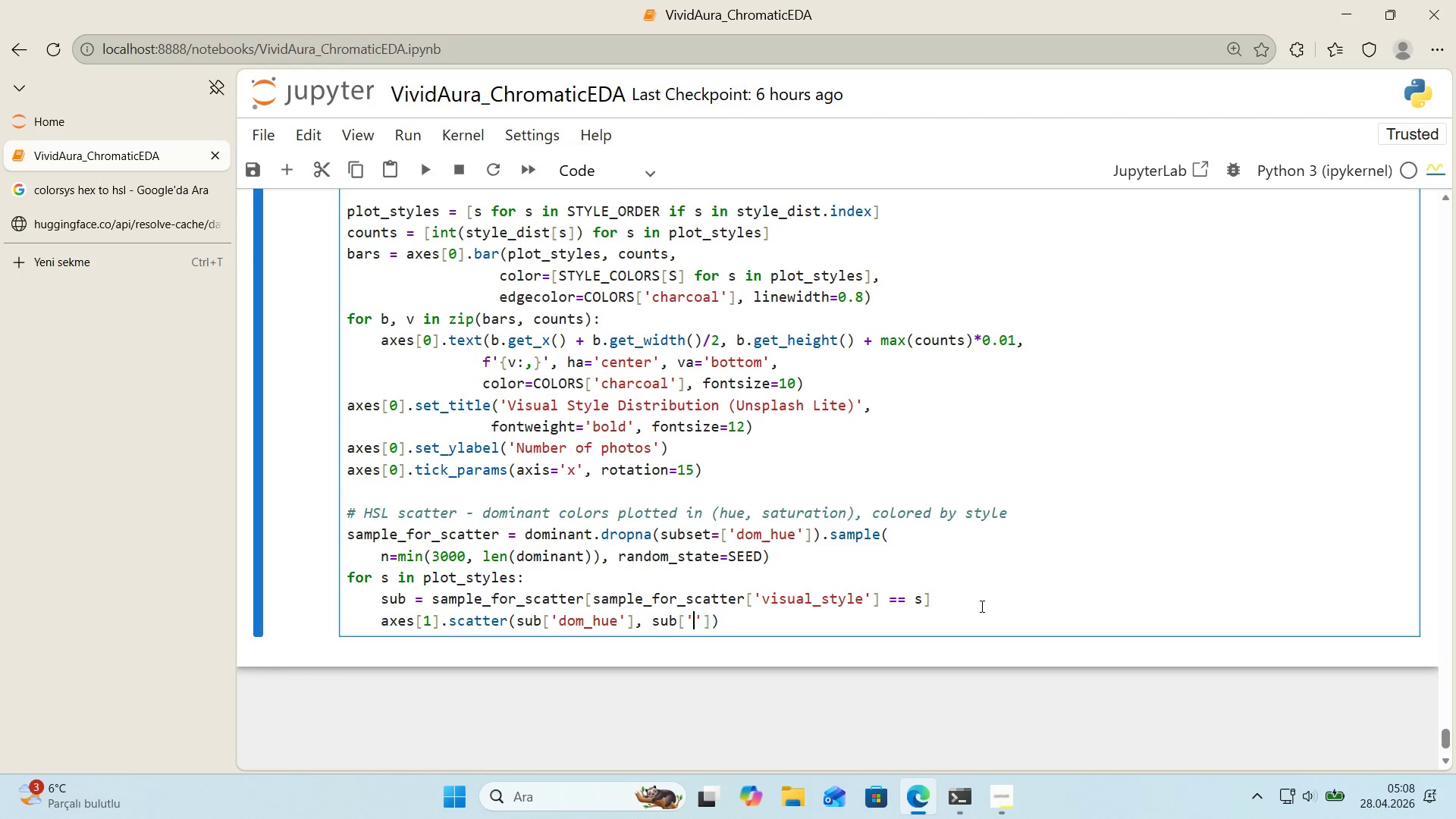 
type(dm)
key(Backspace)
type(om_saturat'on)
 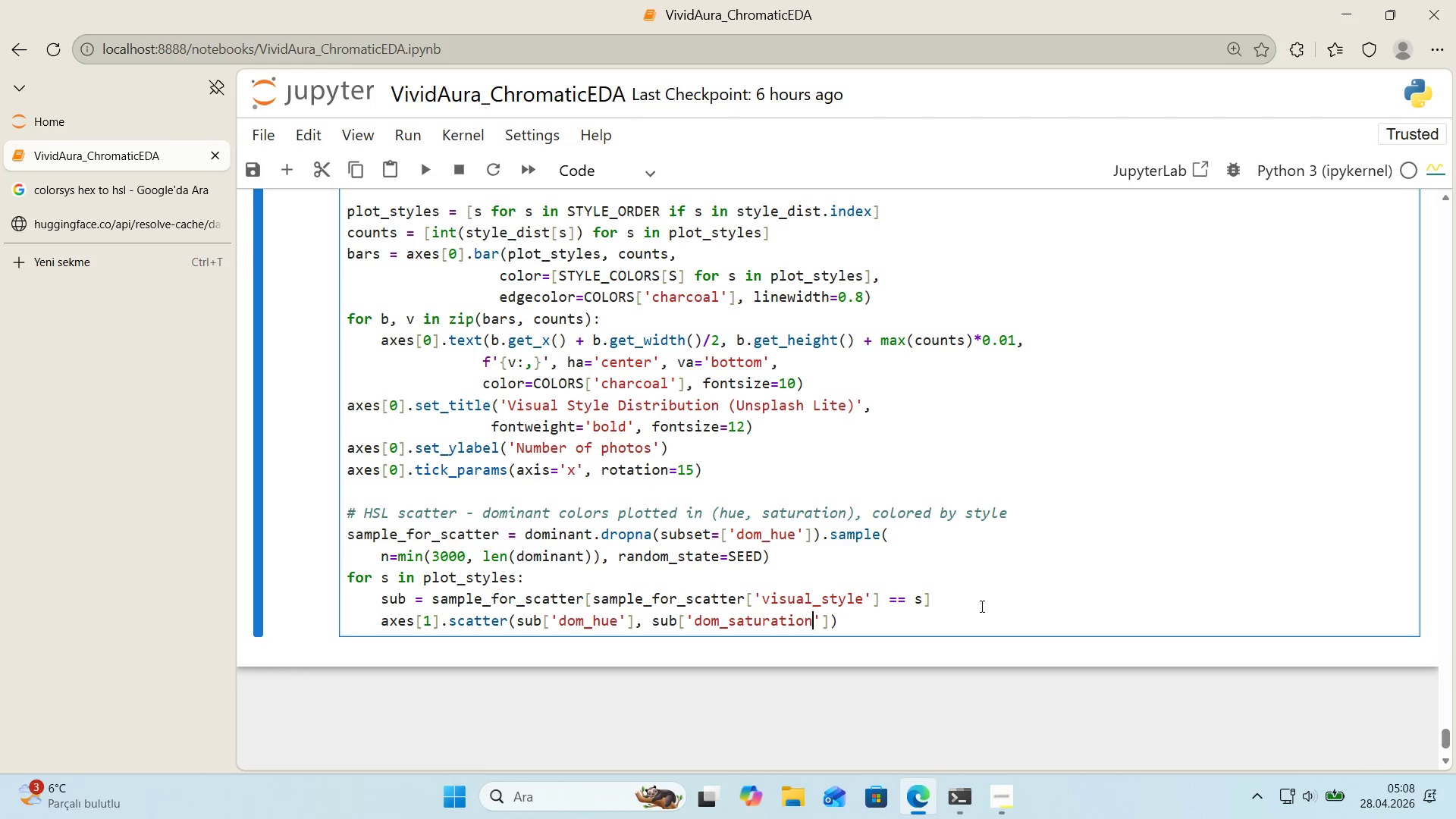 
key(ArrowRight)
 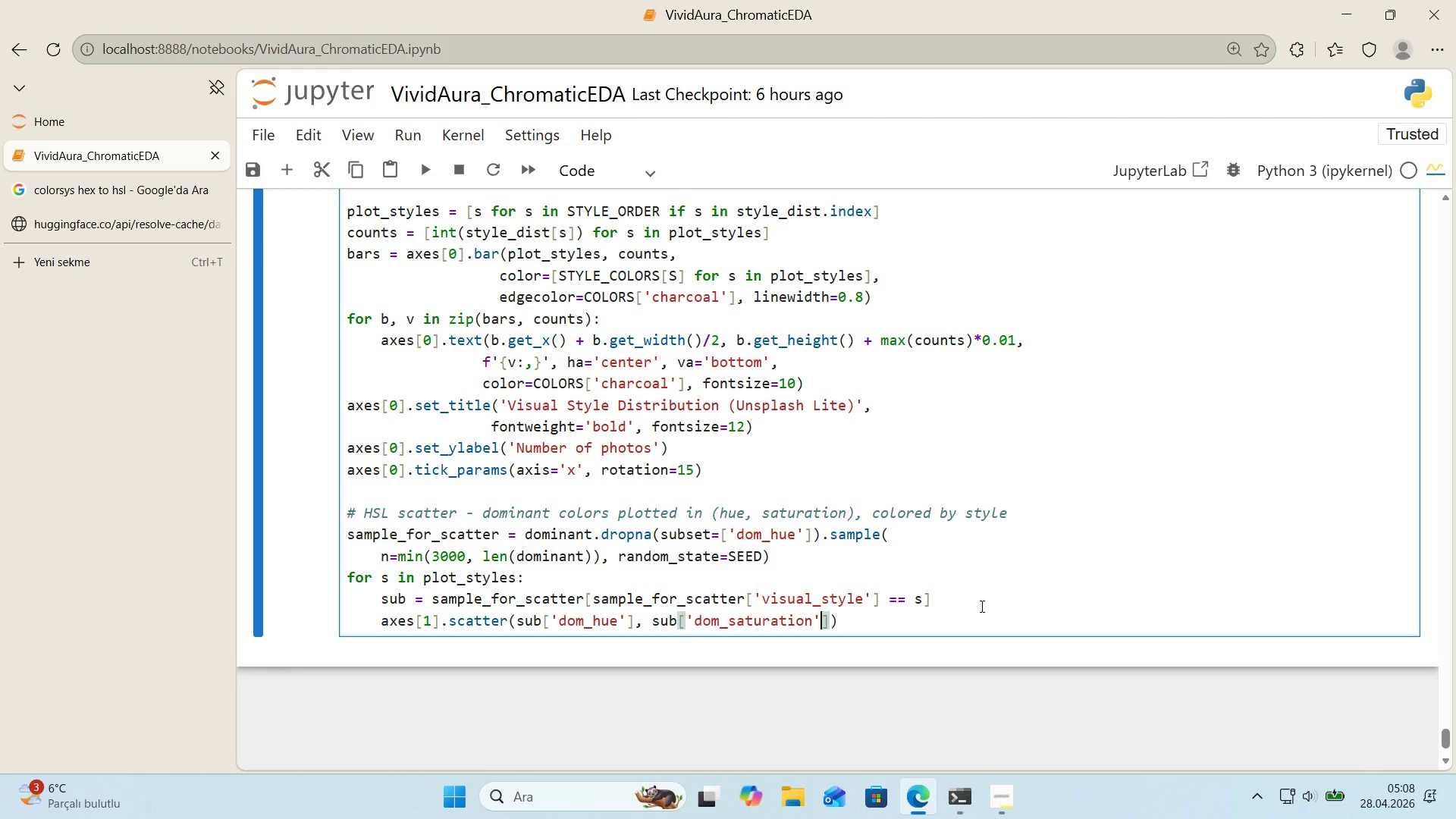 
key(ArrowRight)
 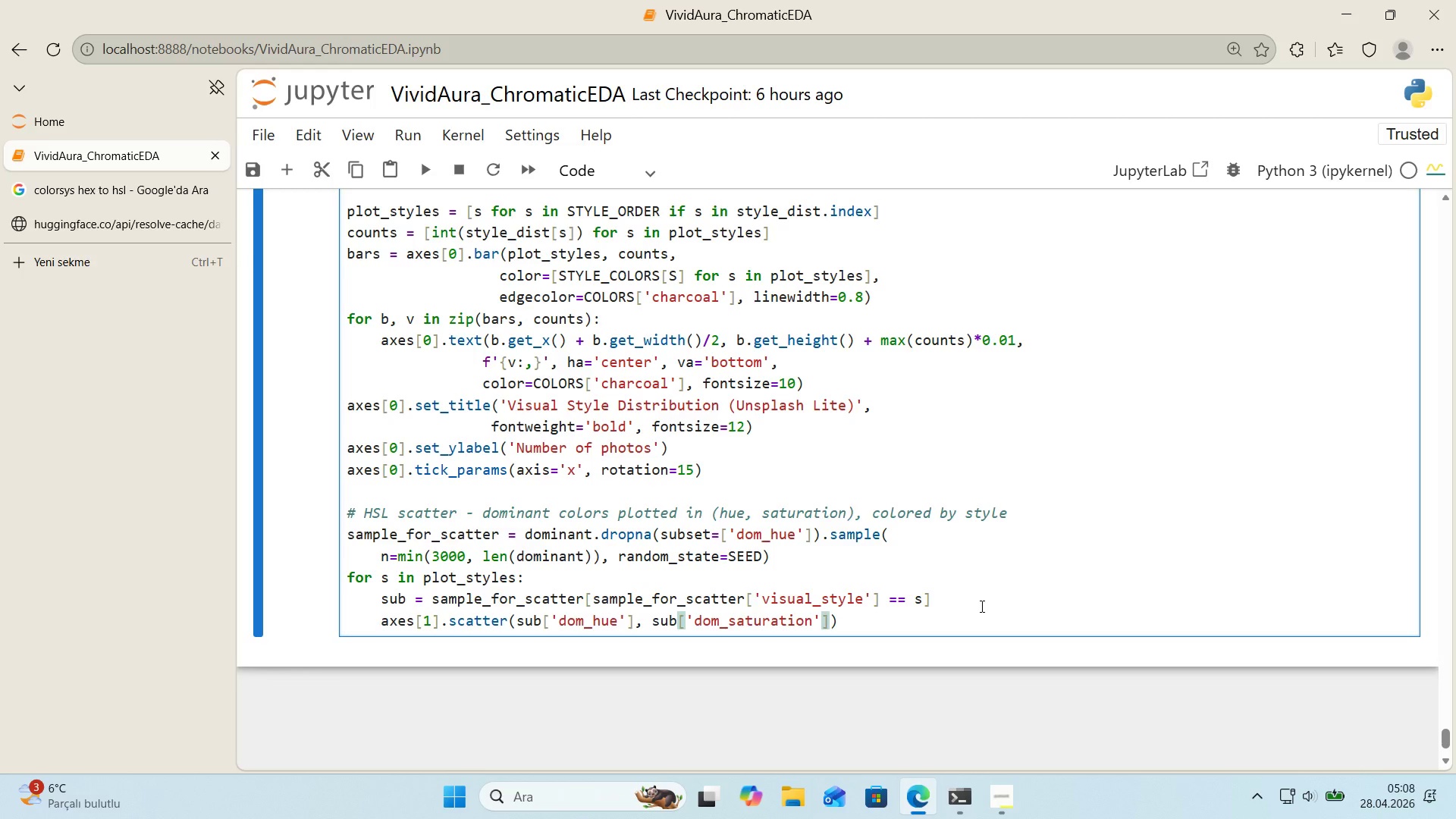 
key(Comma)
 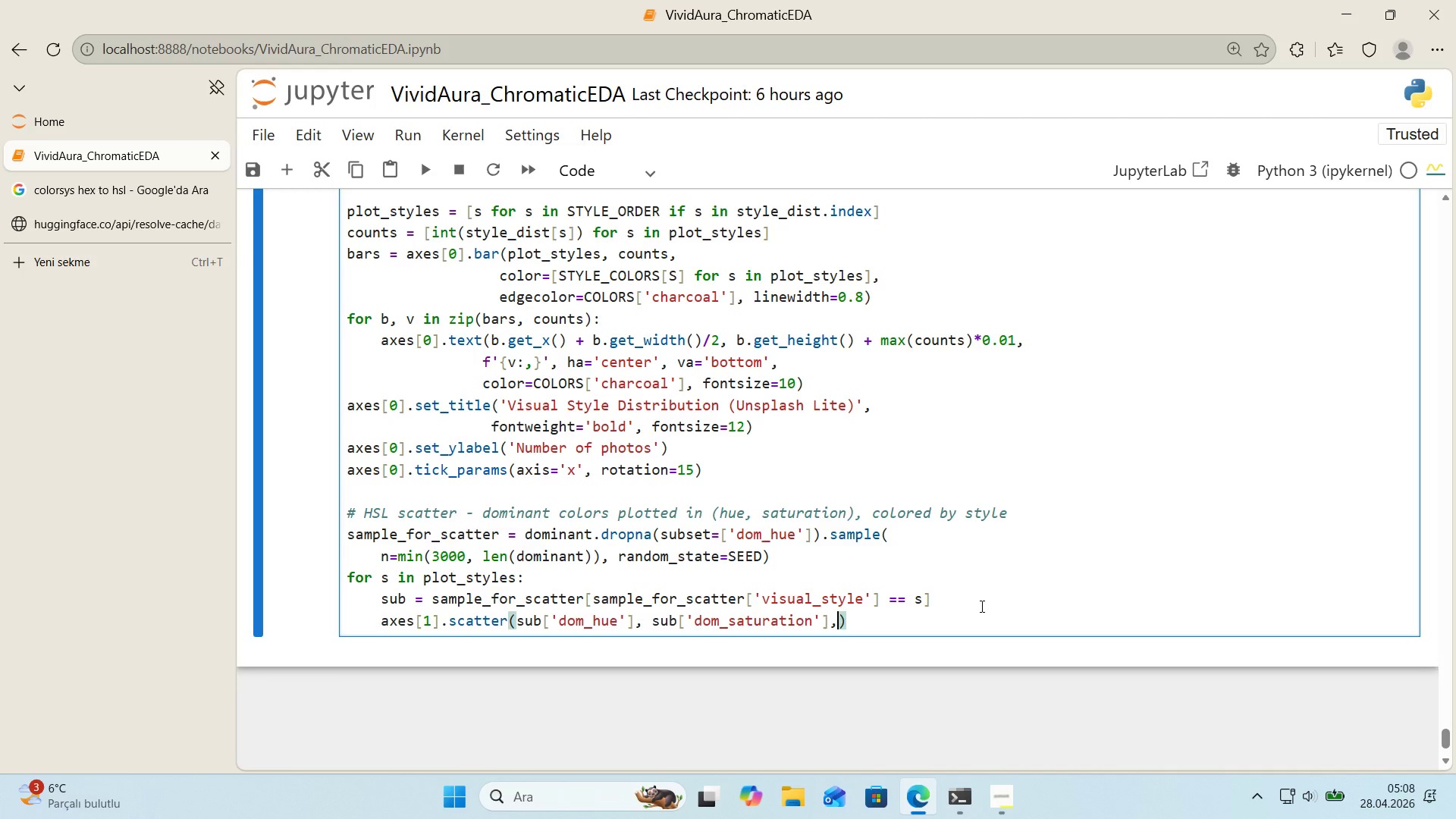 
key(Enter)
 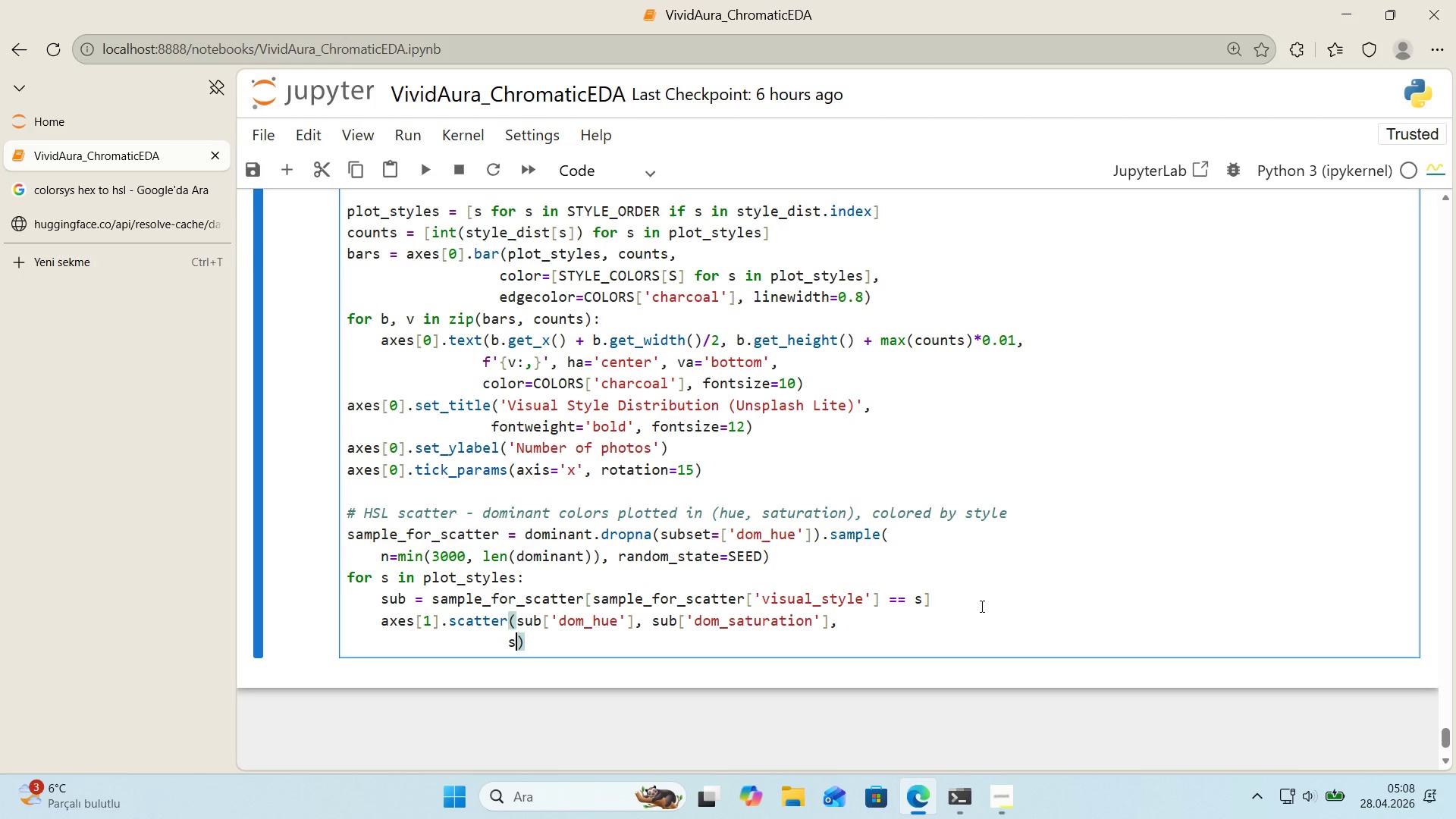 
type(s)101)
key(Backspace)
type(, alpha)0.55,)
 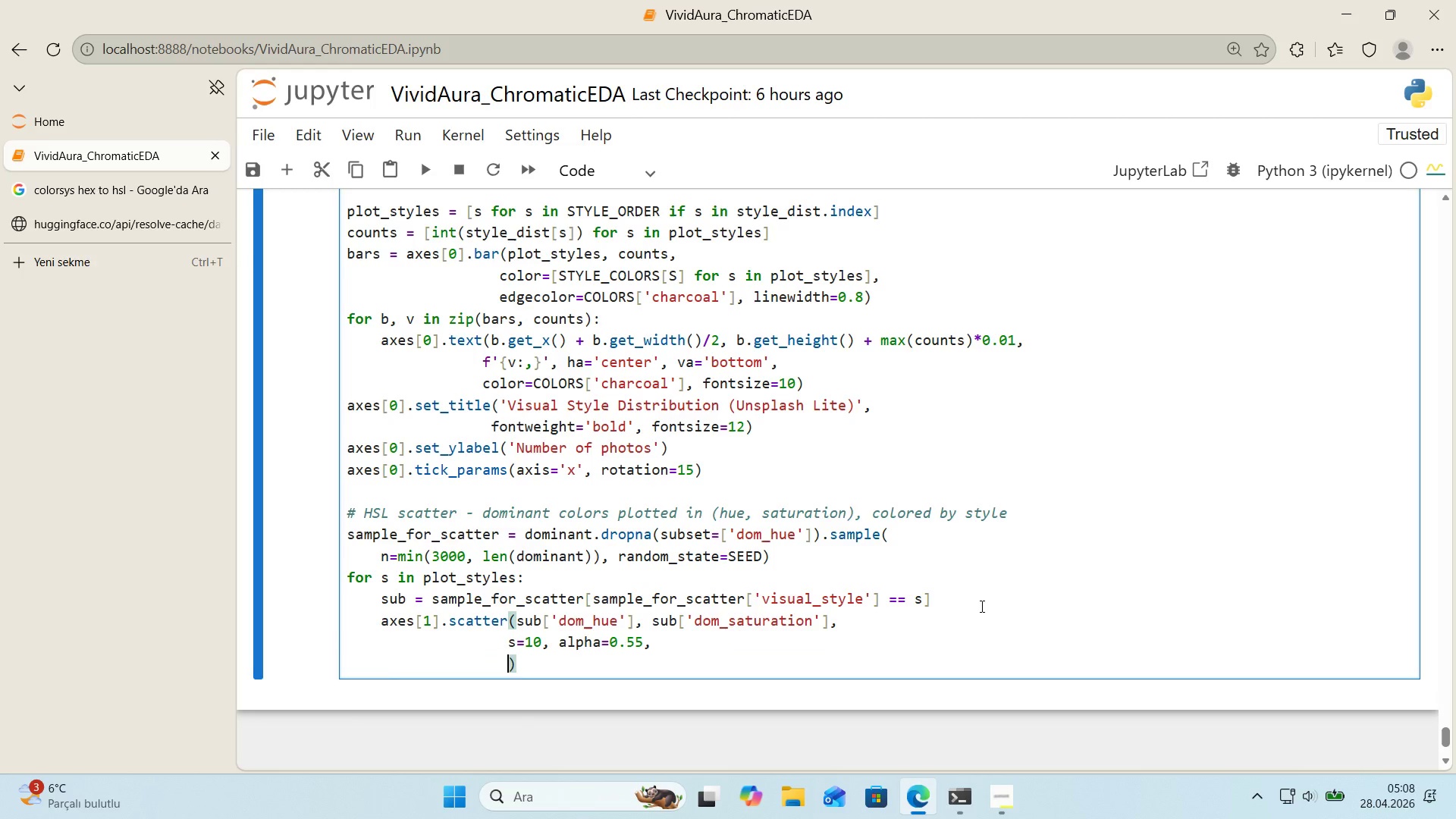 
 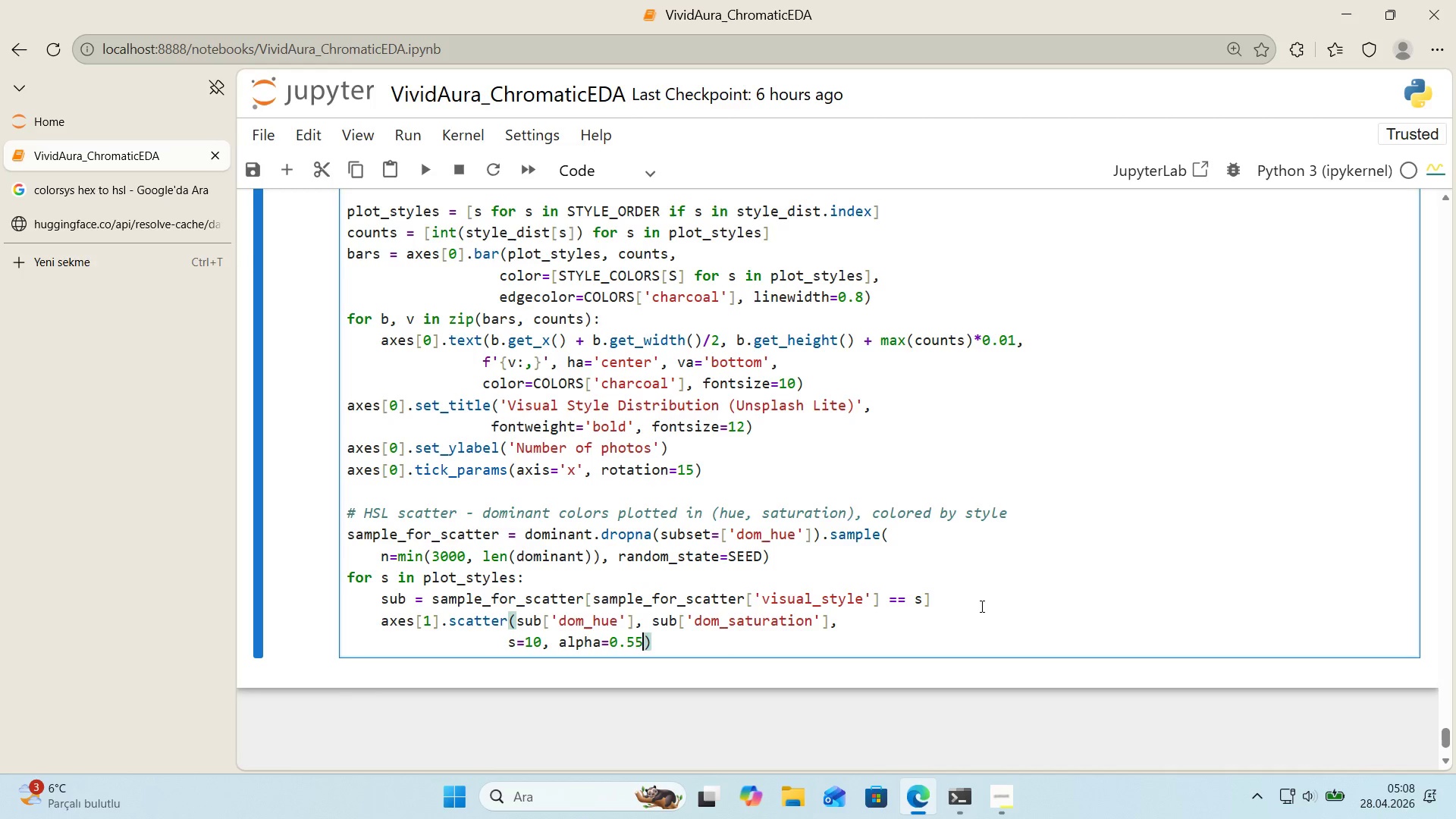 
key(Enter)
 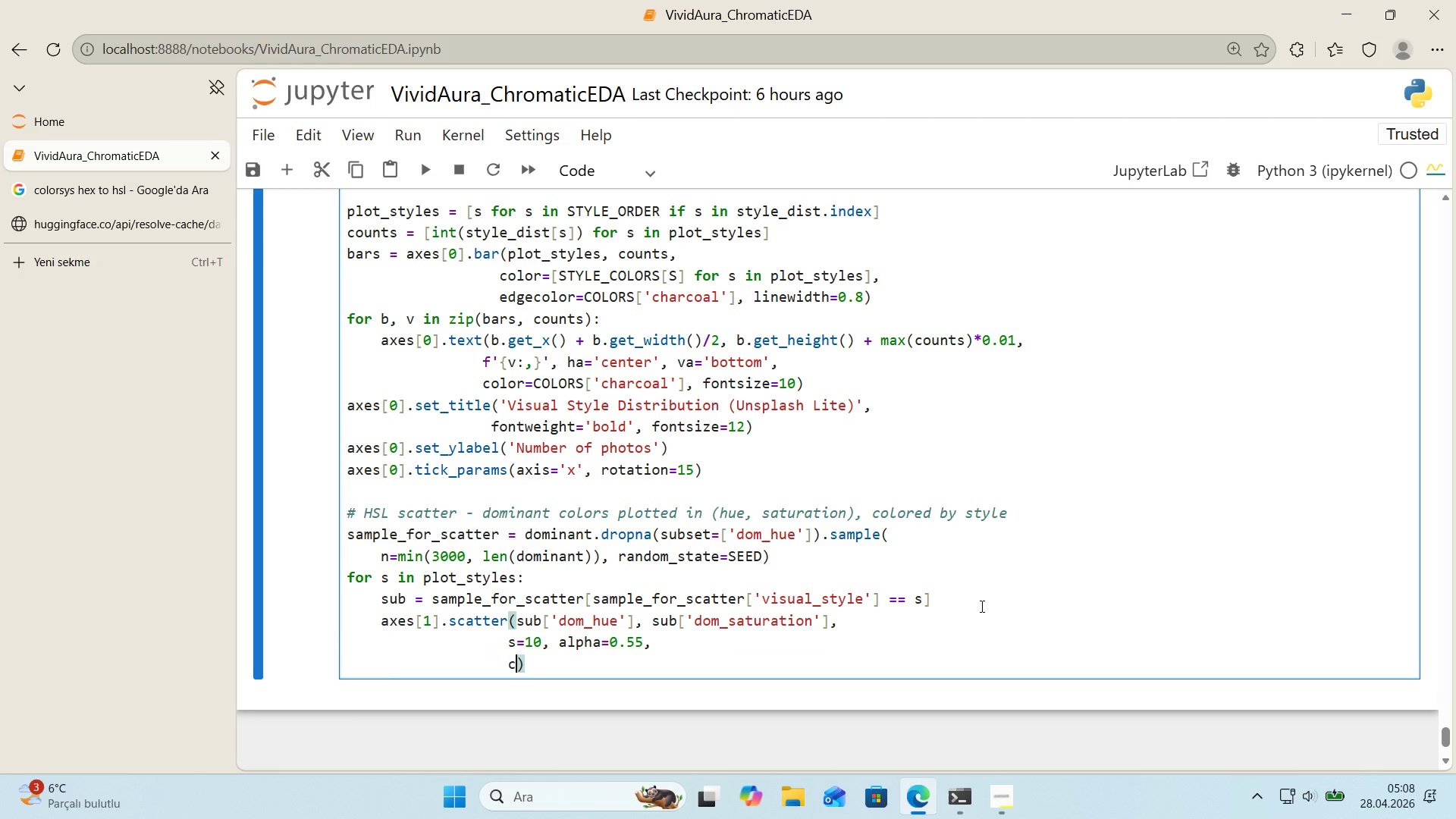 
type(color)STYLE_COLOR)
 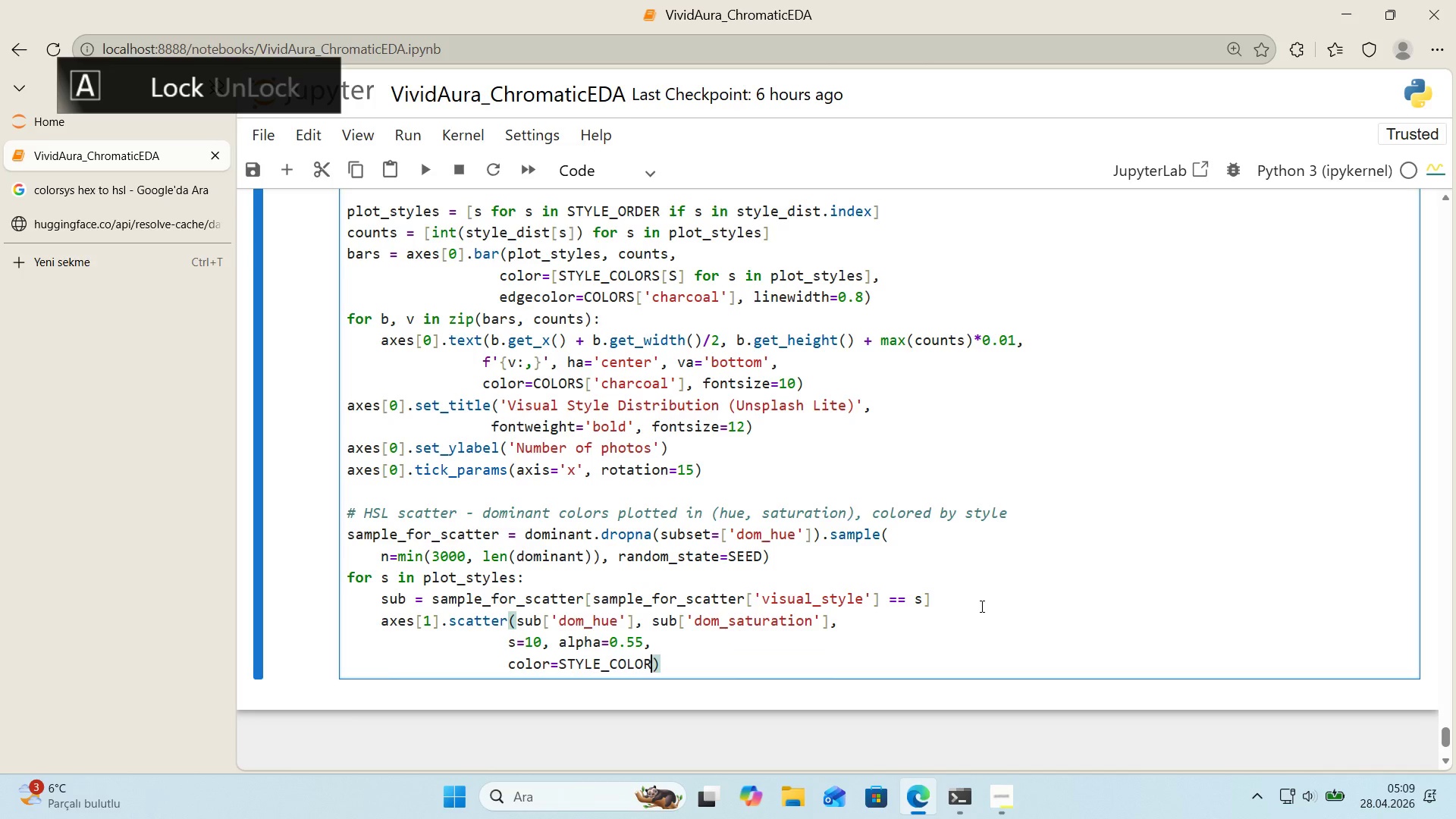 
key(Alt+Control+8)
 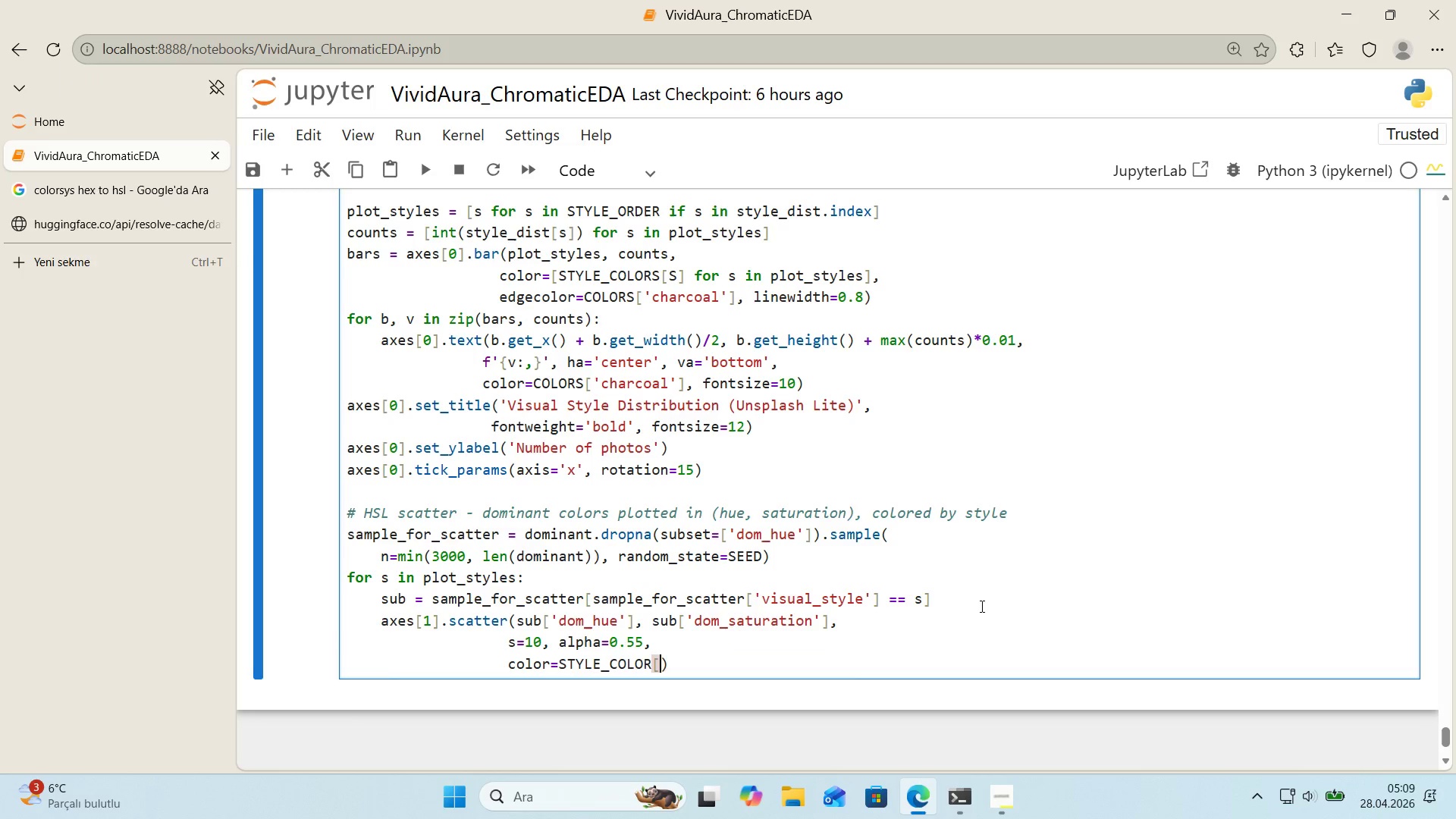 
key(Alt+Control+9)
 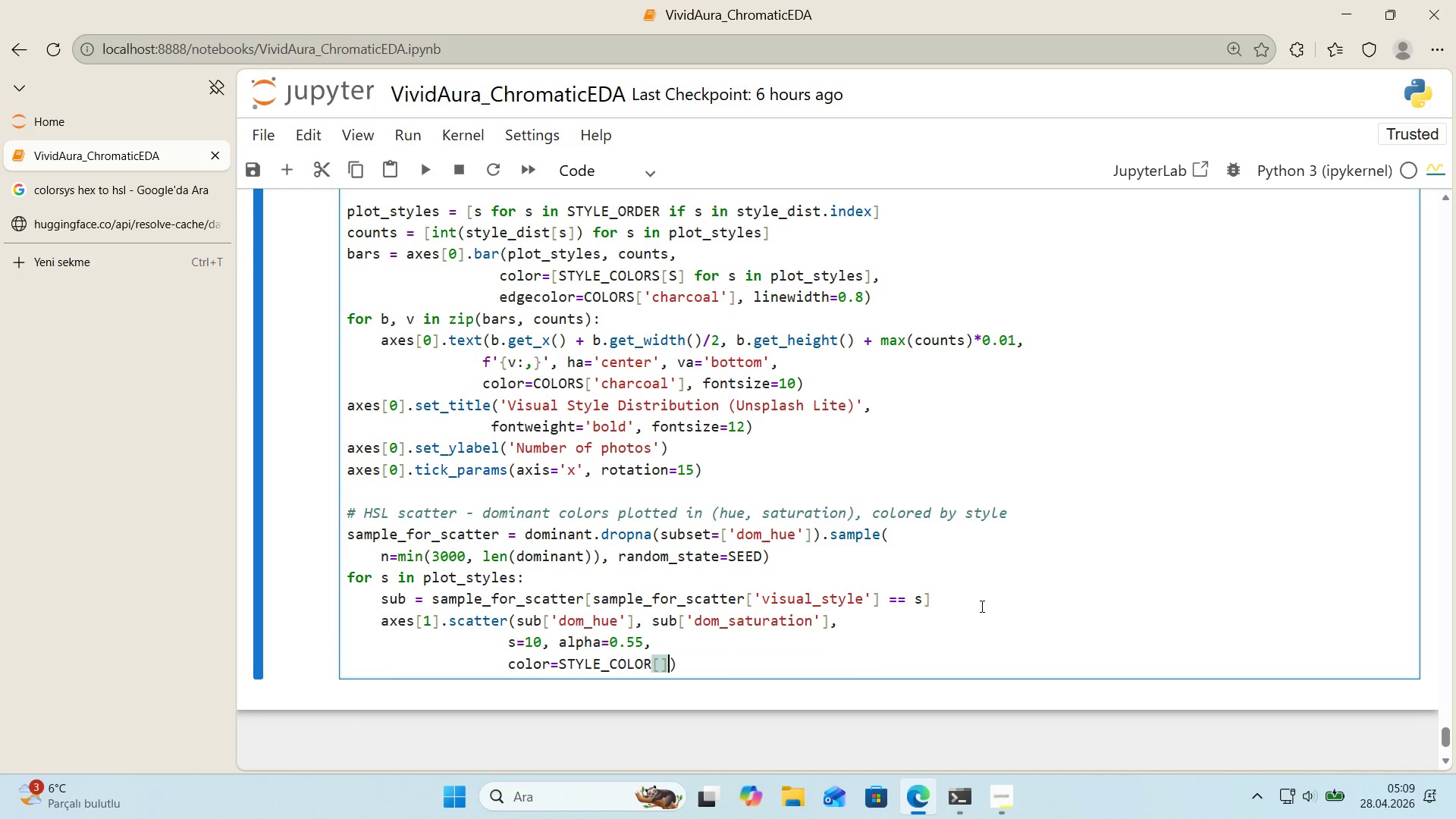 
key(ArrowLeft)
 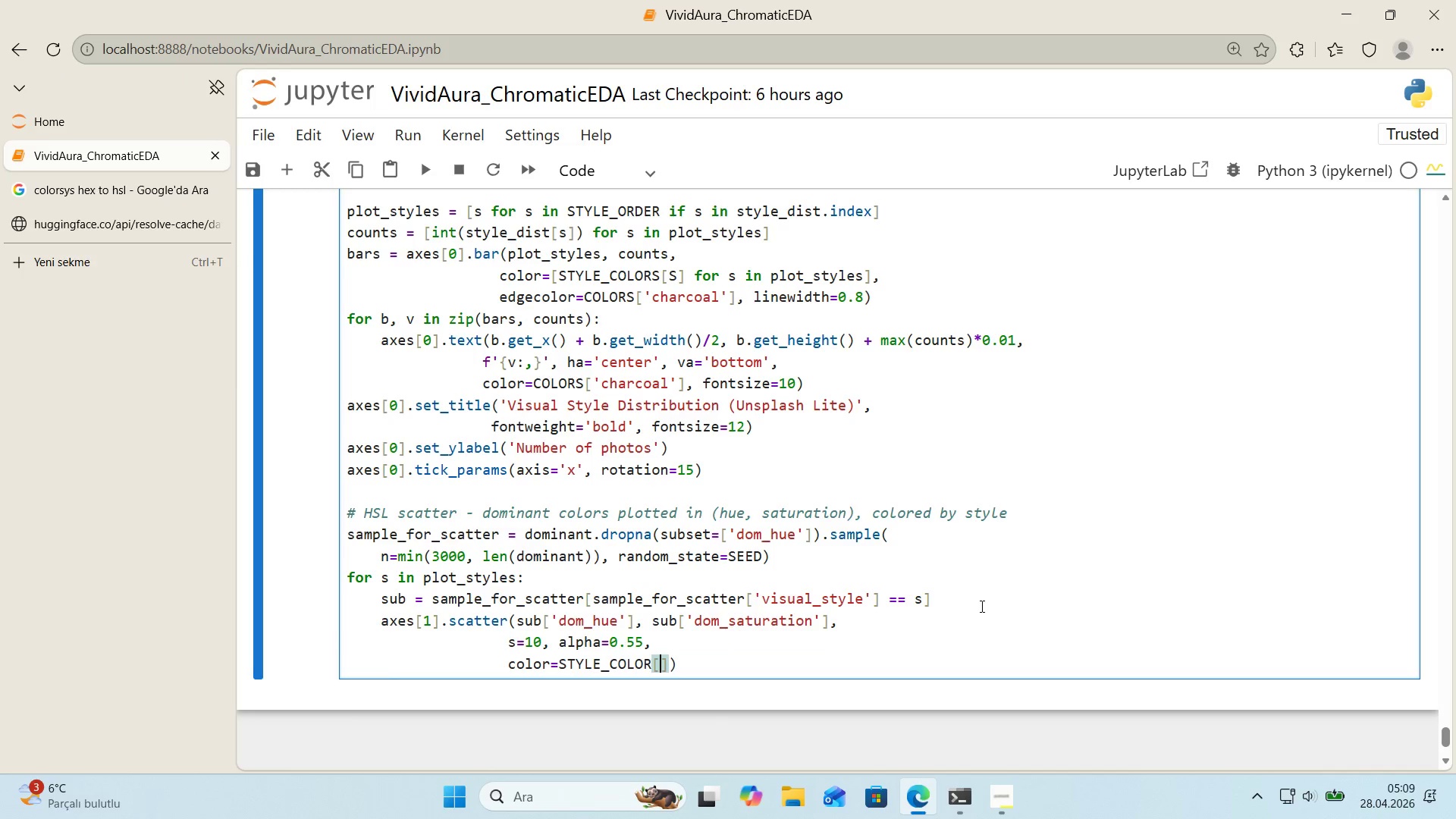 
key(S)
 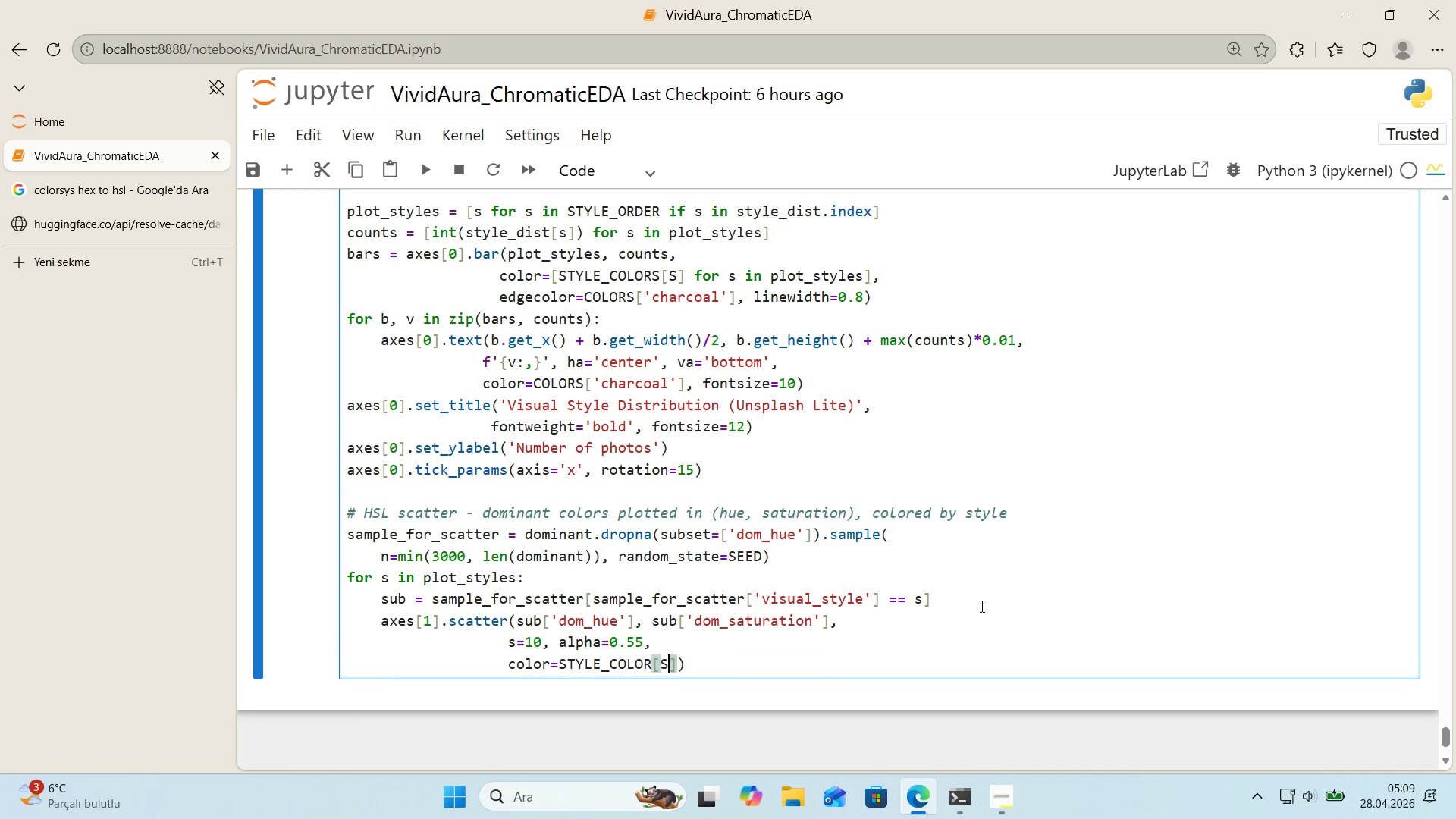 
key(CapsLock)
 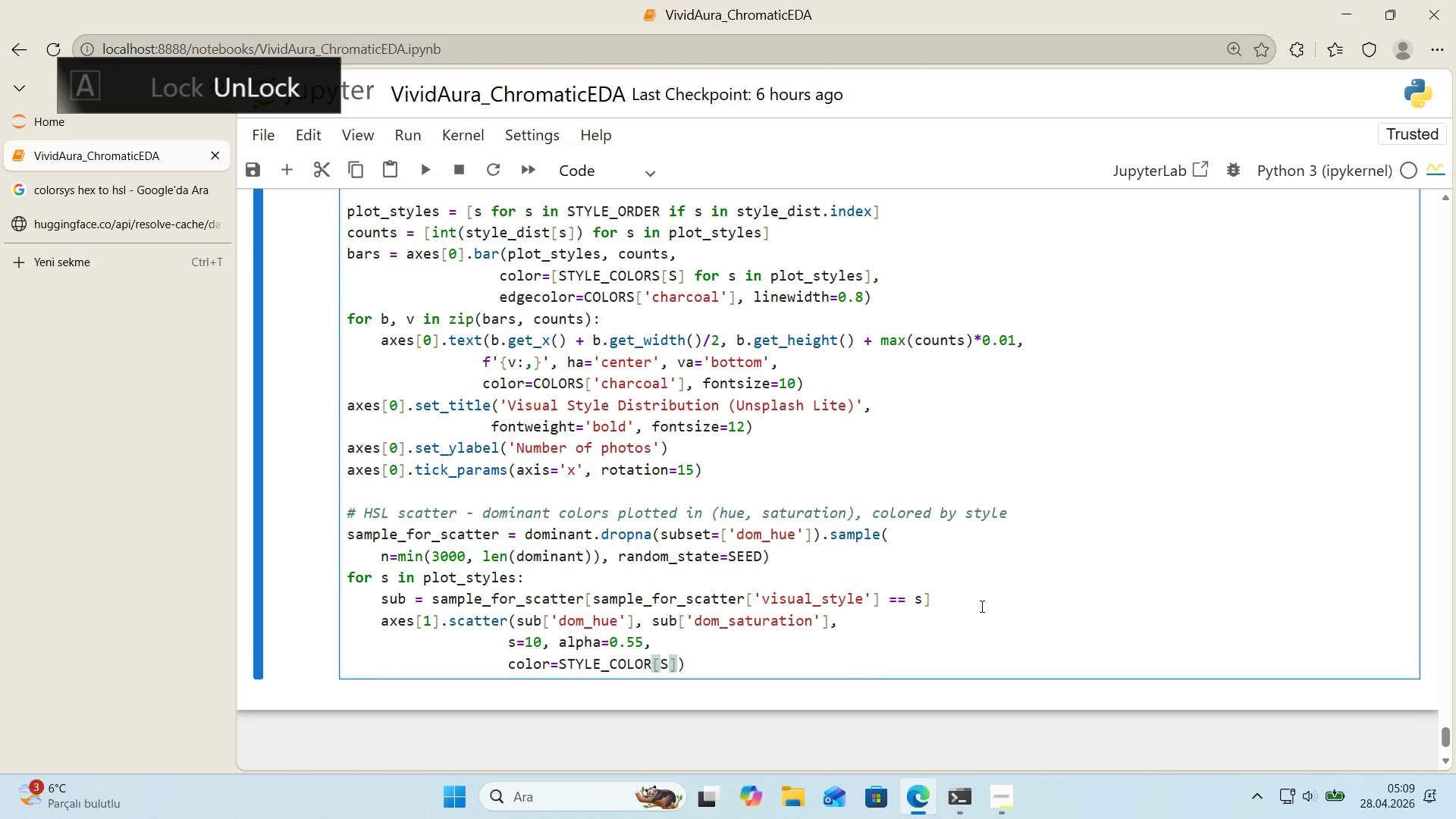 
key(Backspace)
 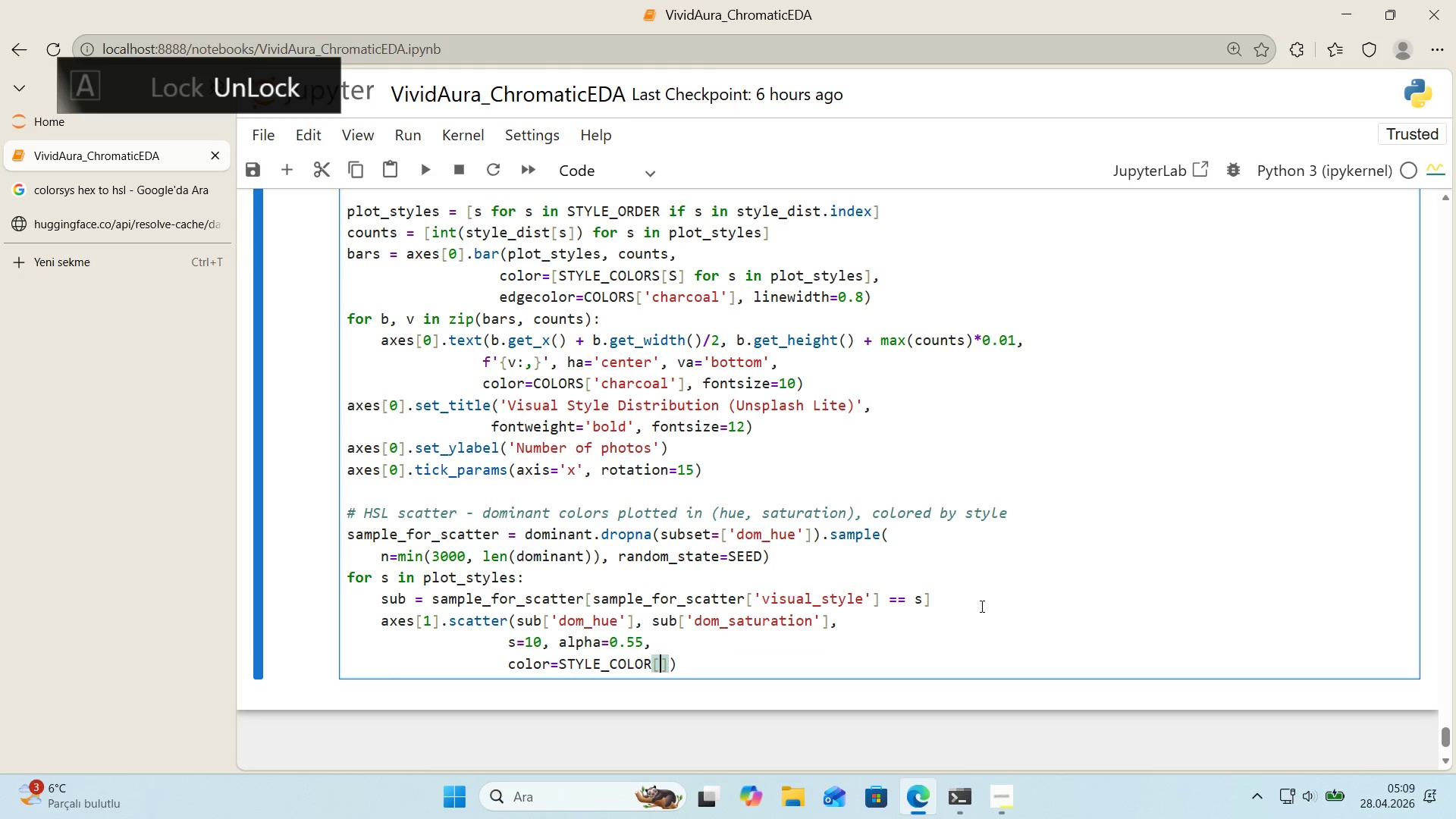 
key(S)
 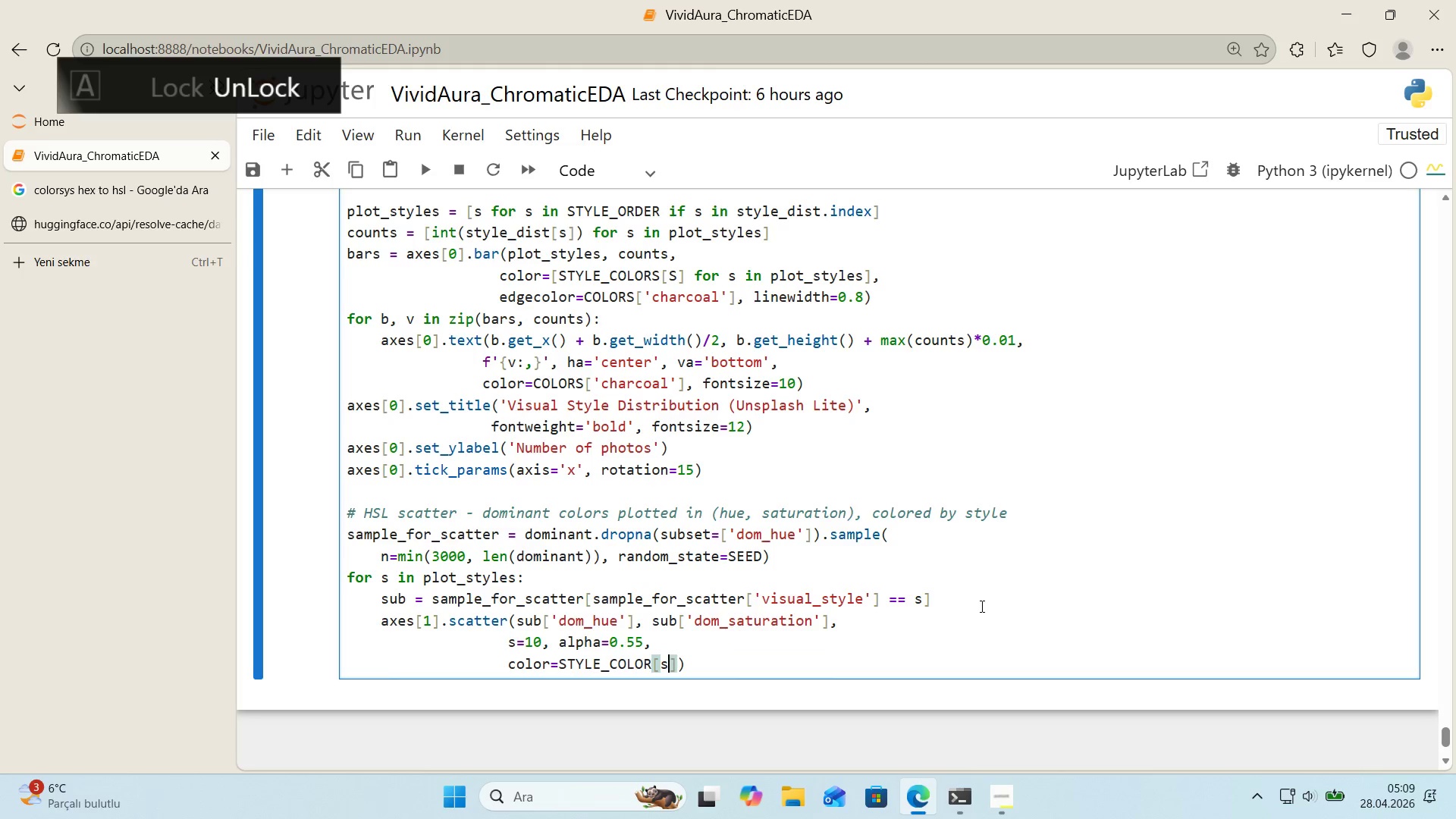 
key(ArrowRight)
 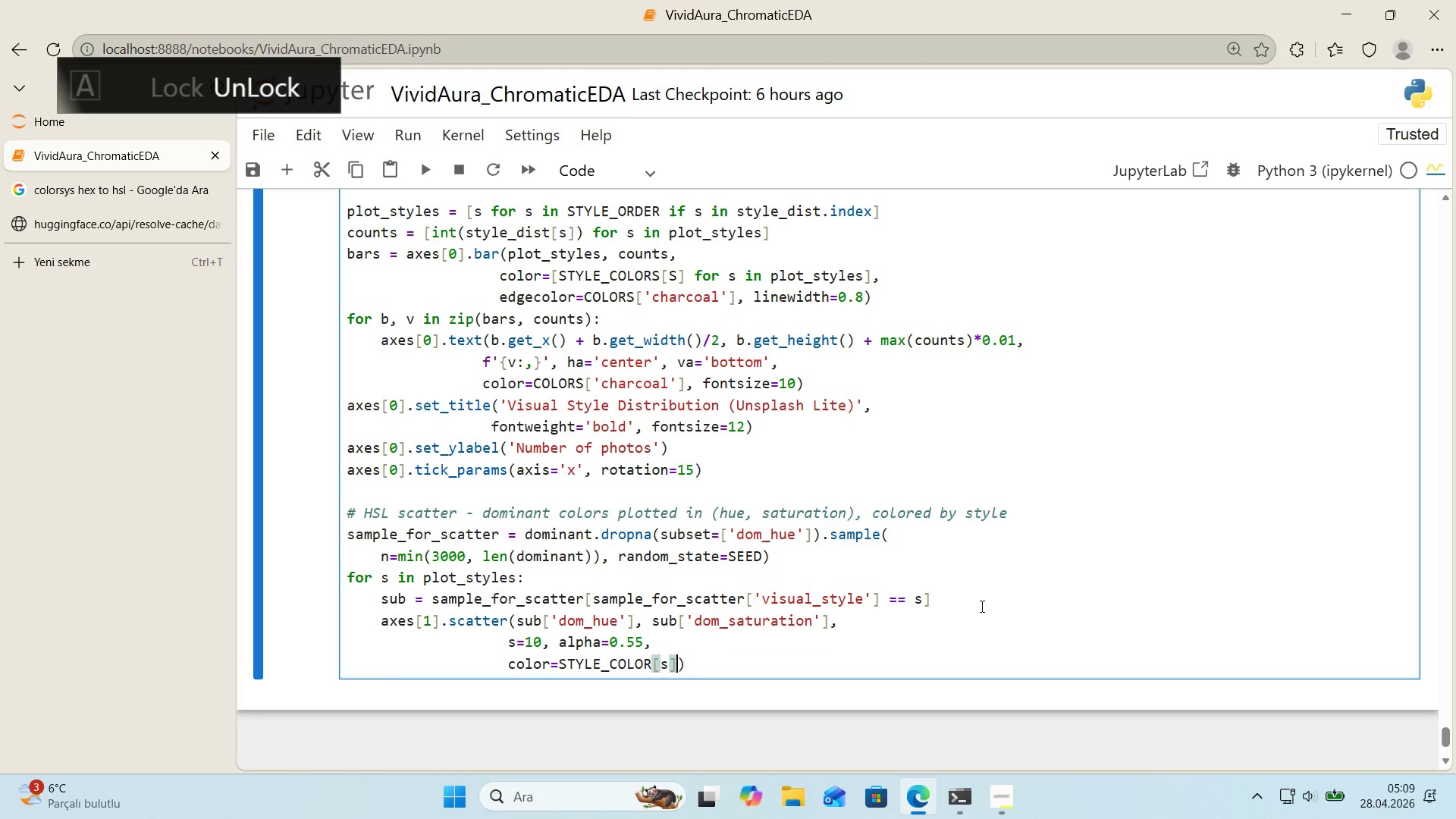 
type(, label)s)
 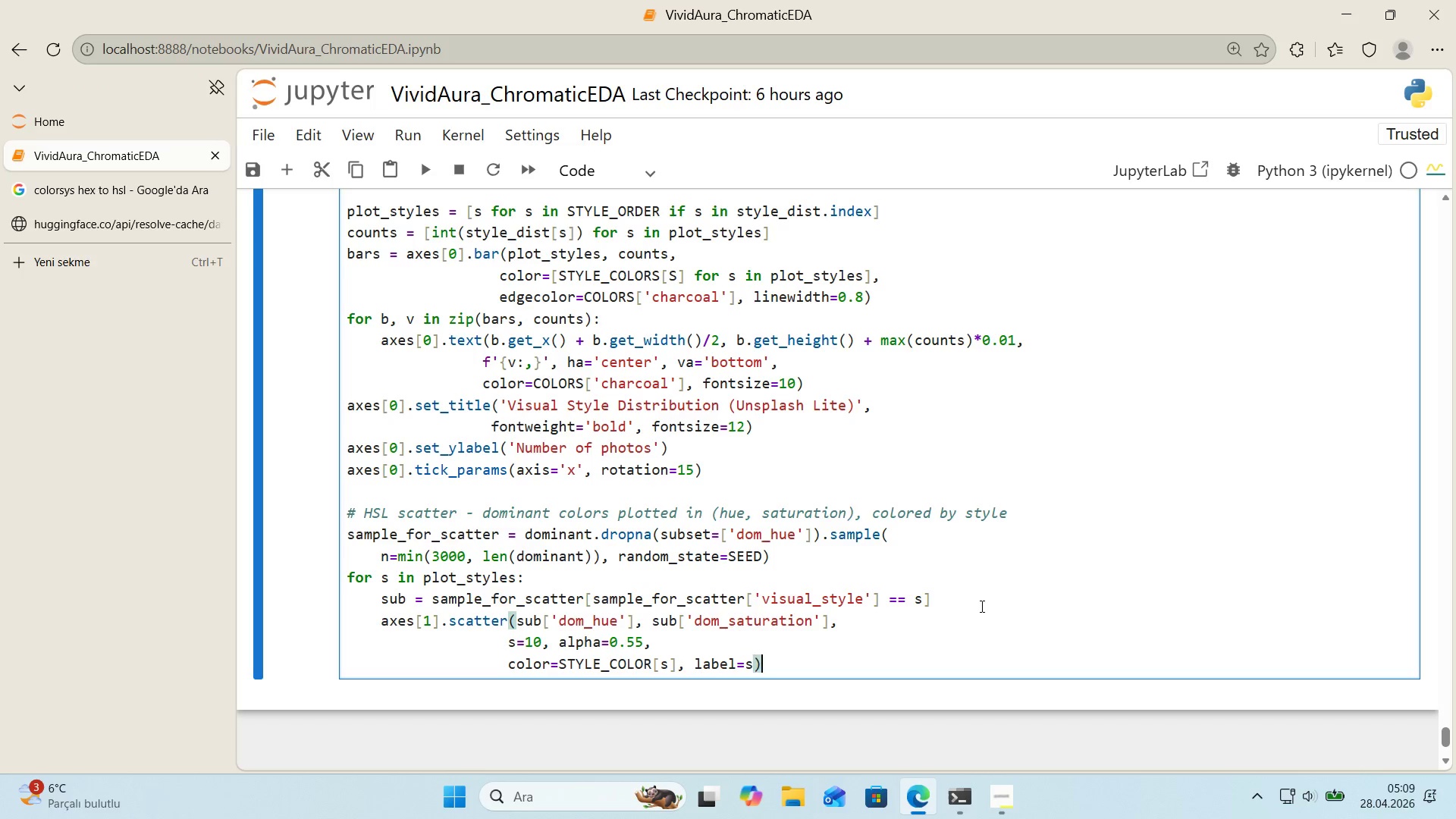 
 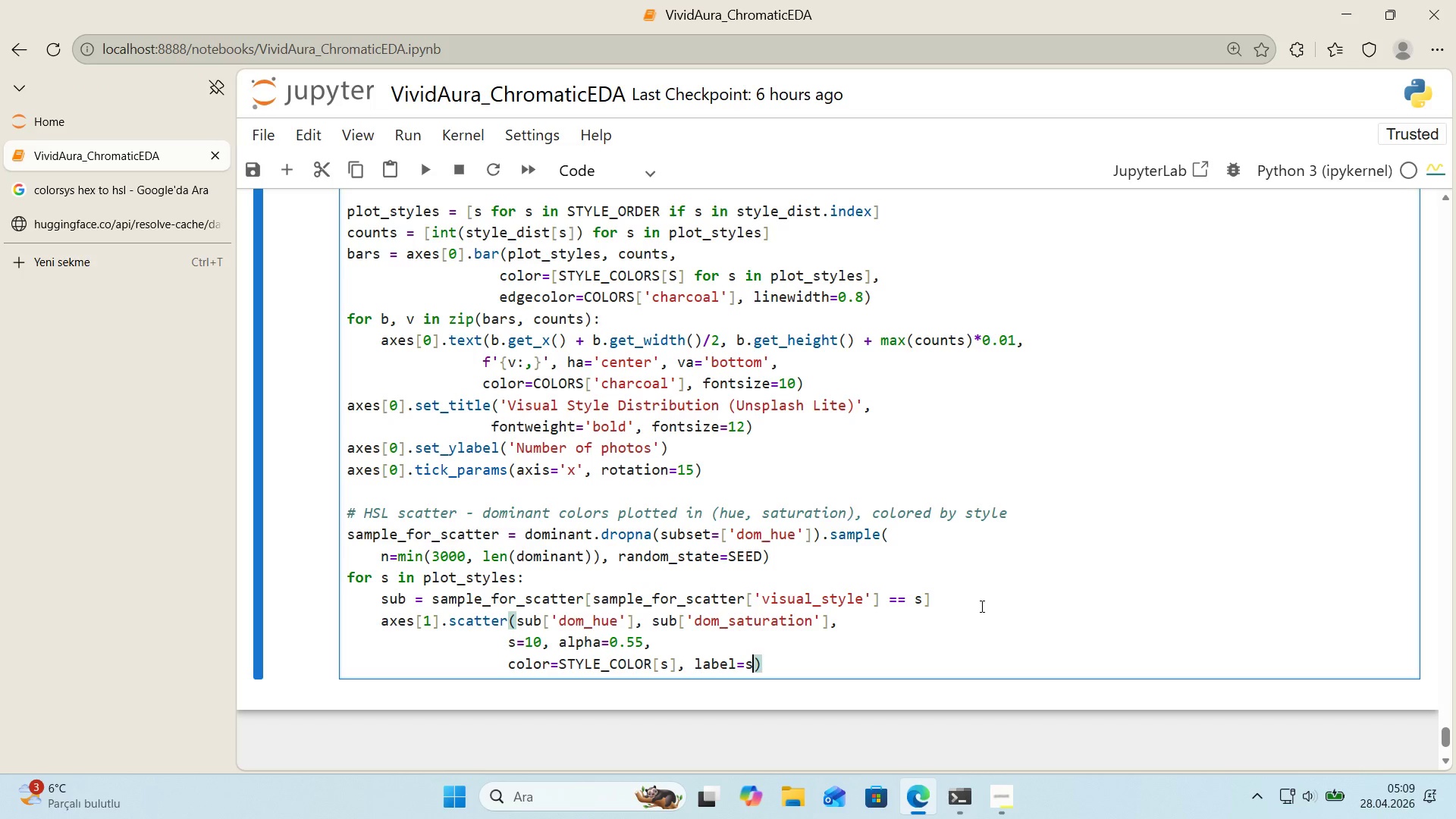 
key(ArrowRight)
 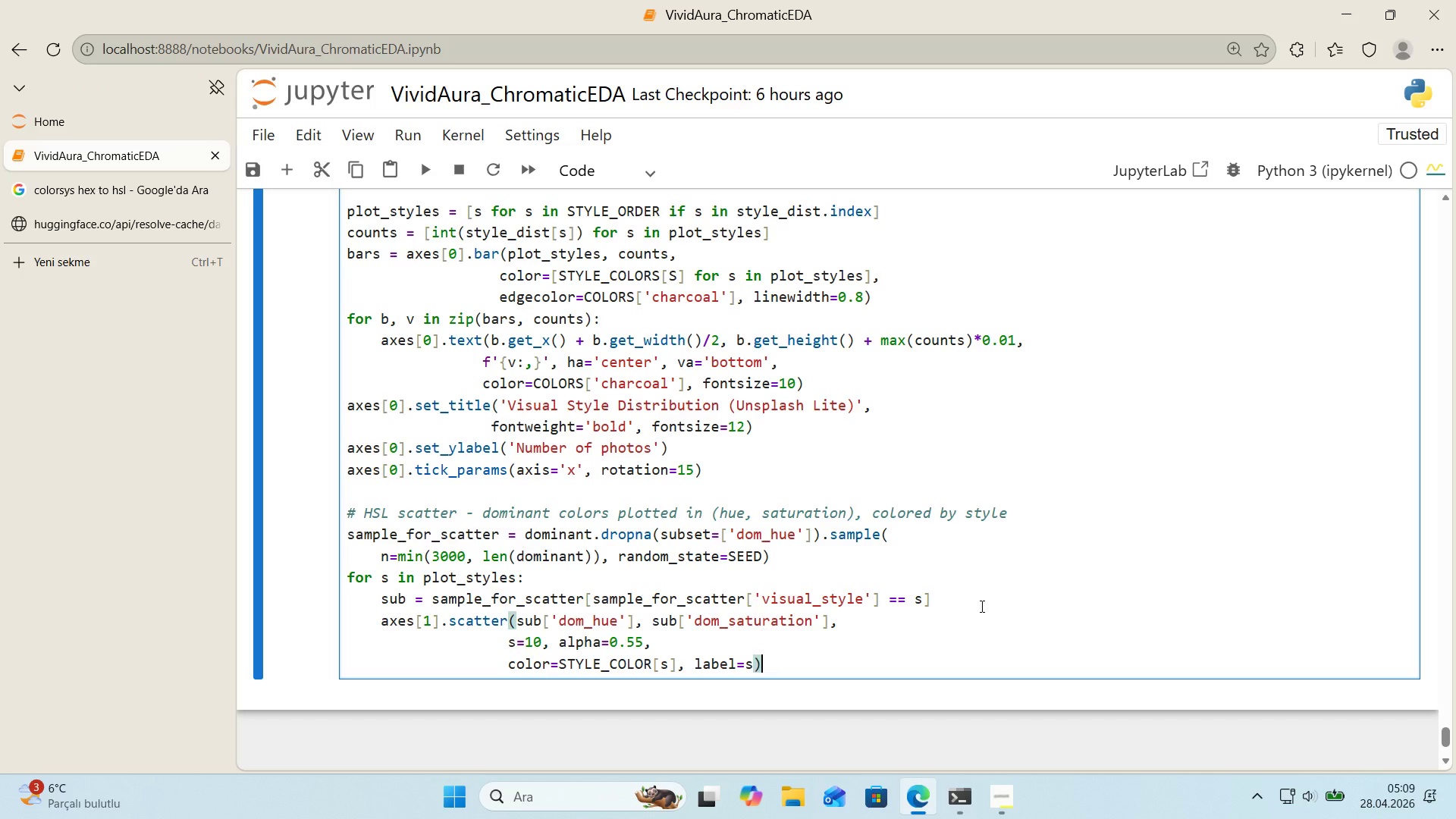 
key(Comma)
 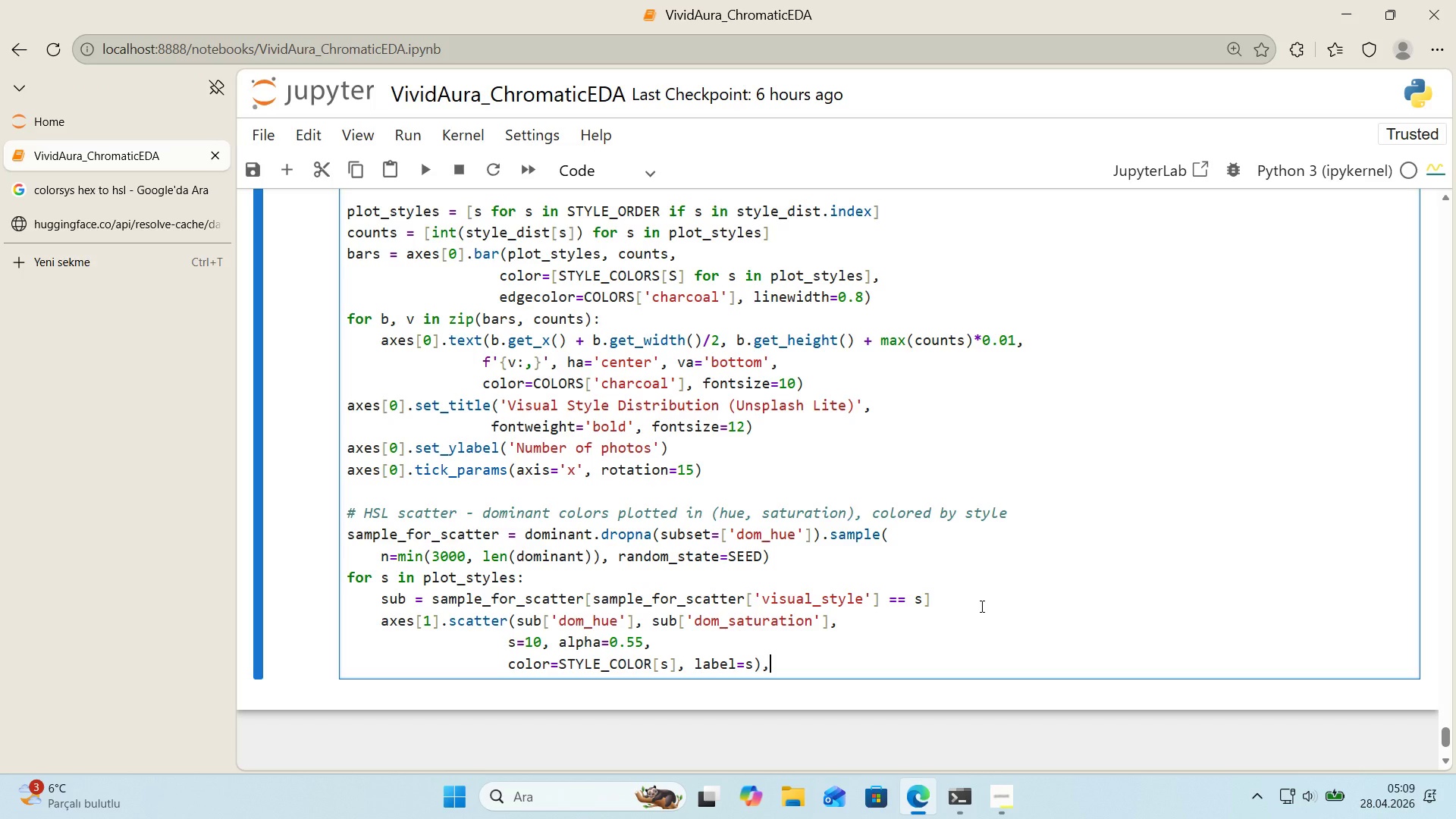 
key(Backspace)
 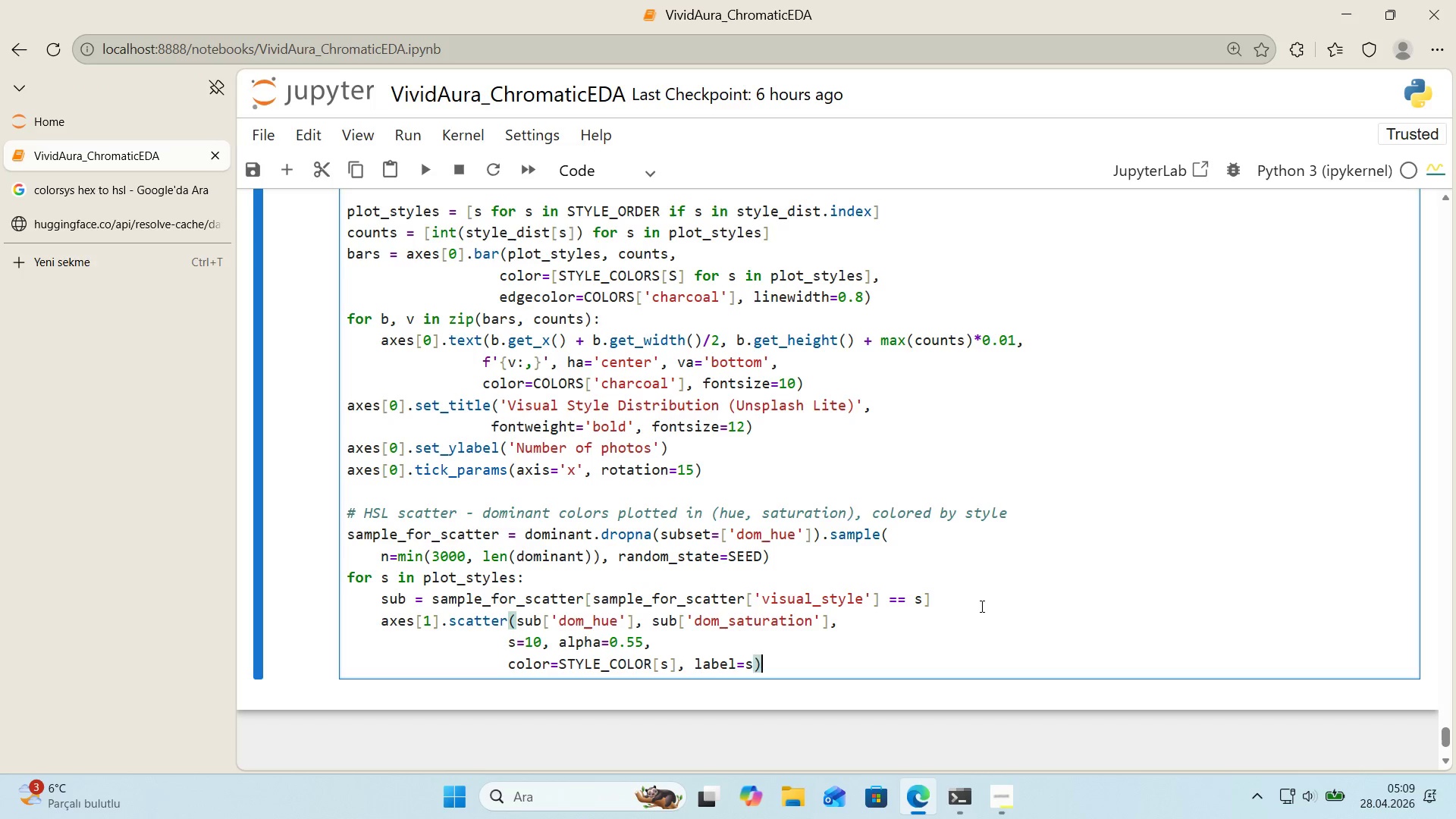 
key(ArrowLeft)
 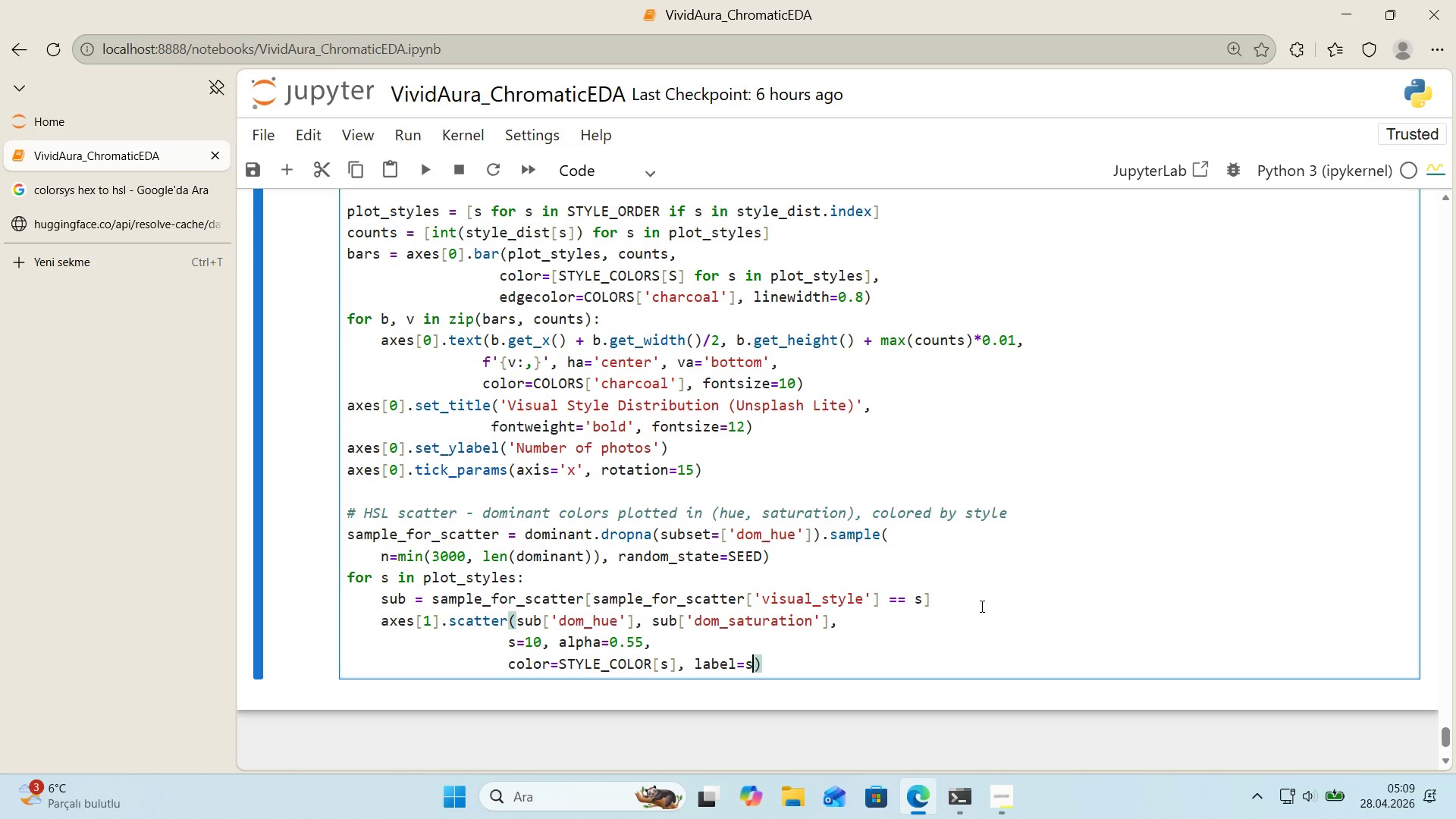 
type(, edgecolor)@@)
 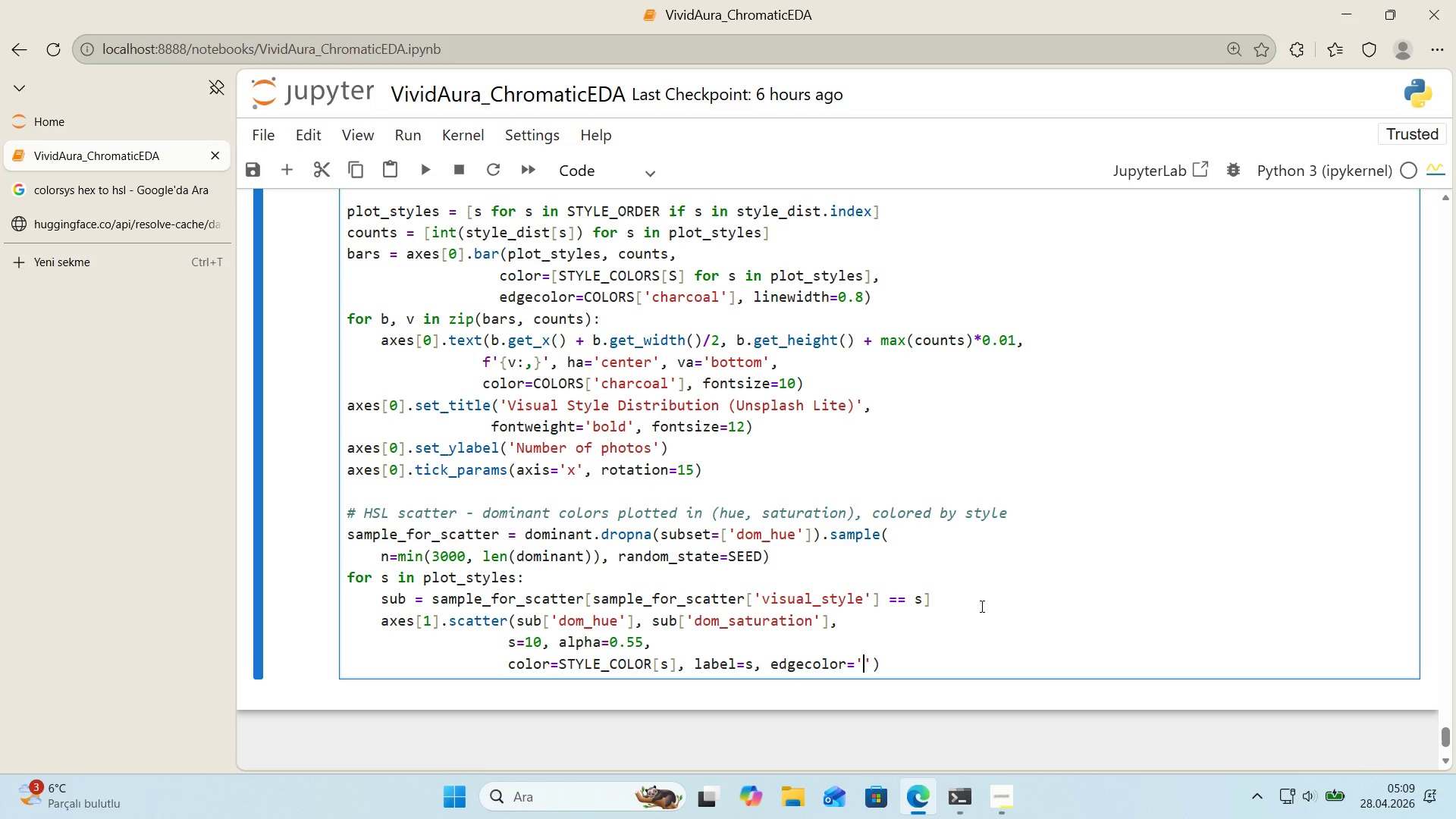 
 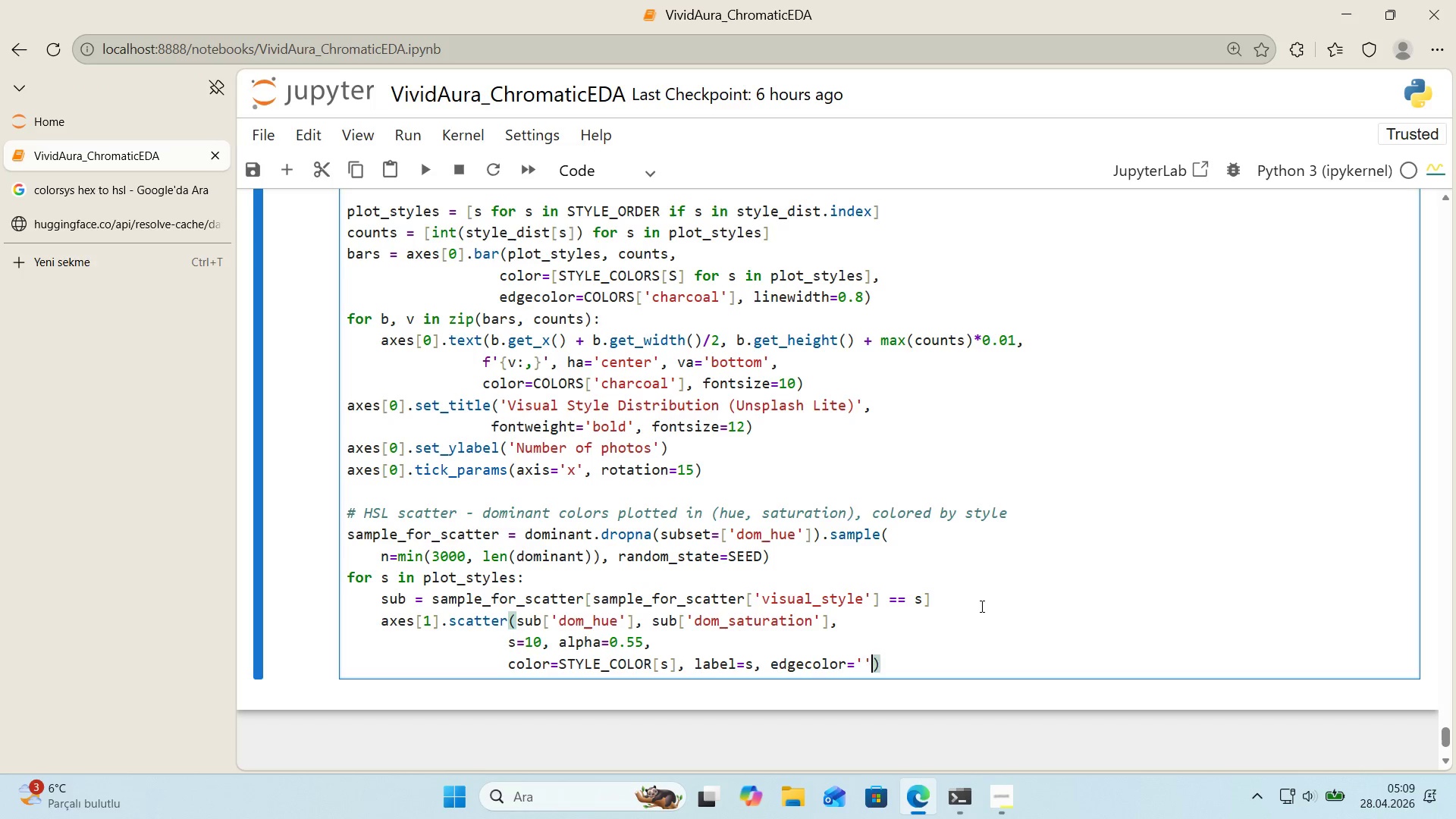 
key(ArrowLeft)
 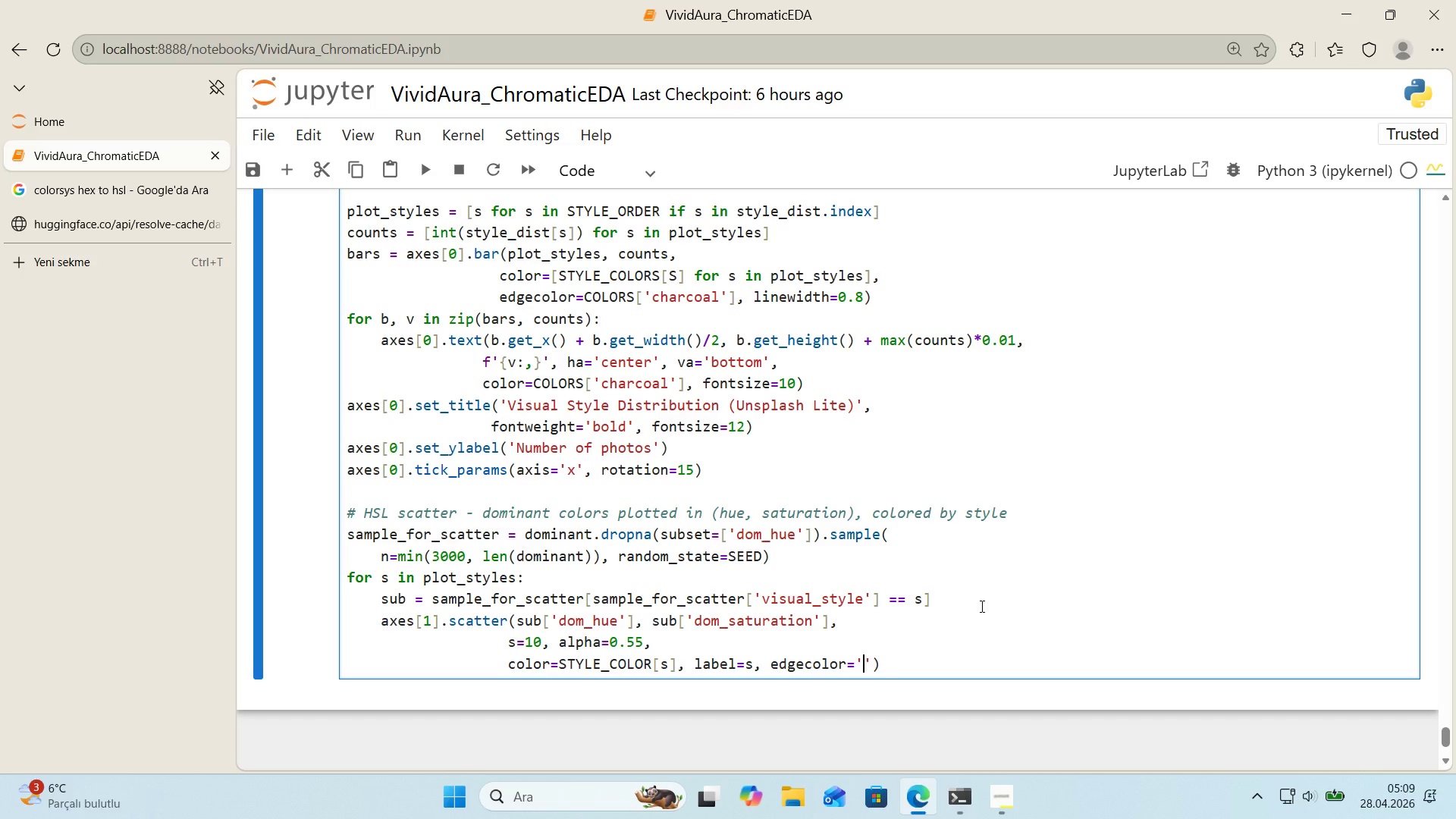 
type(none)
 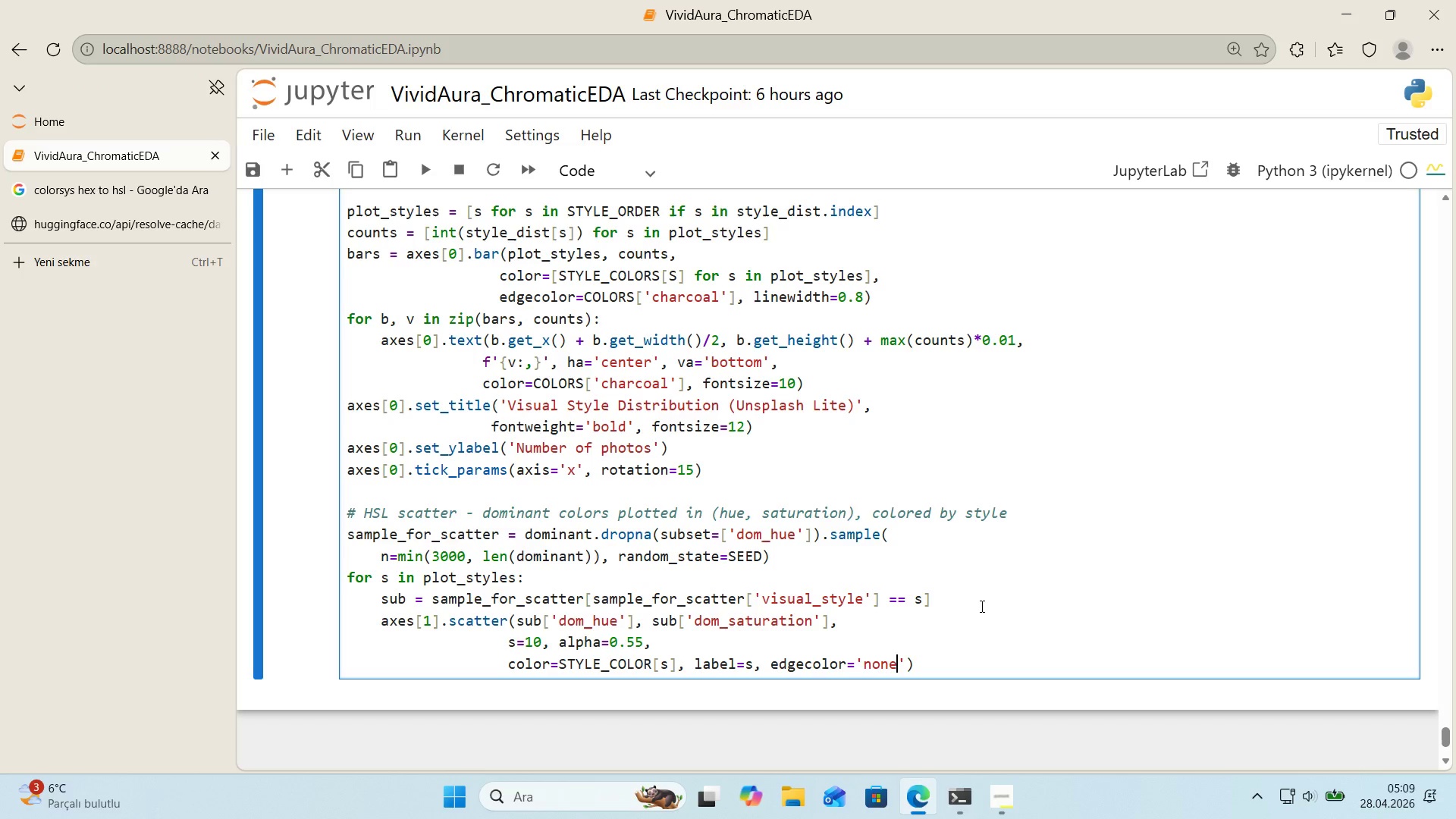 
key(ArrowRight)
 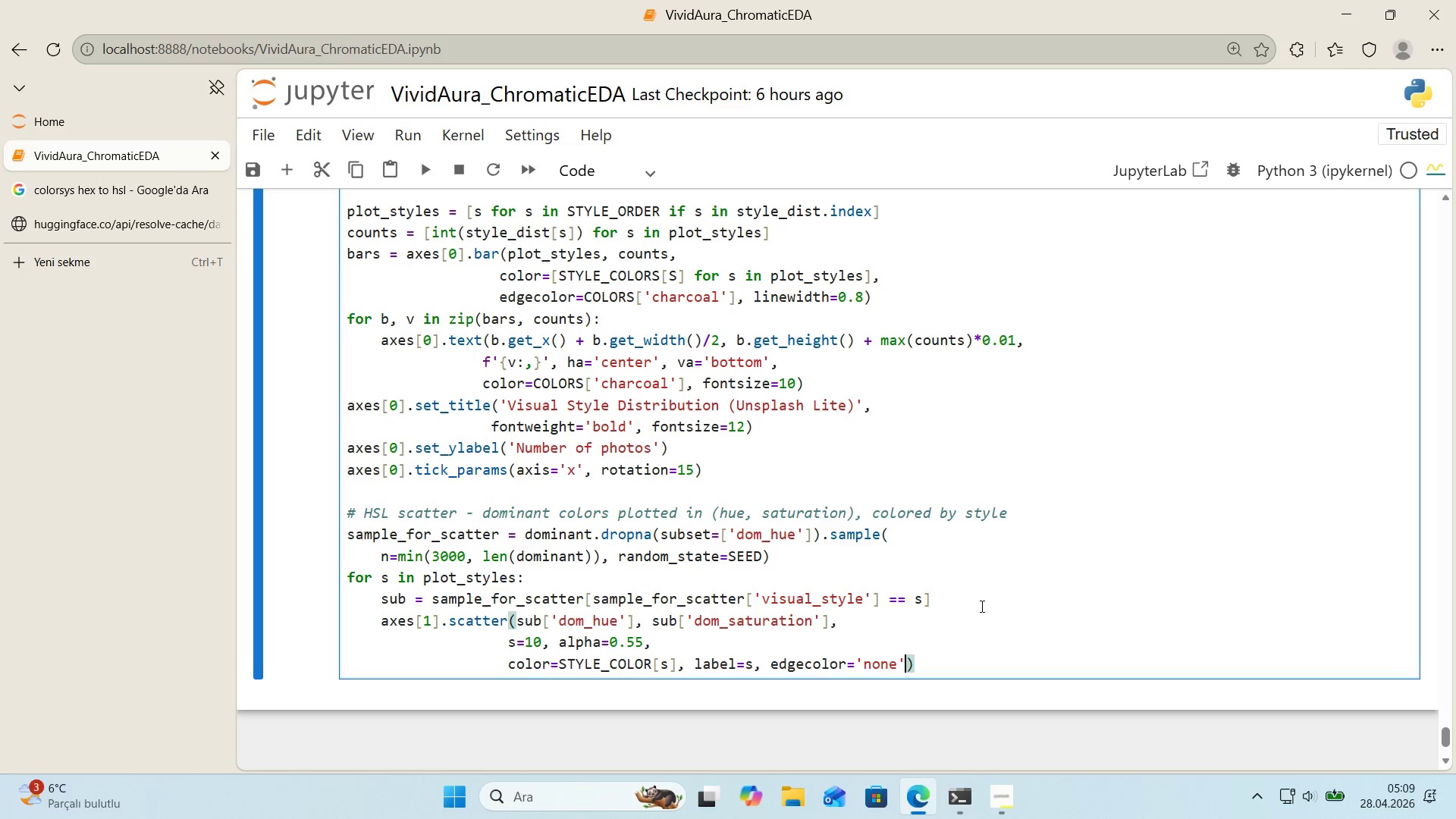 
key(ArrowRight)
 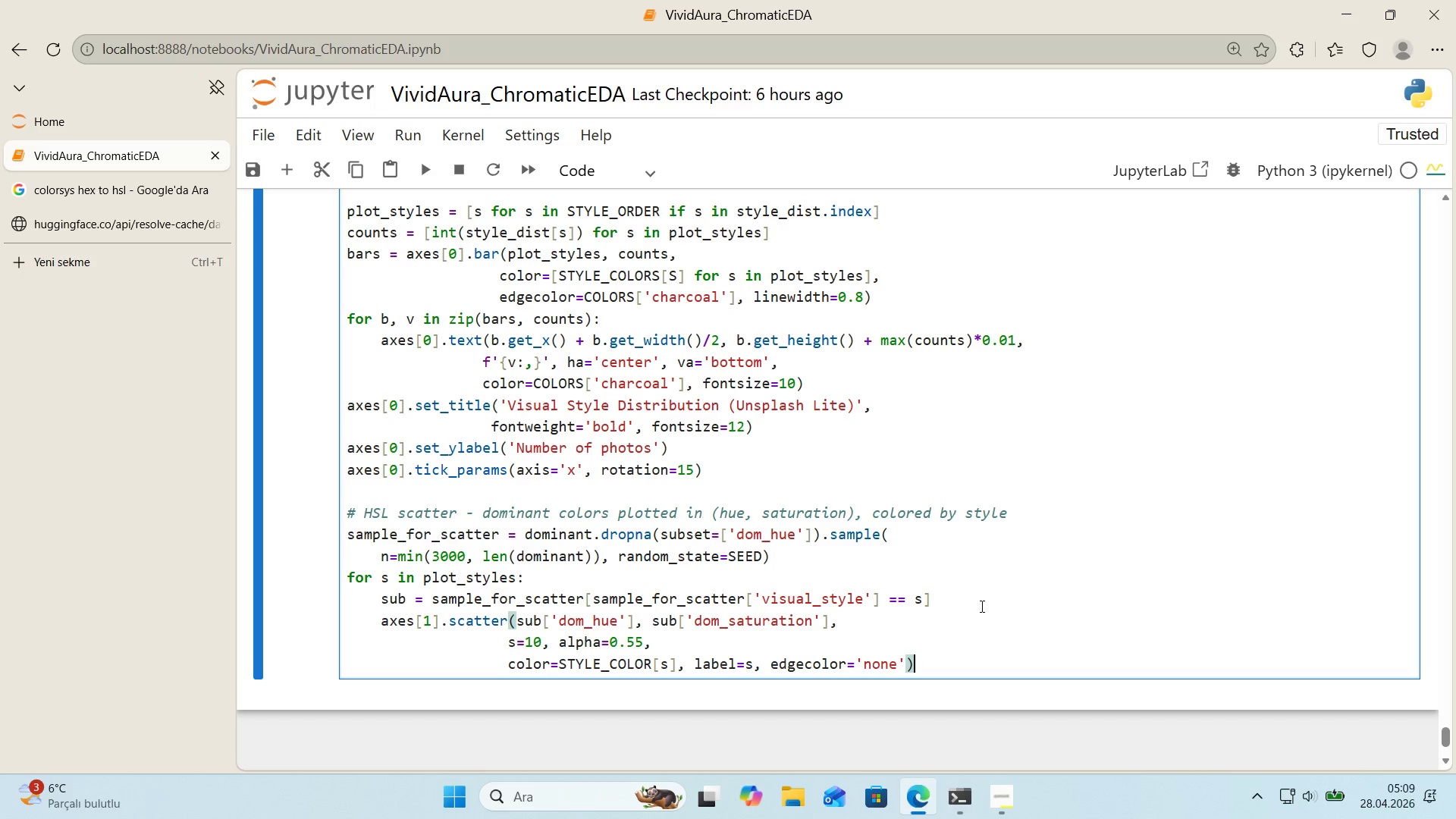 
key(ArrowRight)
 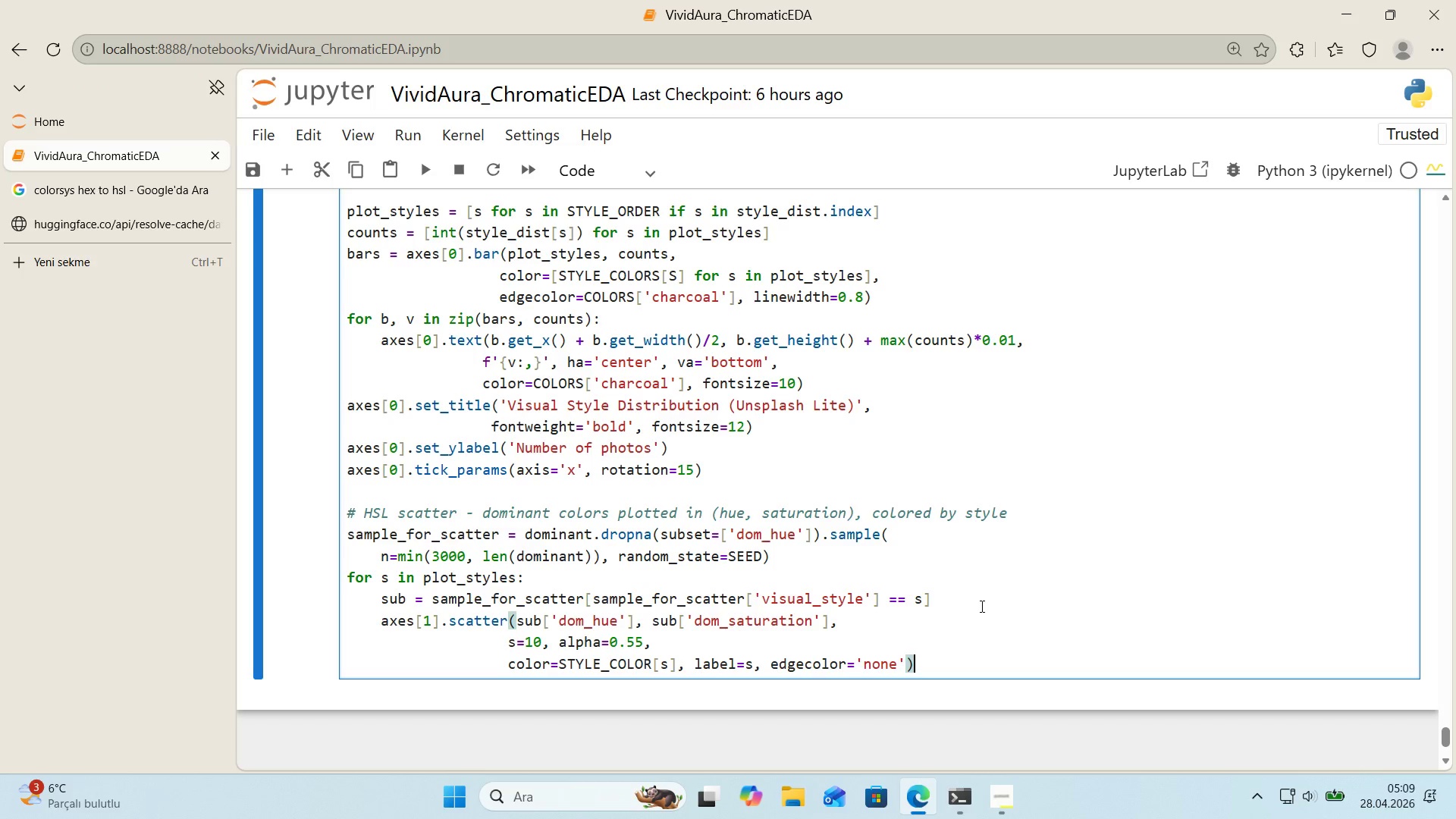 
key(Enter)
 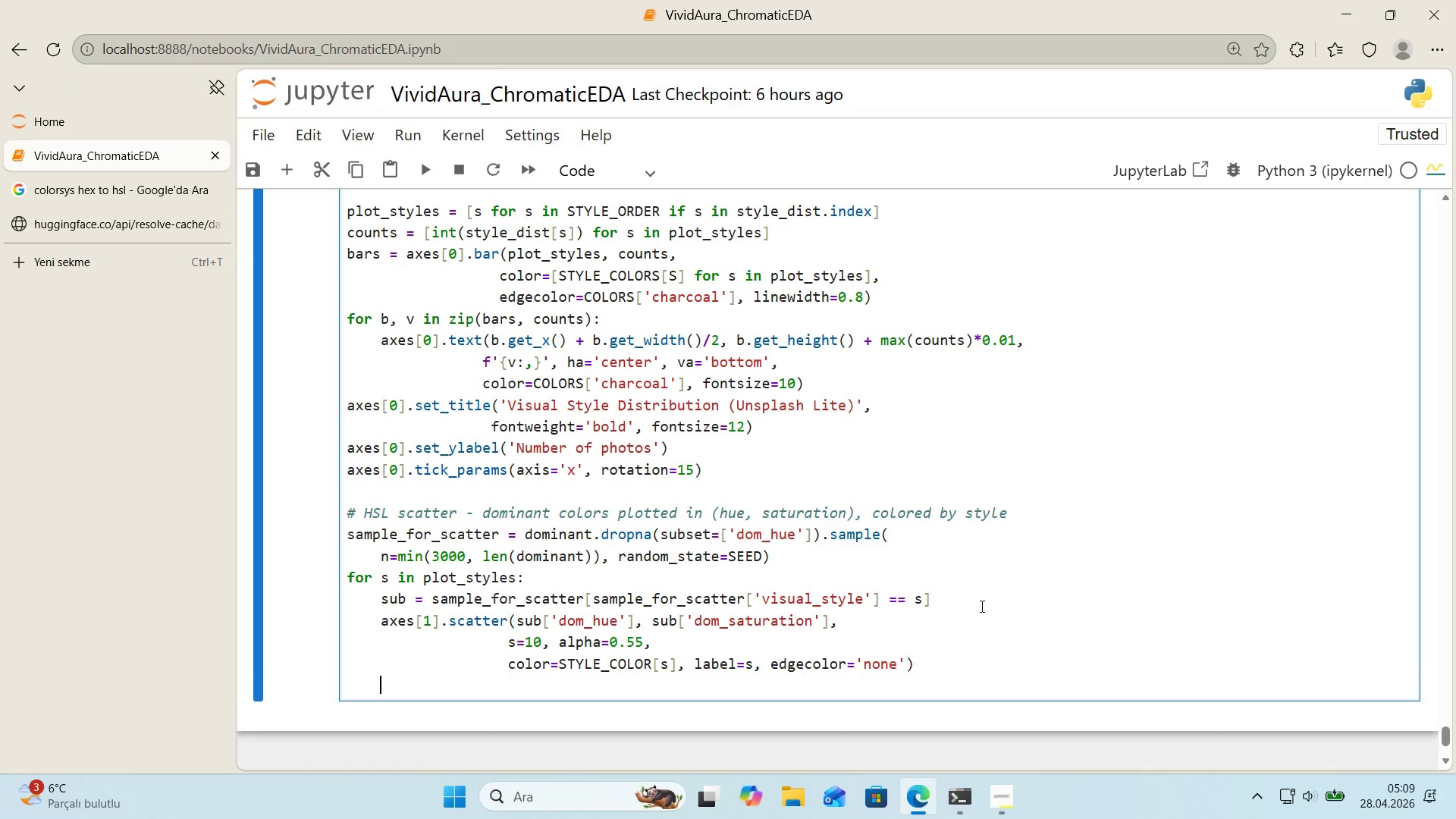 
type(axe)
key(Backspace)
key(Backspace)
key(Backspace)
key(Backspace)
key(Backspace)
 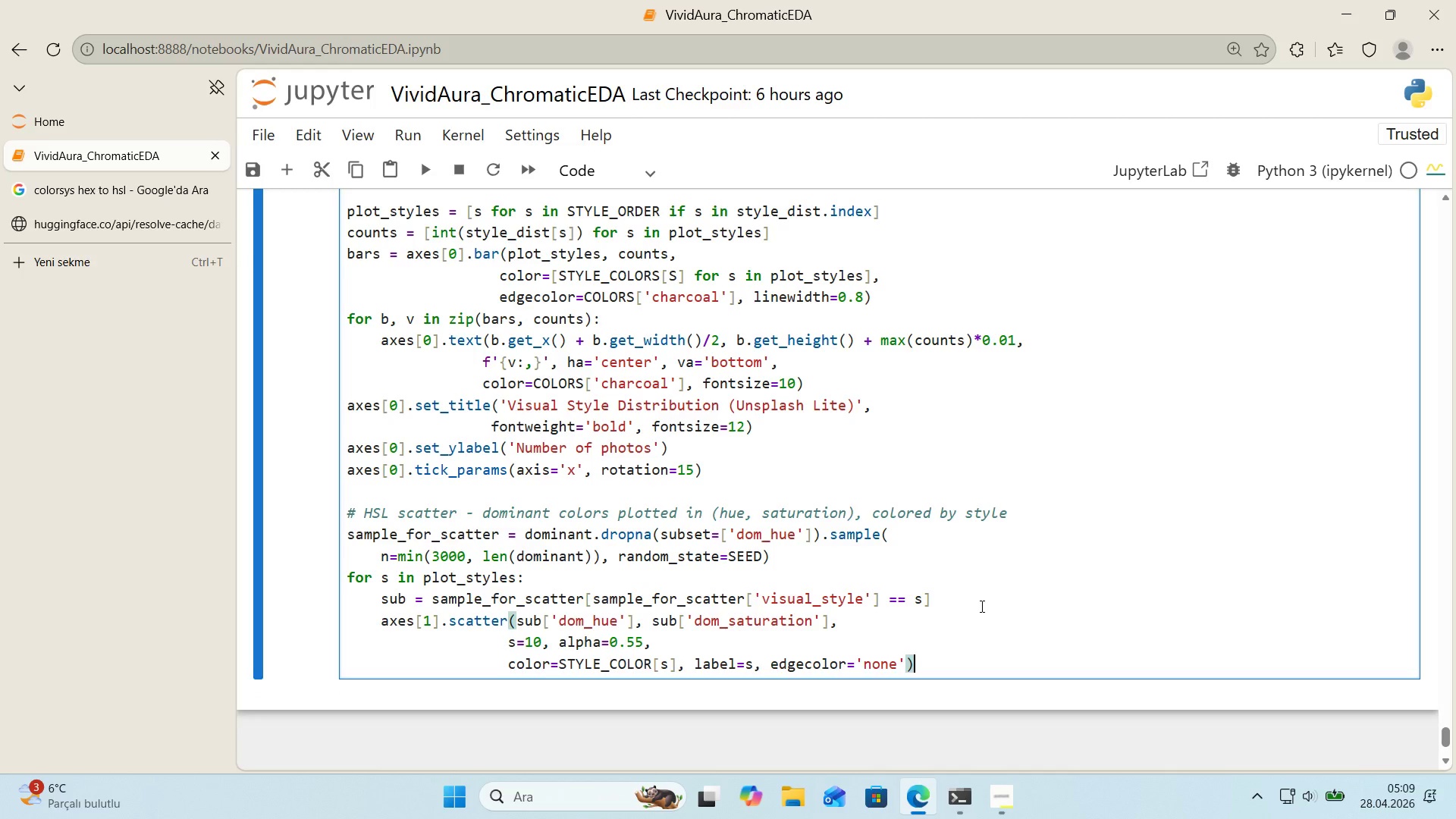 
key(Enter)
 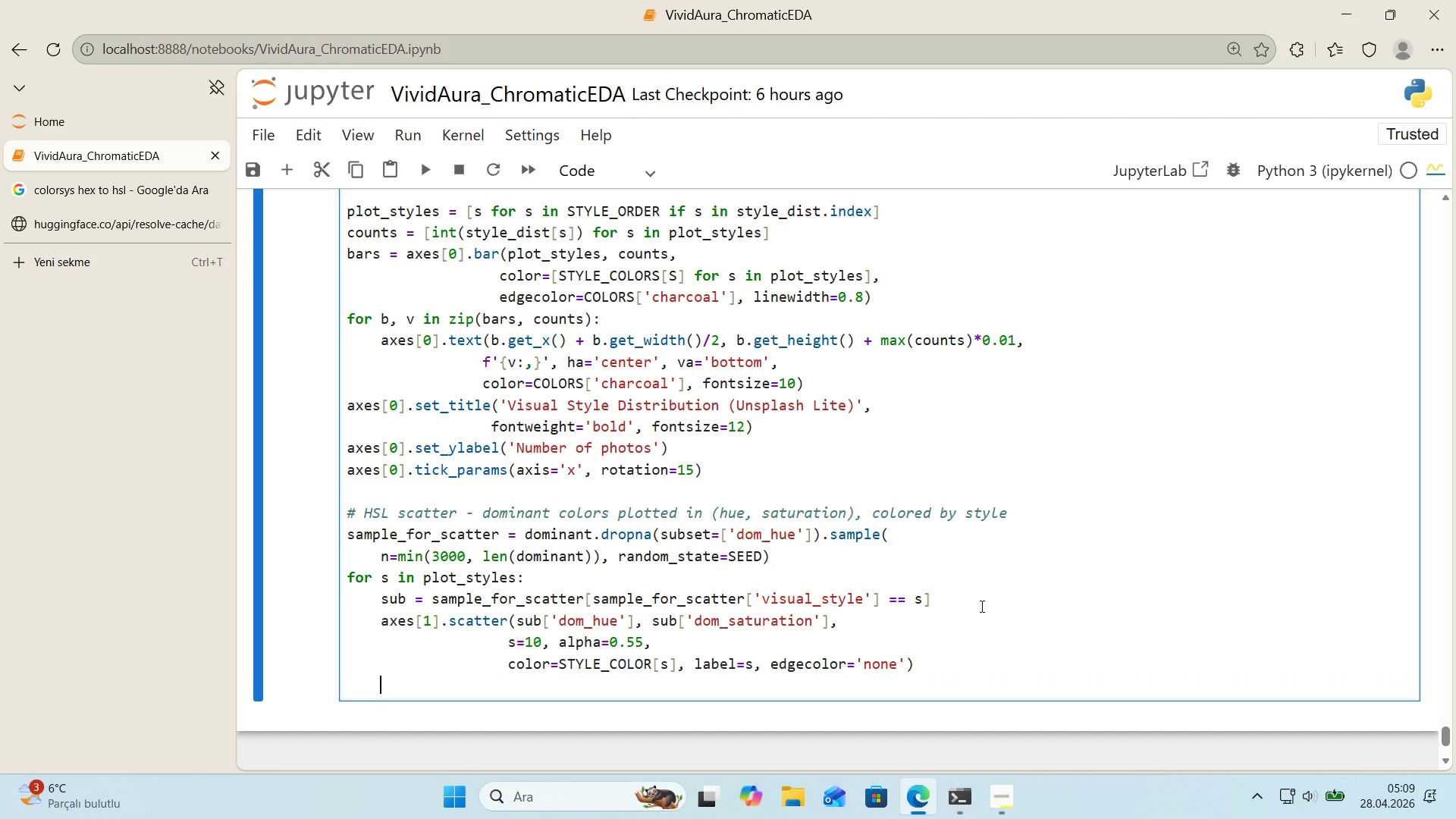 
key(Backspace)
type(axes)
 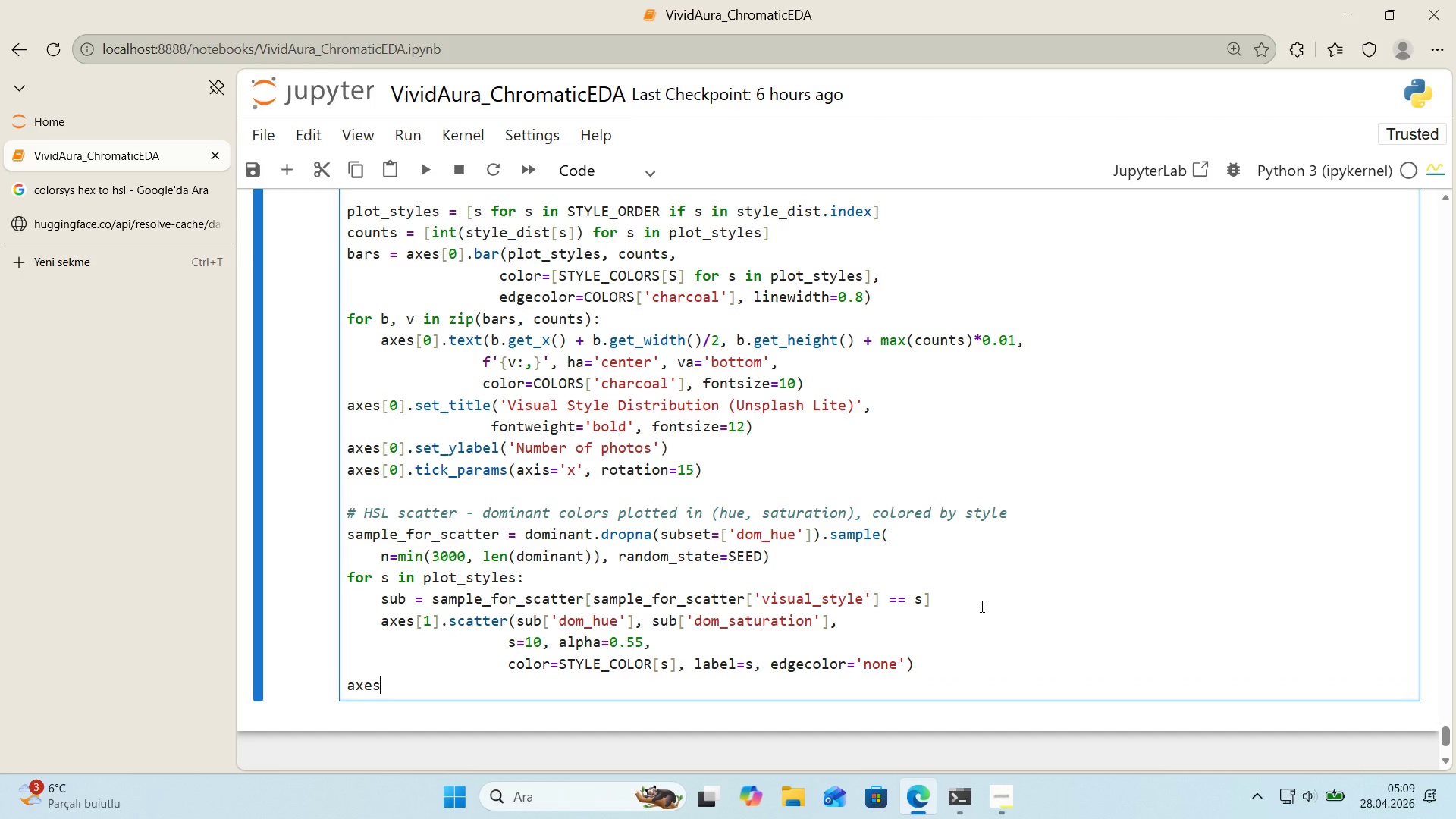 
key(Alt+Control+8)
 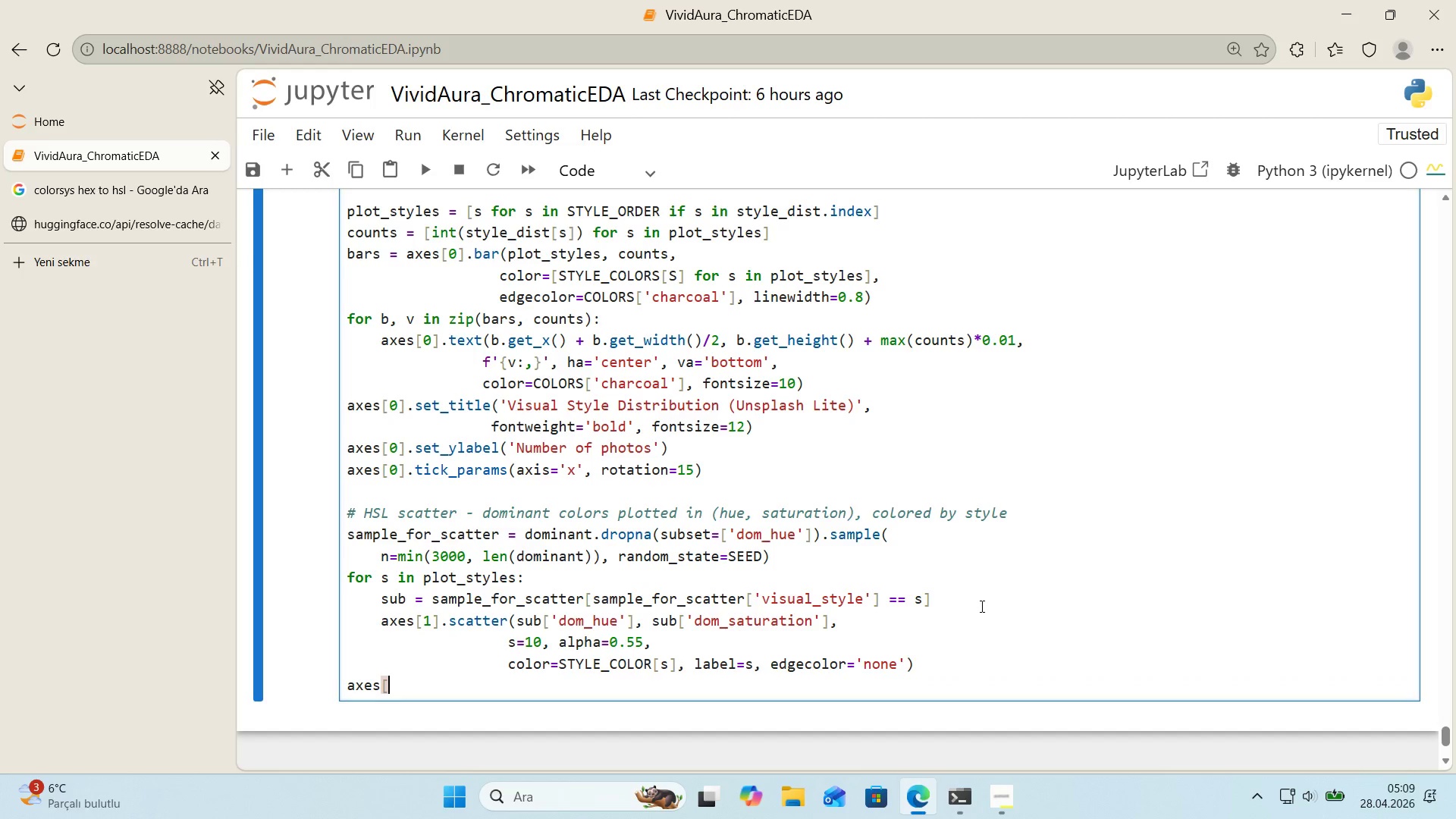 
key(Alt+Control+9)
 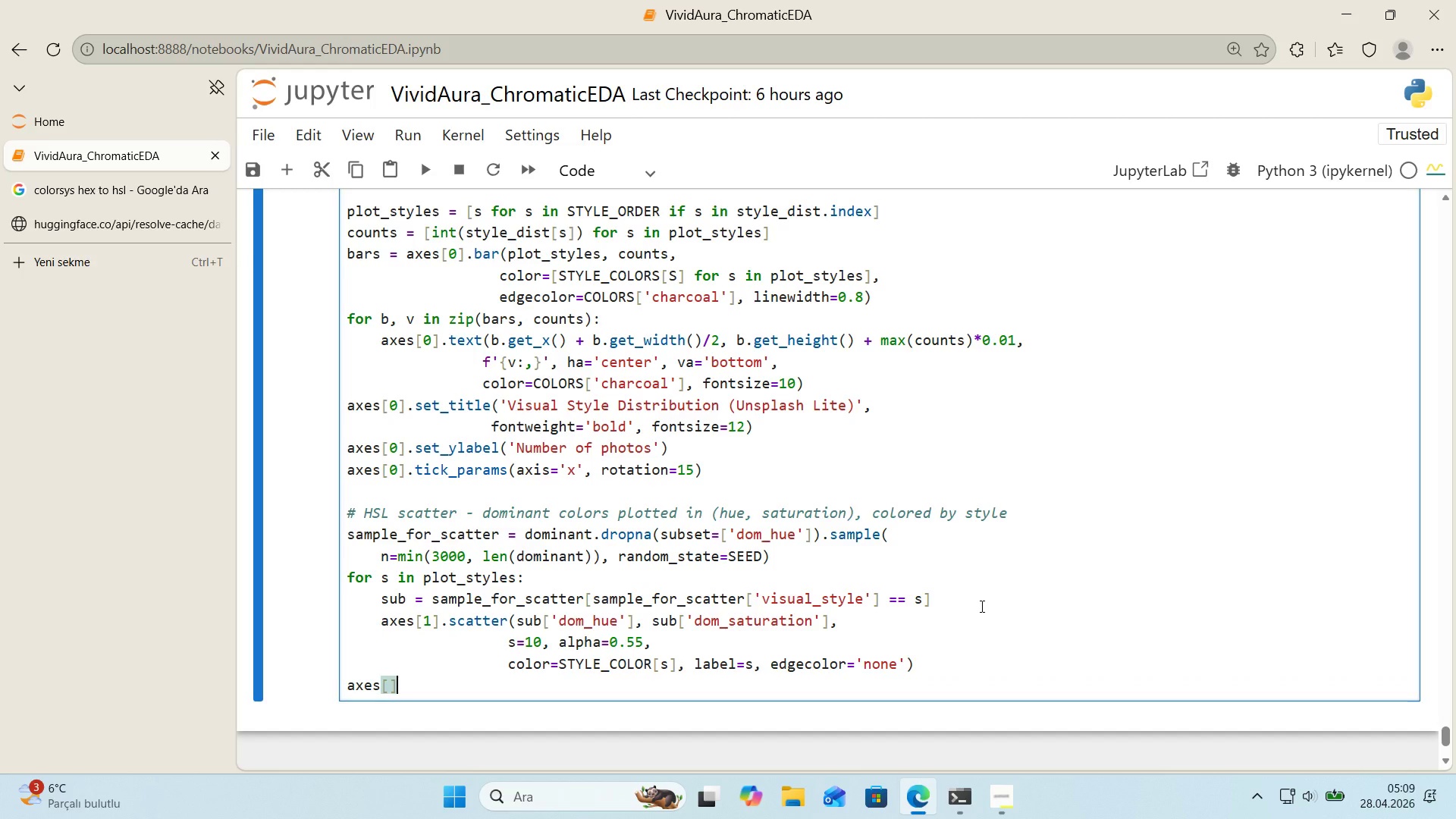 
key(ArrowLeft)
 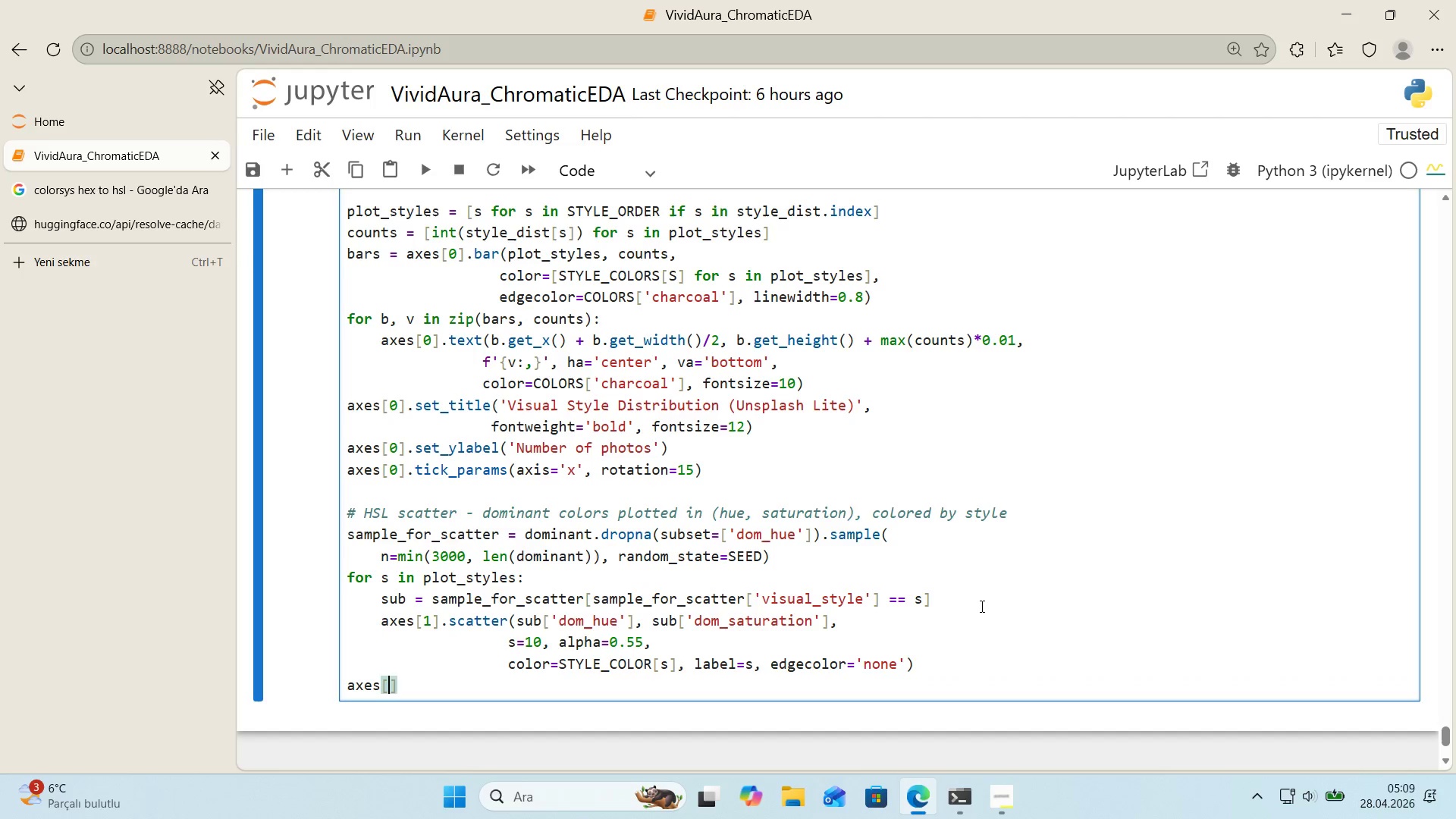 
key(1)
 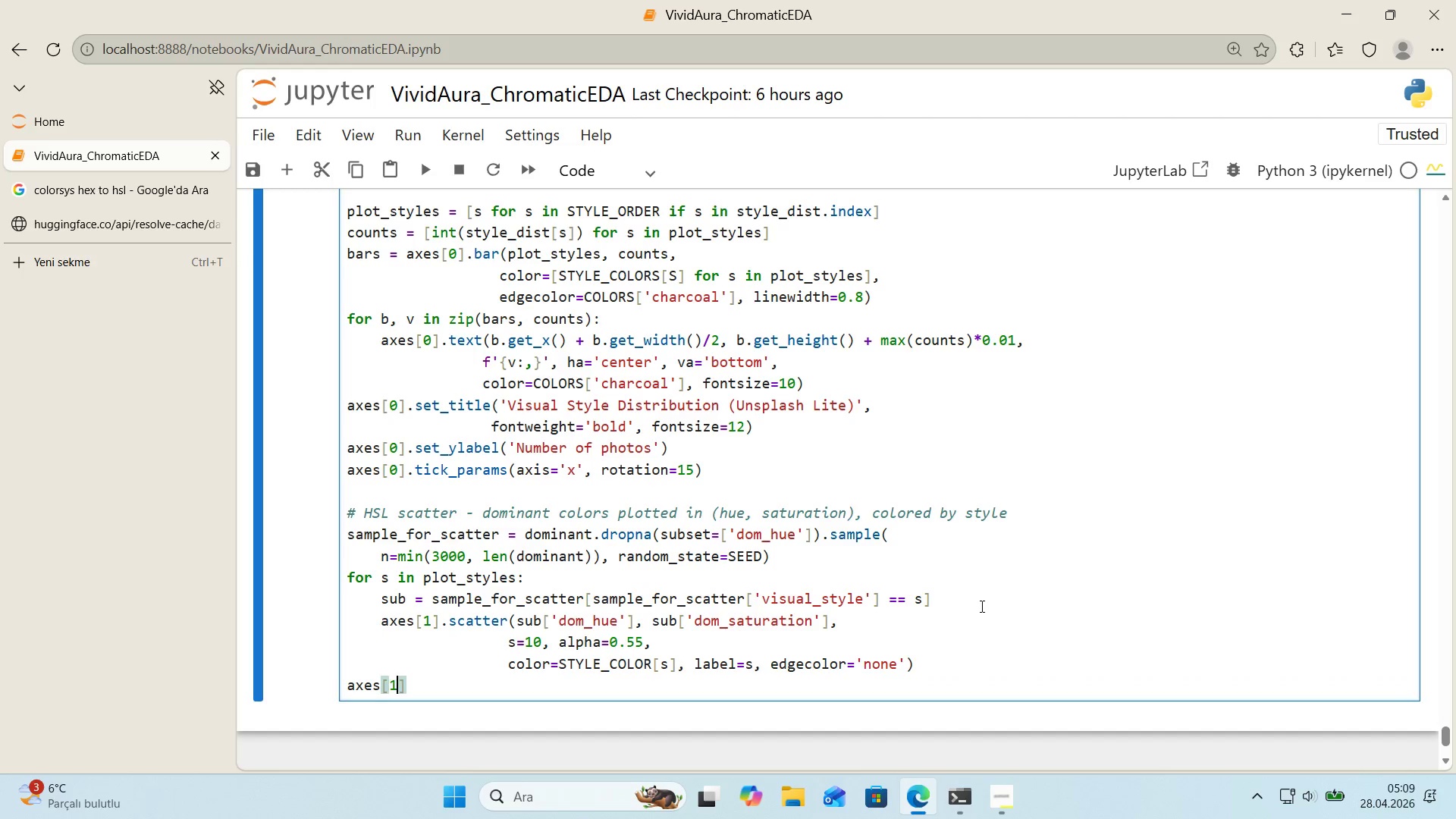 
key(ArrowRight)
 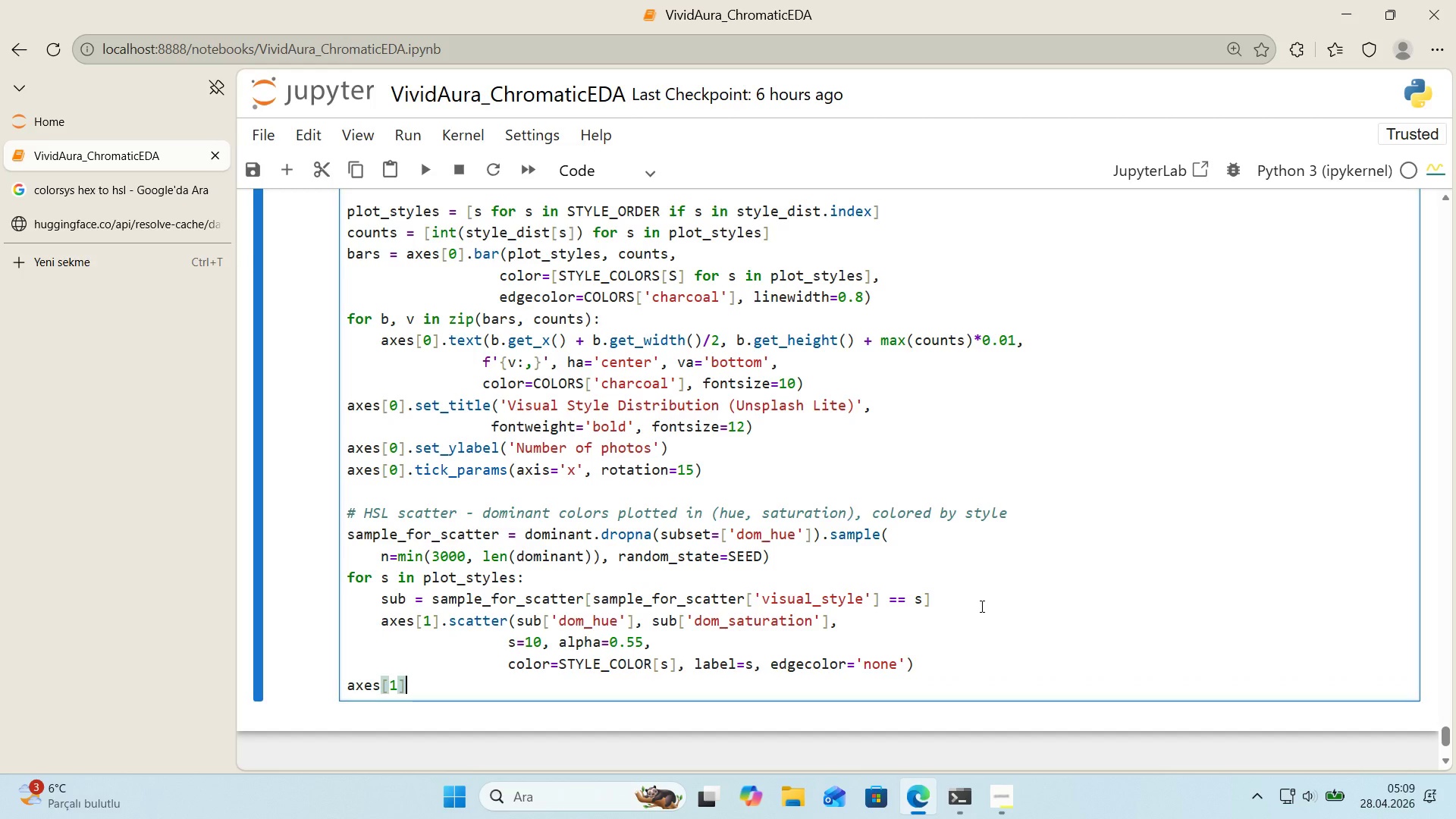 
type(.set_xlabel*()
 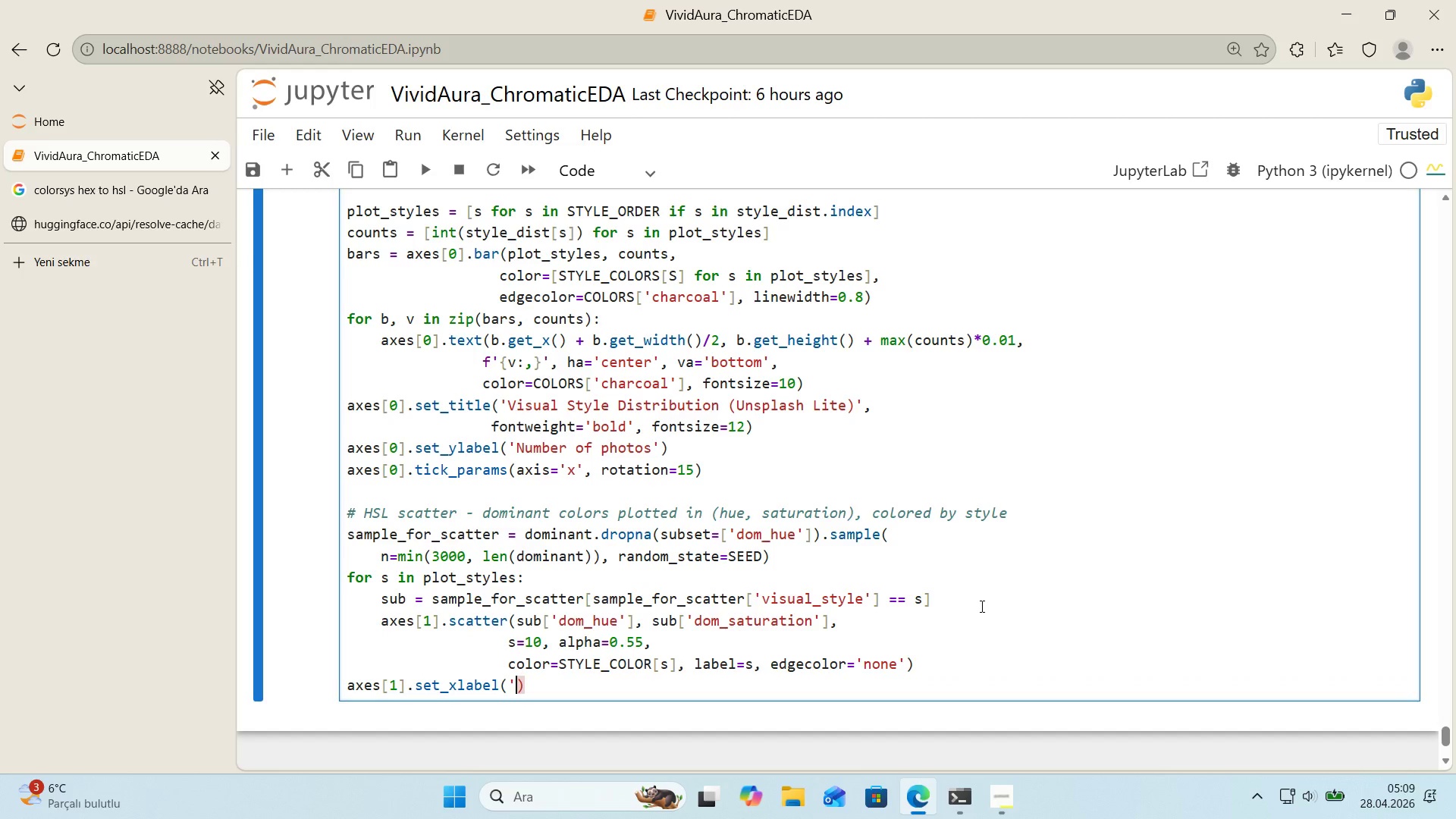 
 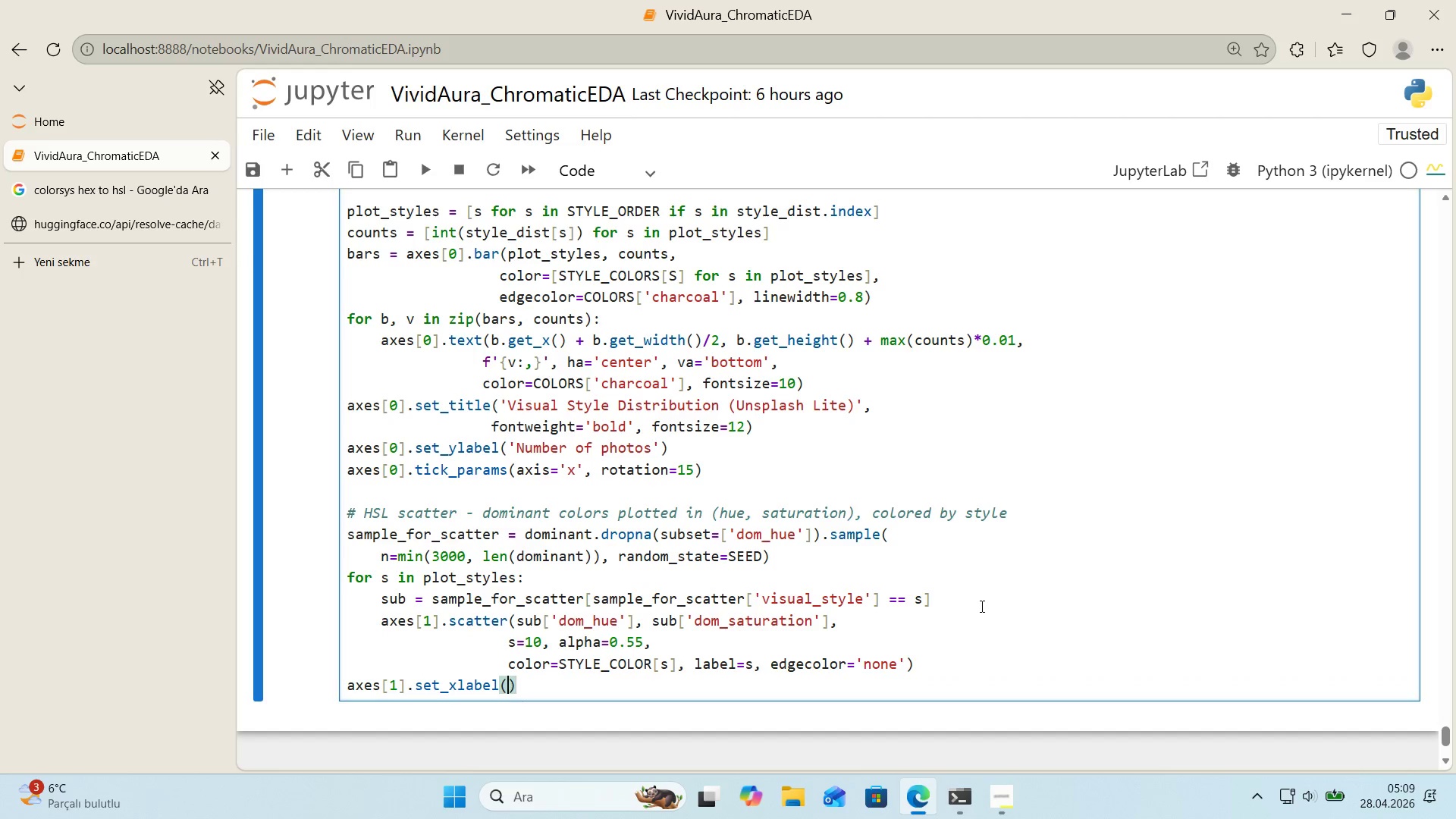 
key(ArrowLeft)
 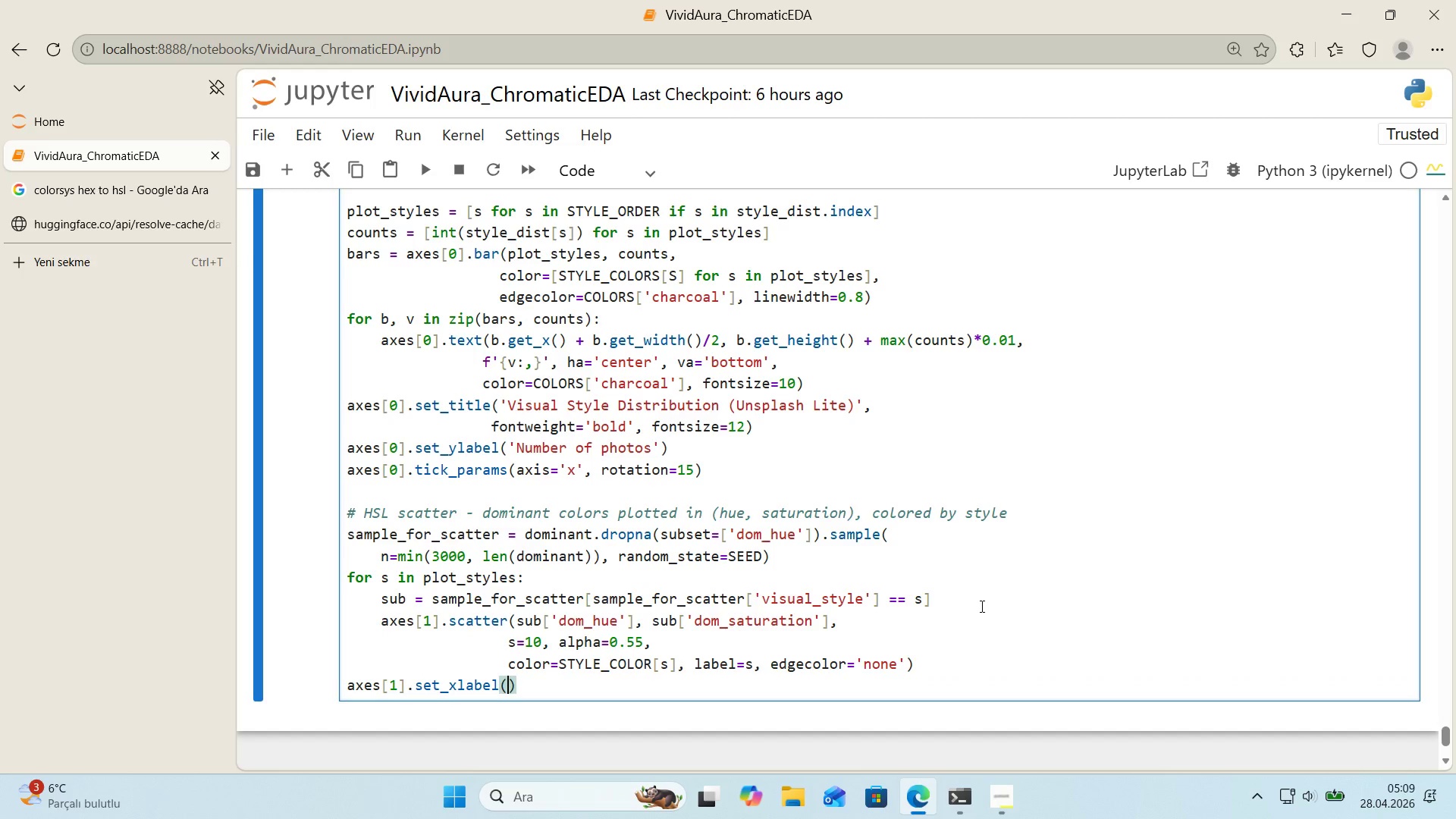 
type(@@)
 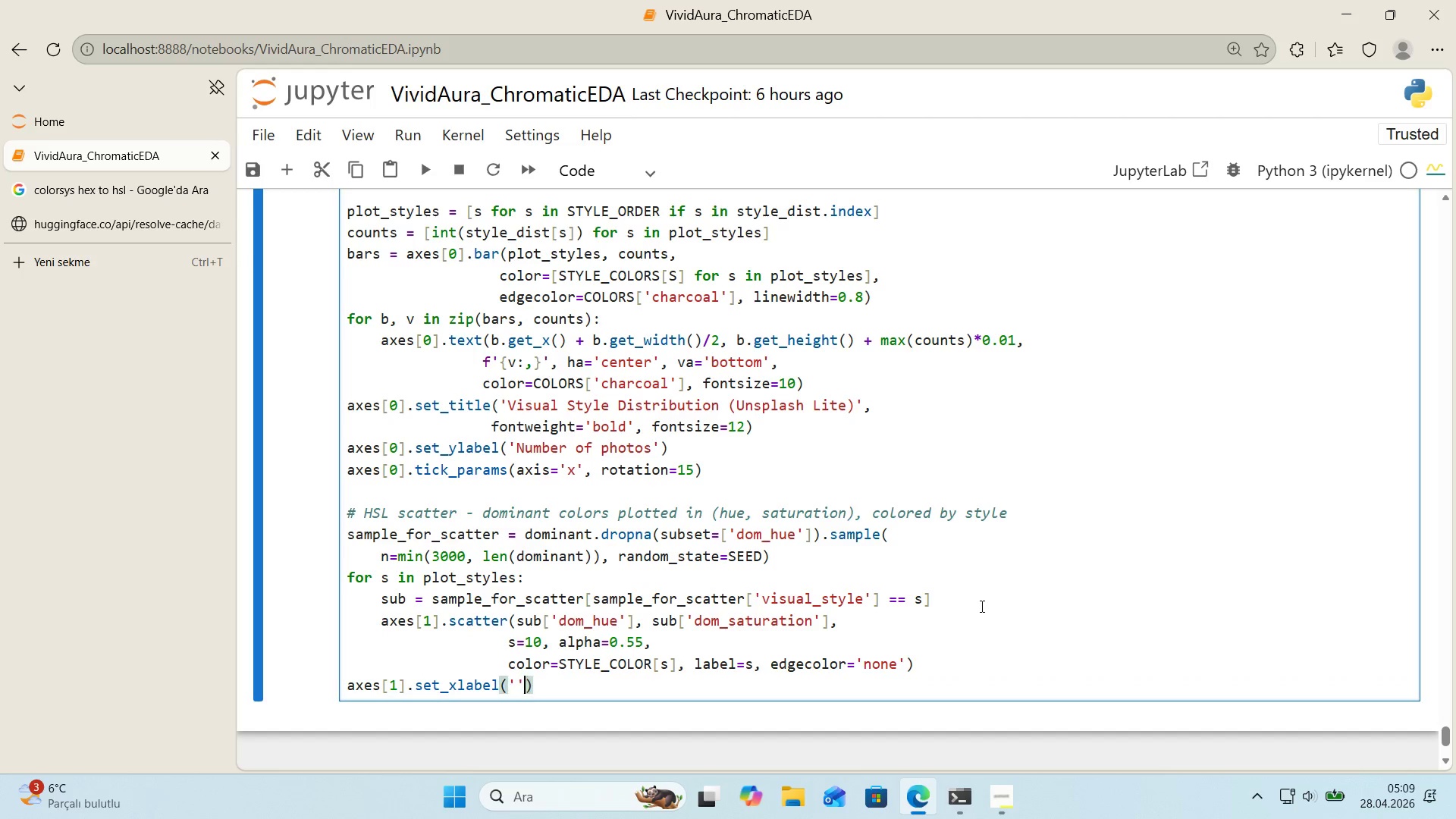 
key(ArrowLeft)
 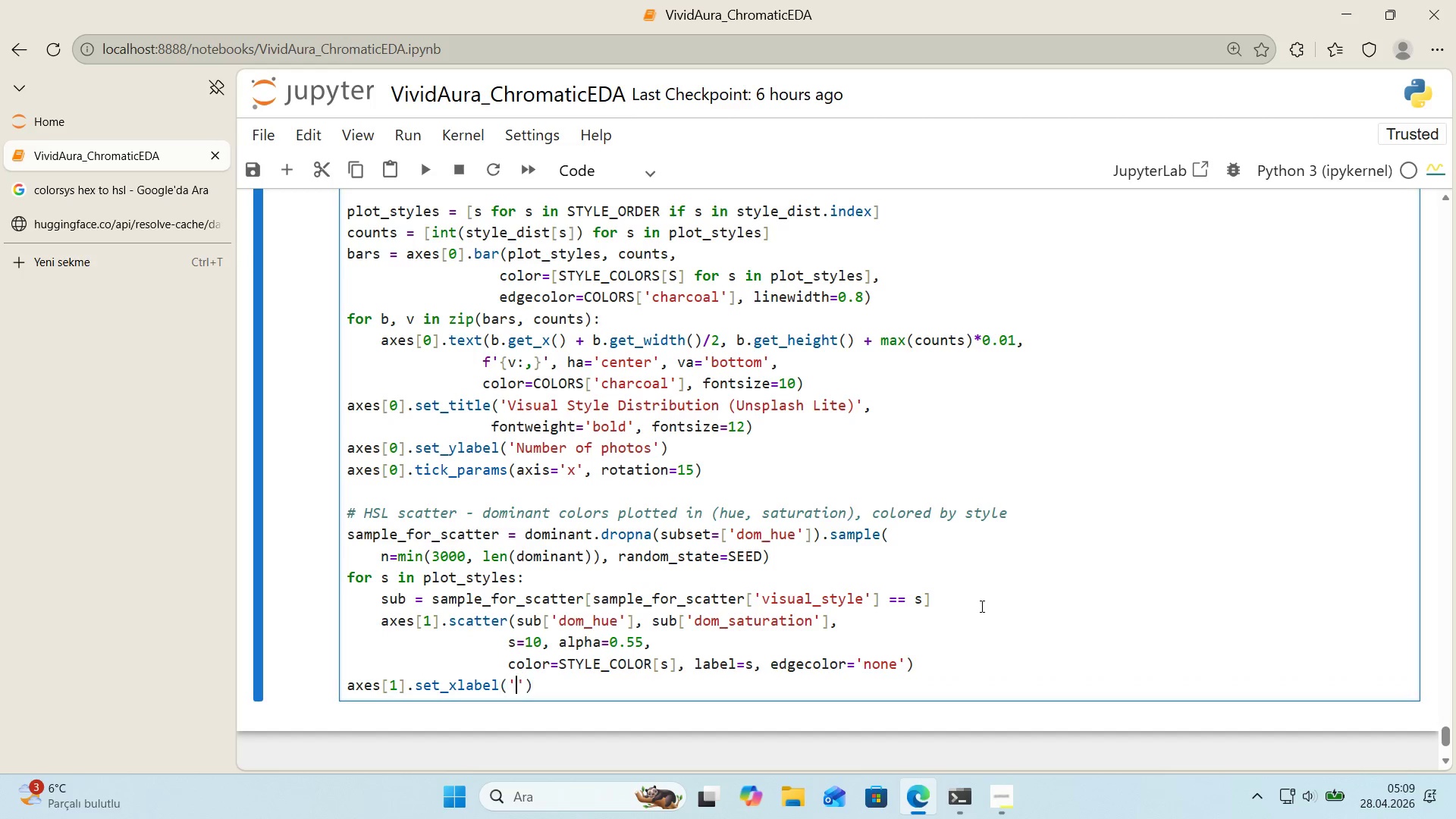 
type(Hie)
key(Backspace)
key(Backspace)
type(ue *()
 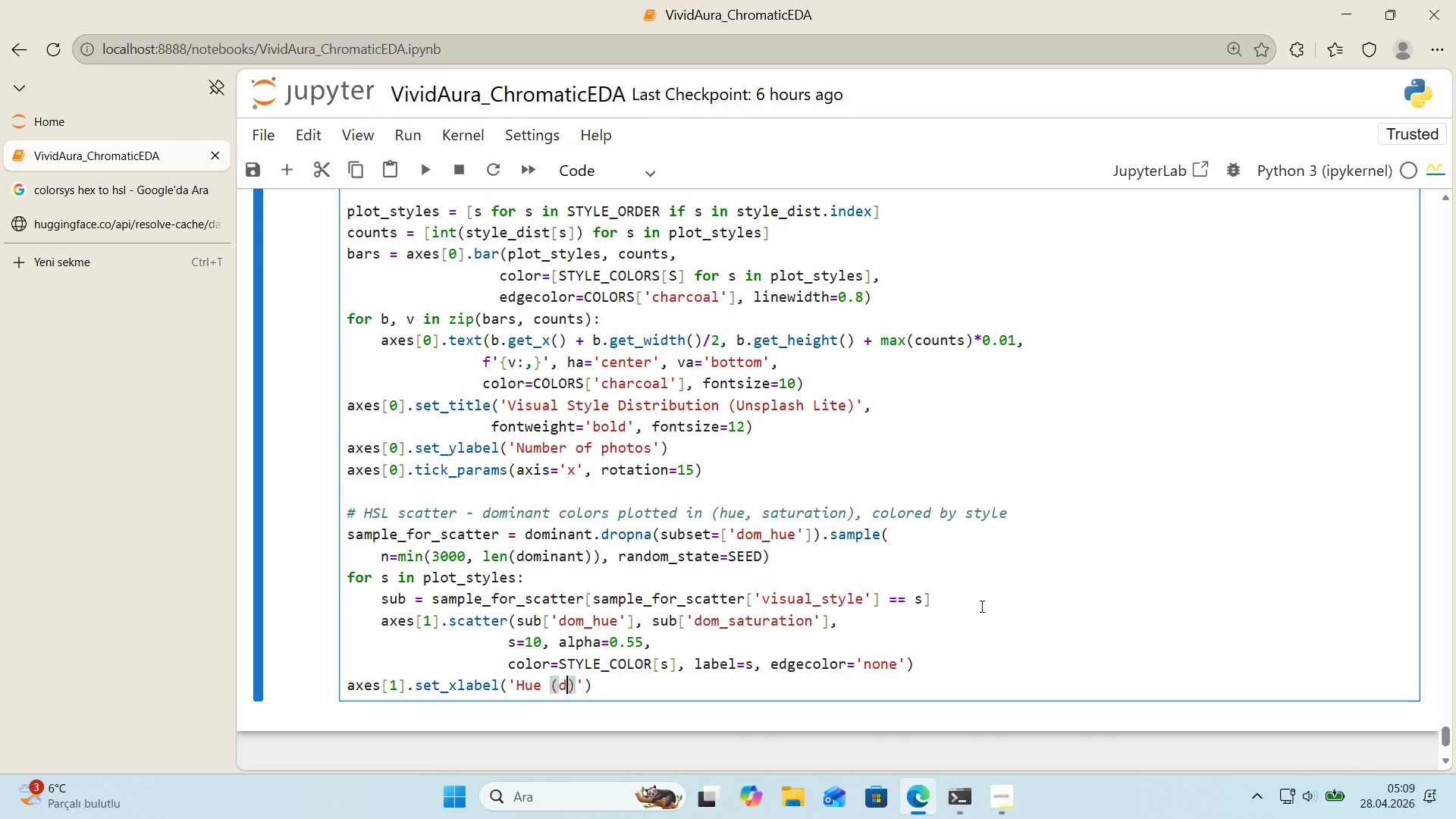 
 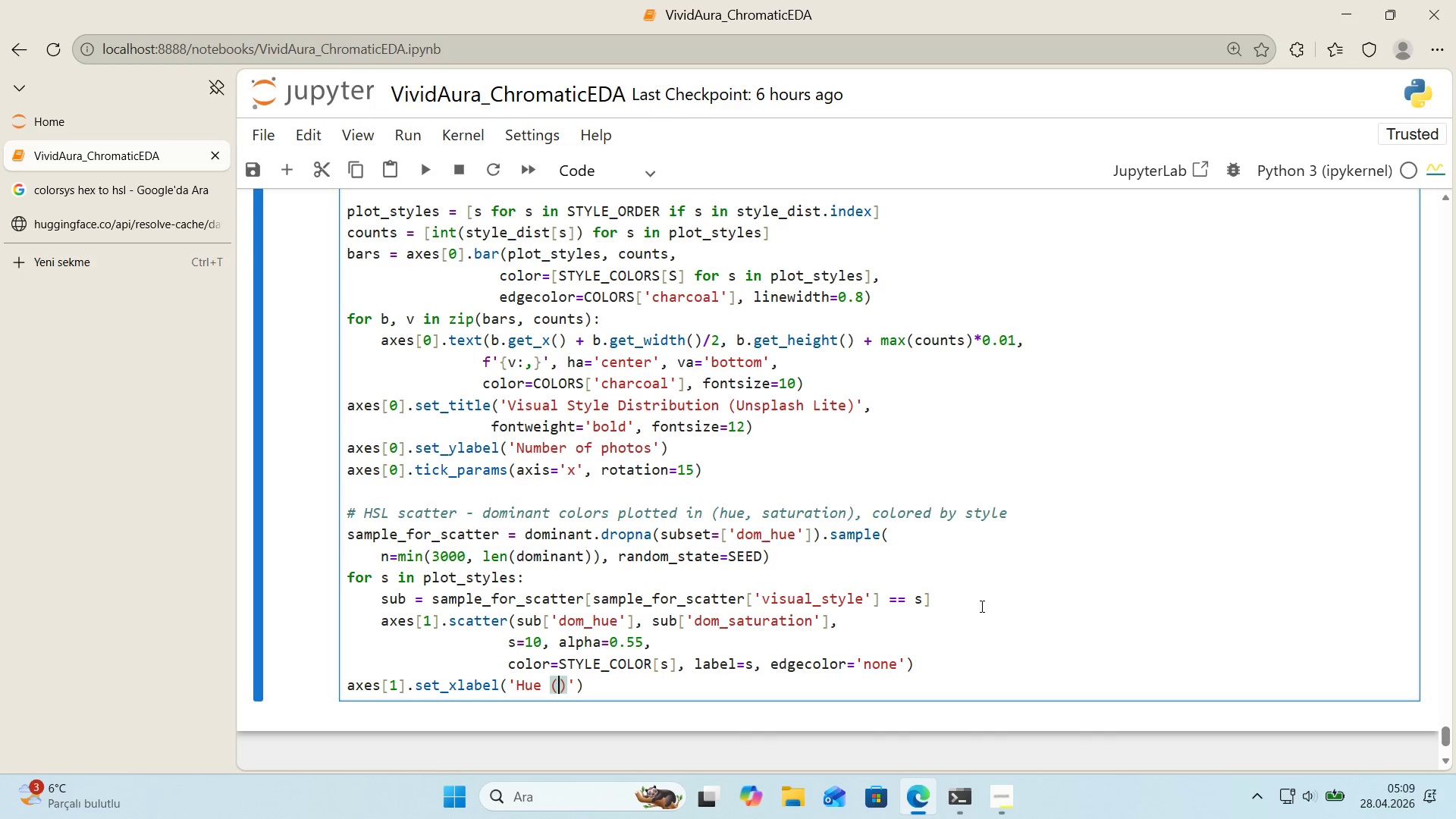 
key(ArrowLeft)
 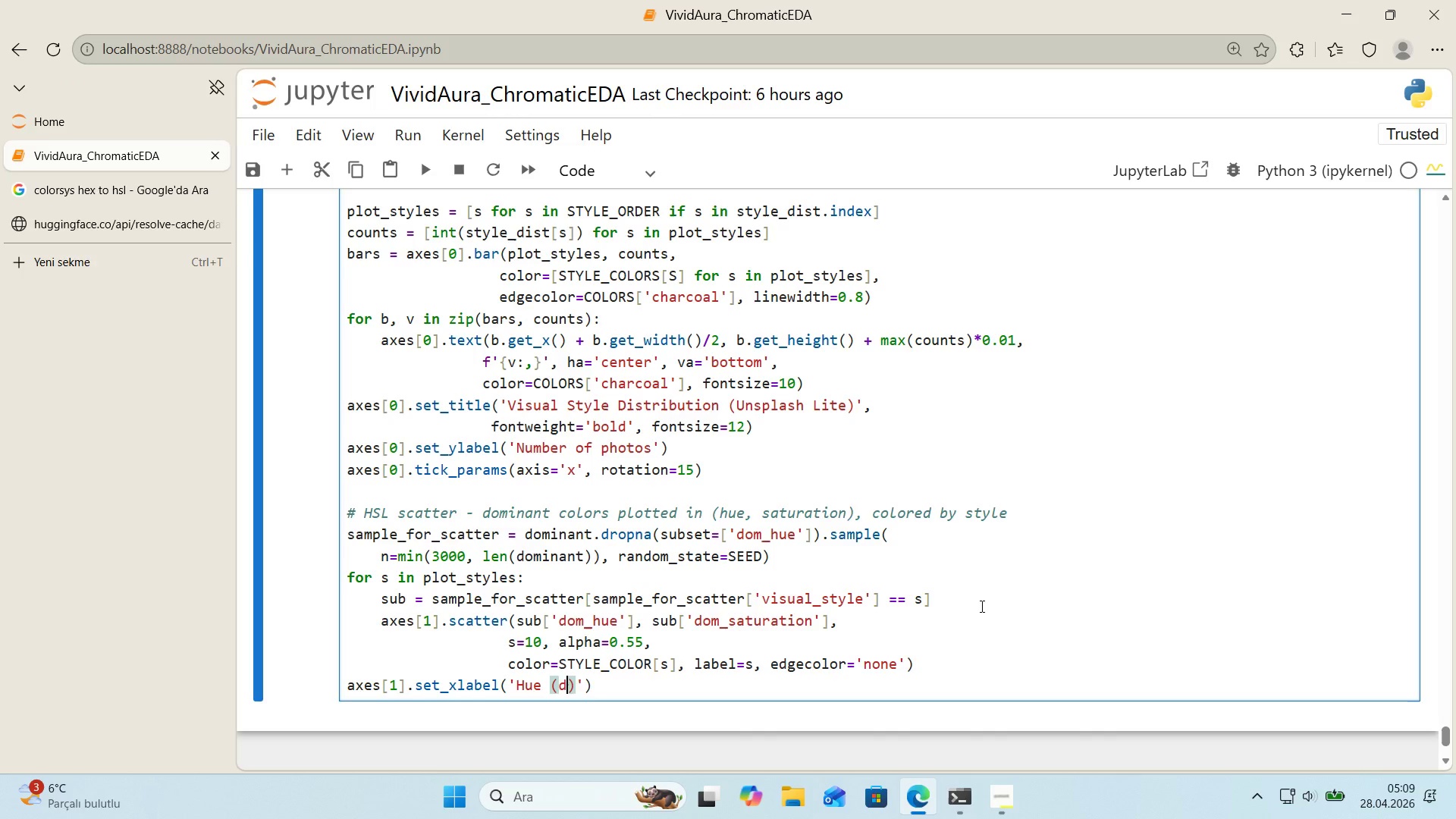 
type(degrees)
 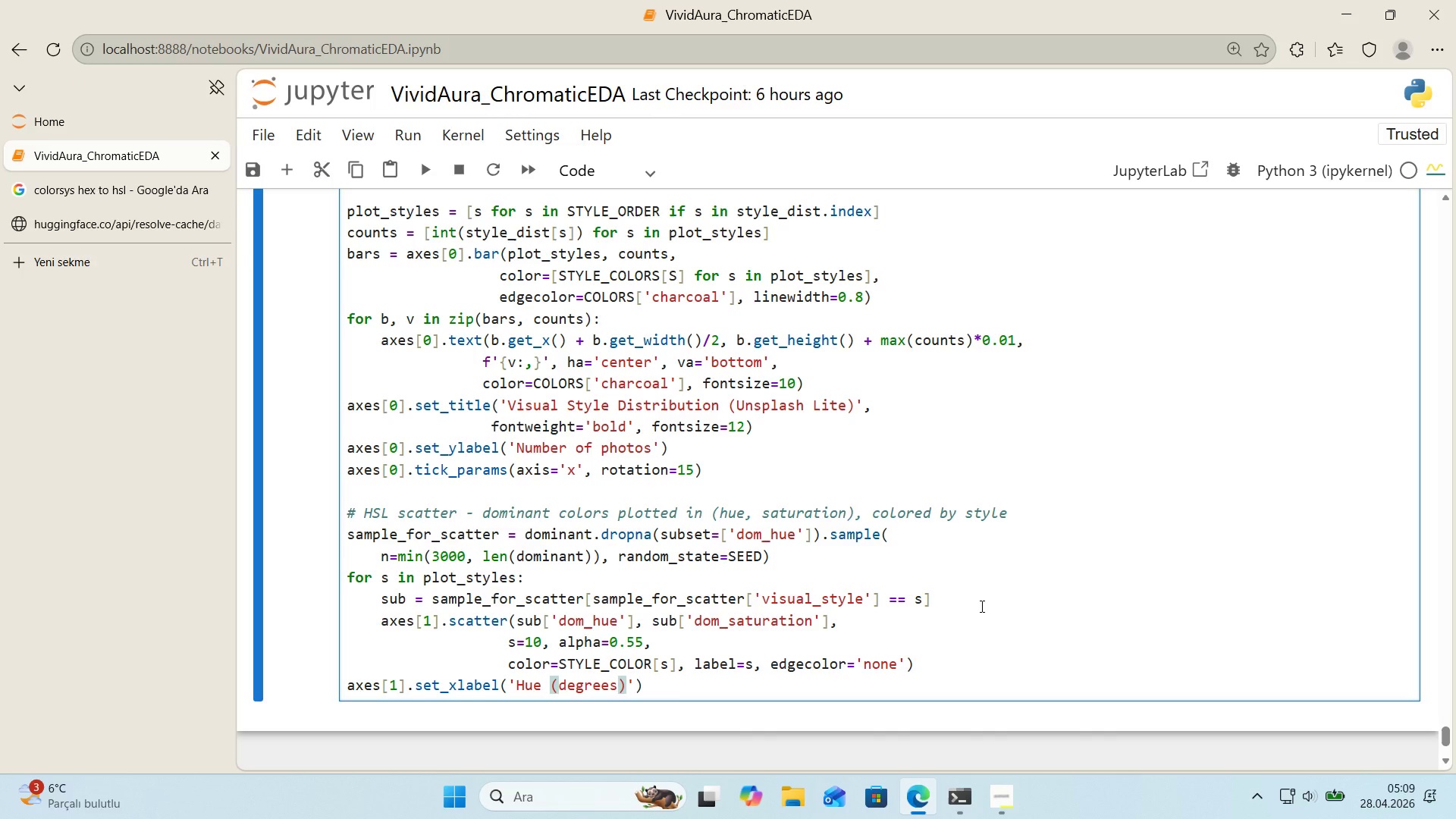 
key(ArrowRight)
 